 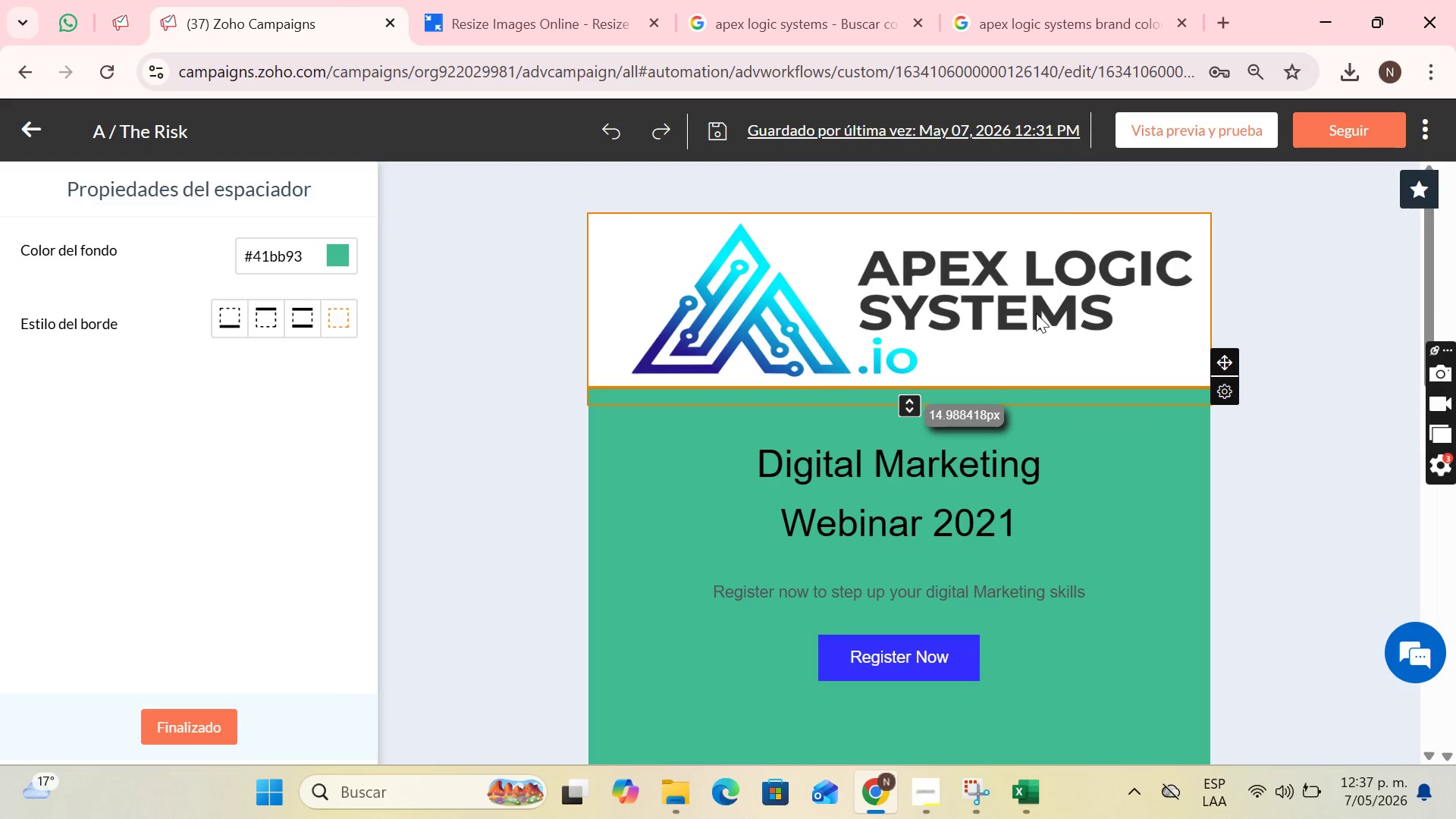 
left_click([993, 512])
 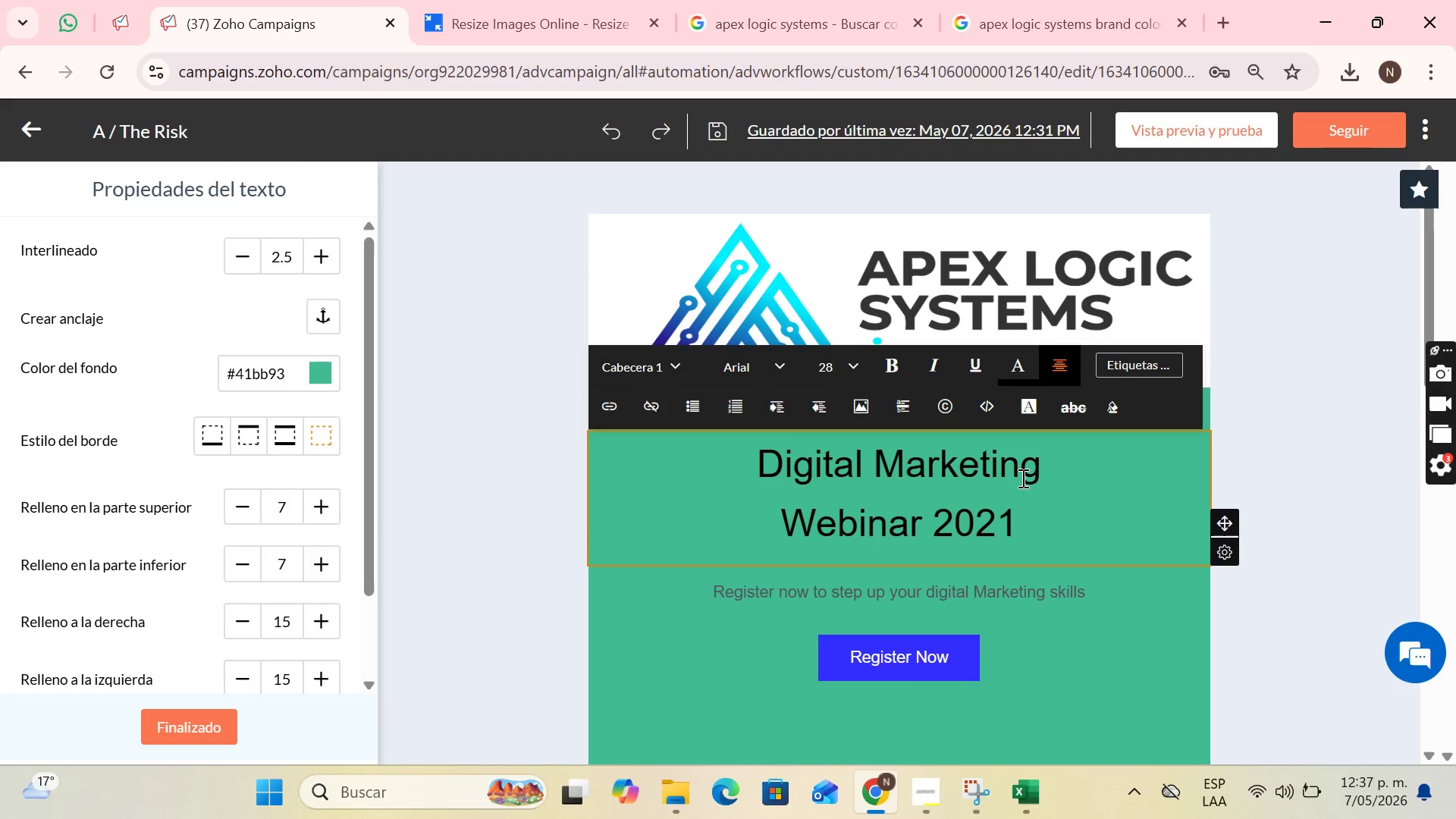 
scroll: coordinate [1050, 522], scroll_direction: down, amount: 1.0
 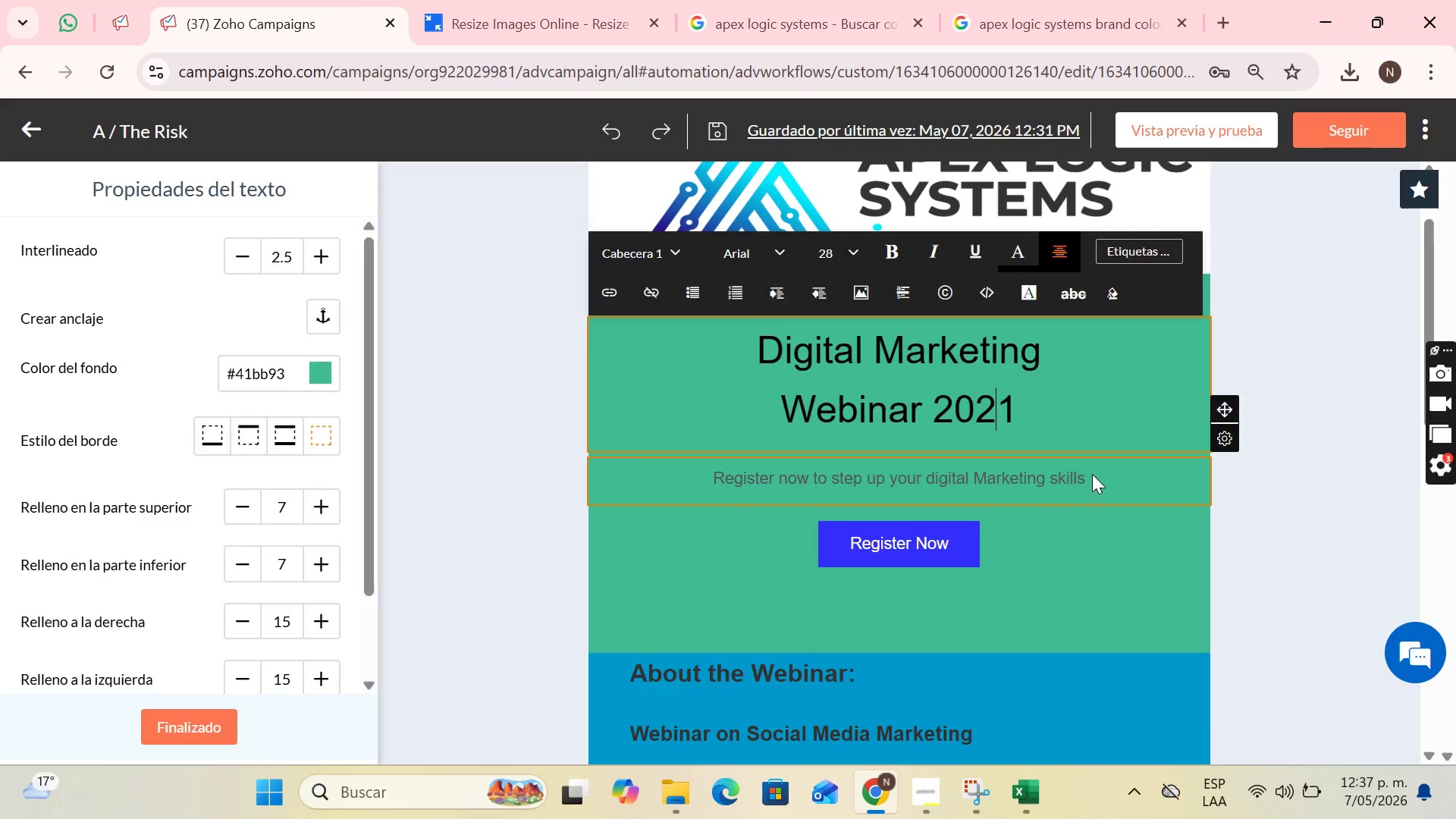 
left_click([1092, 474])
 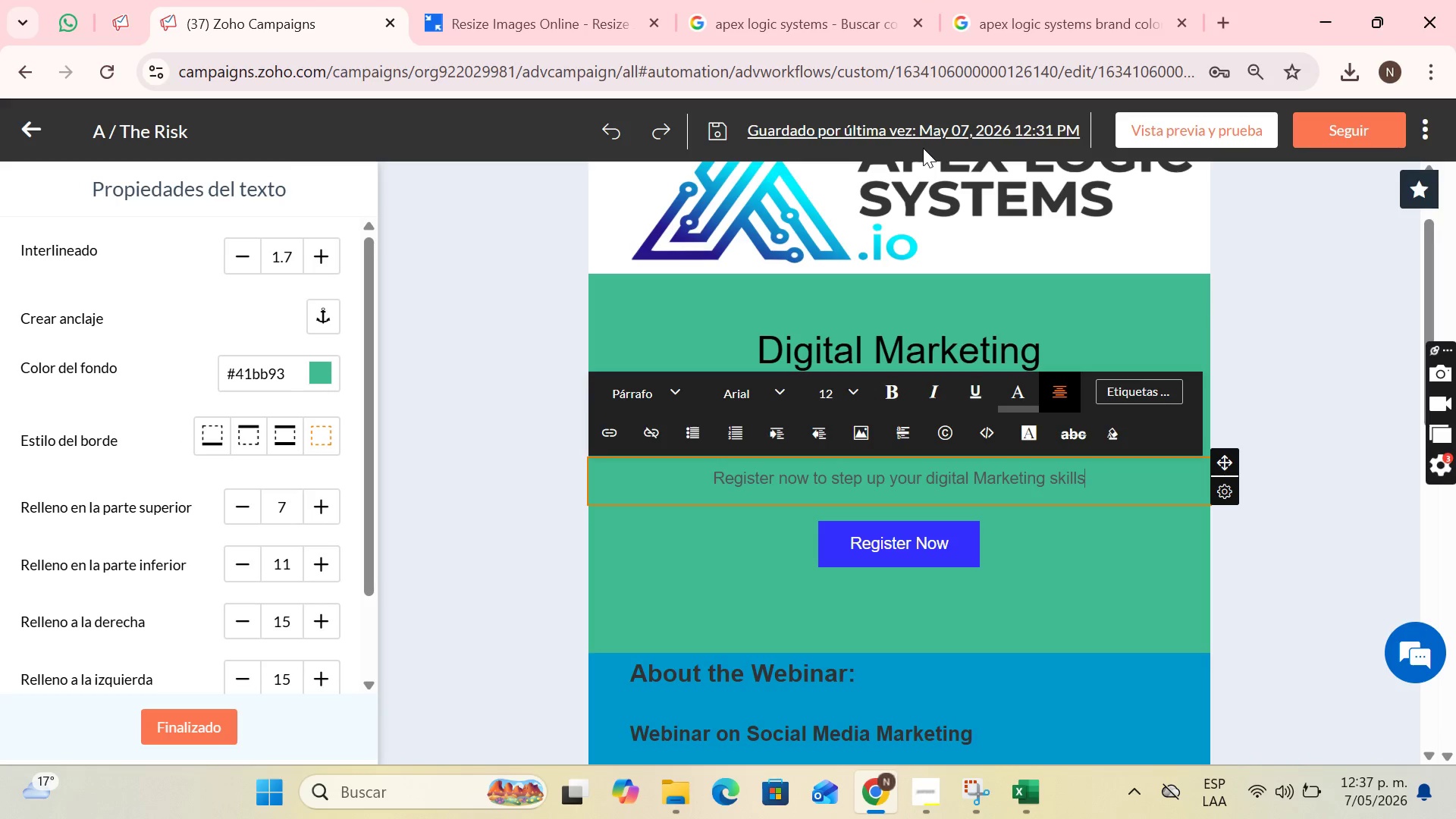 
wait(5.83)
 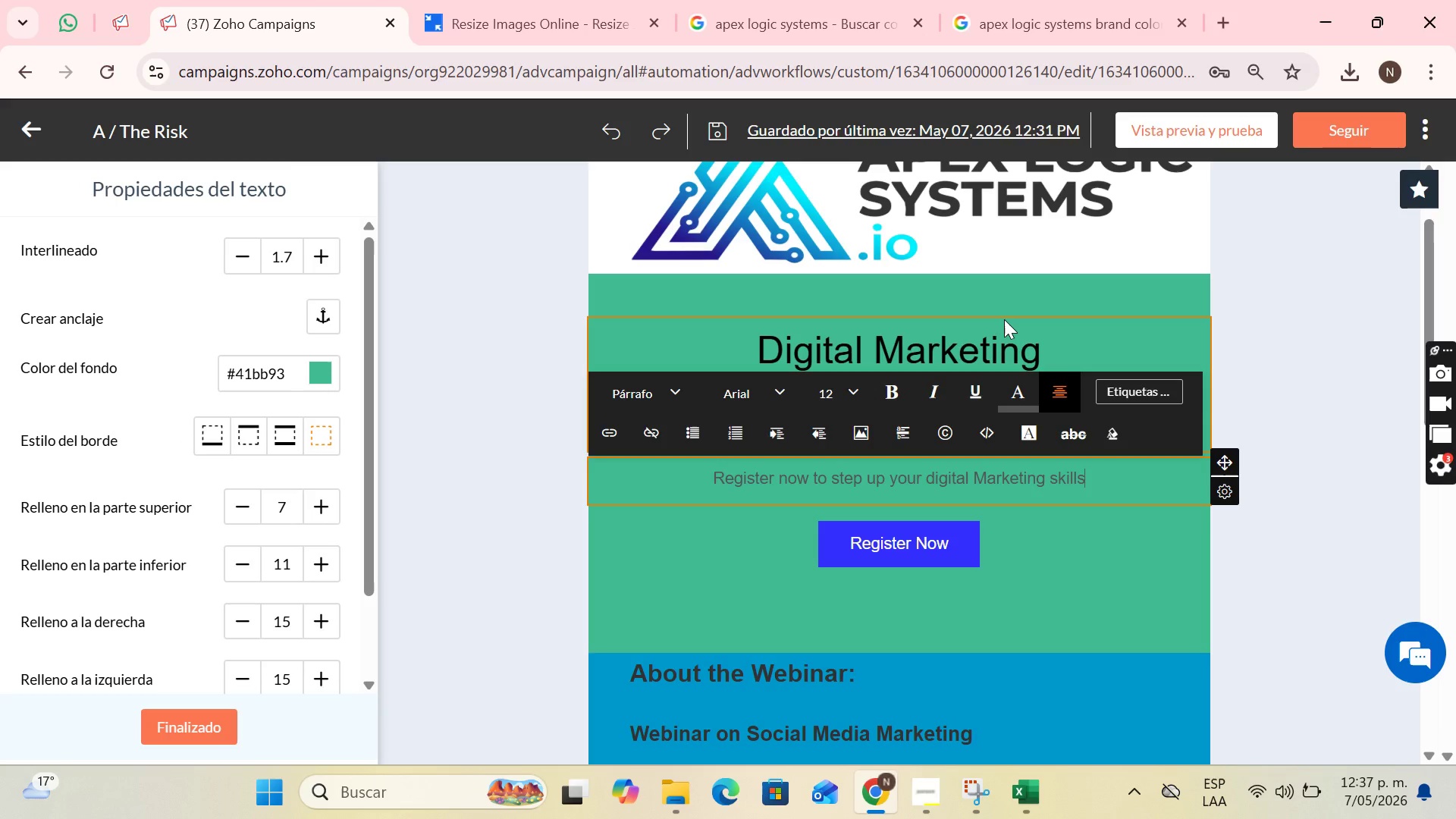 
mouse_move([1002, 128])
 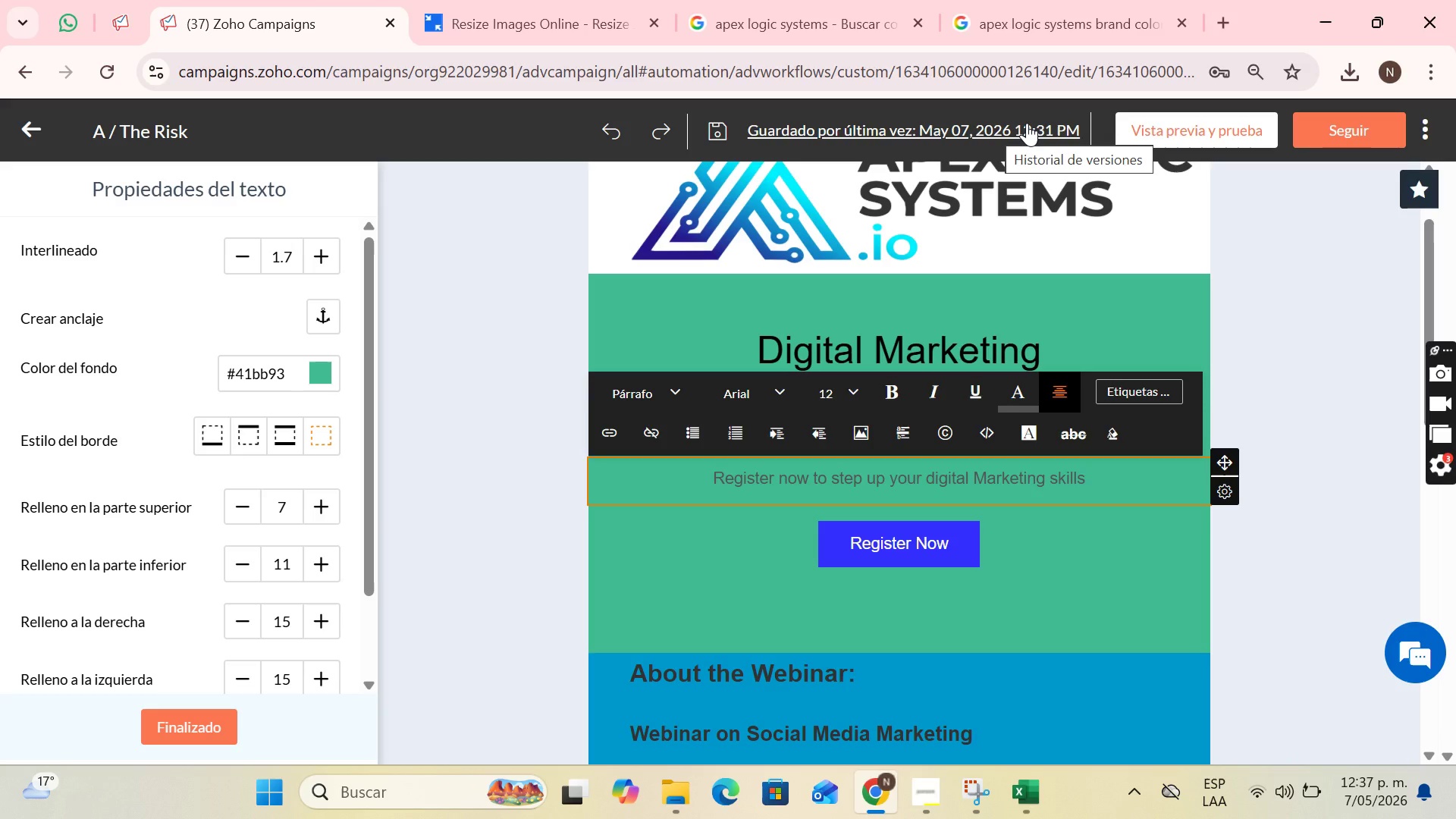 
wait(8.48)
 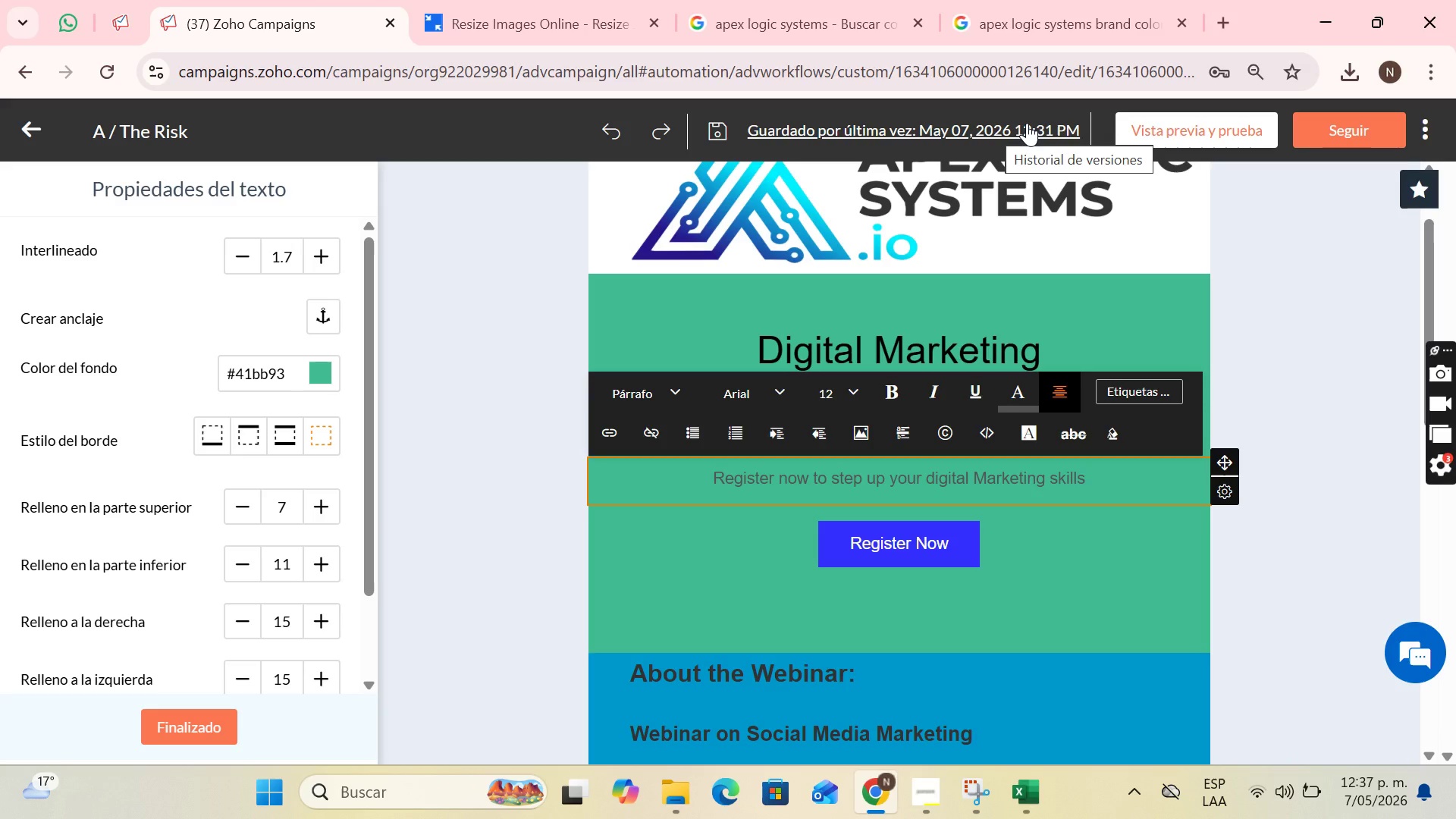 
left_click([998, 329])
 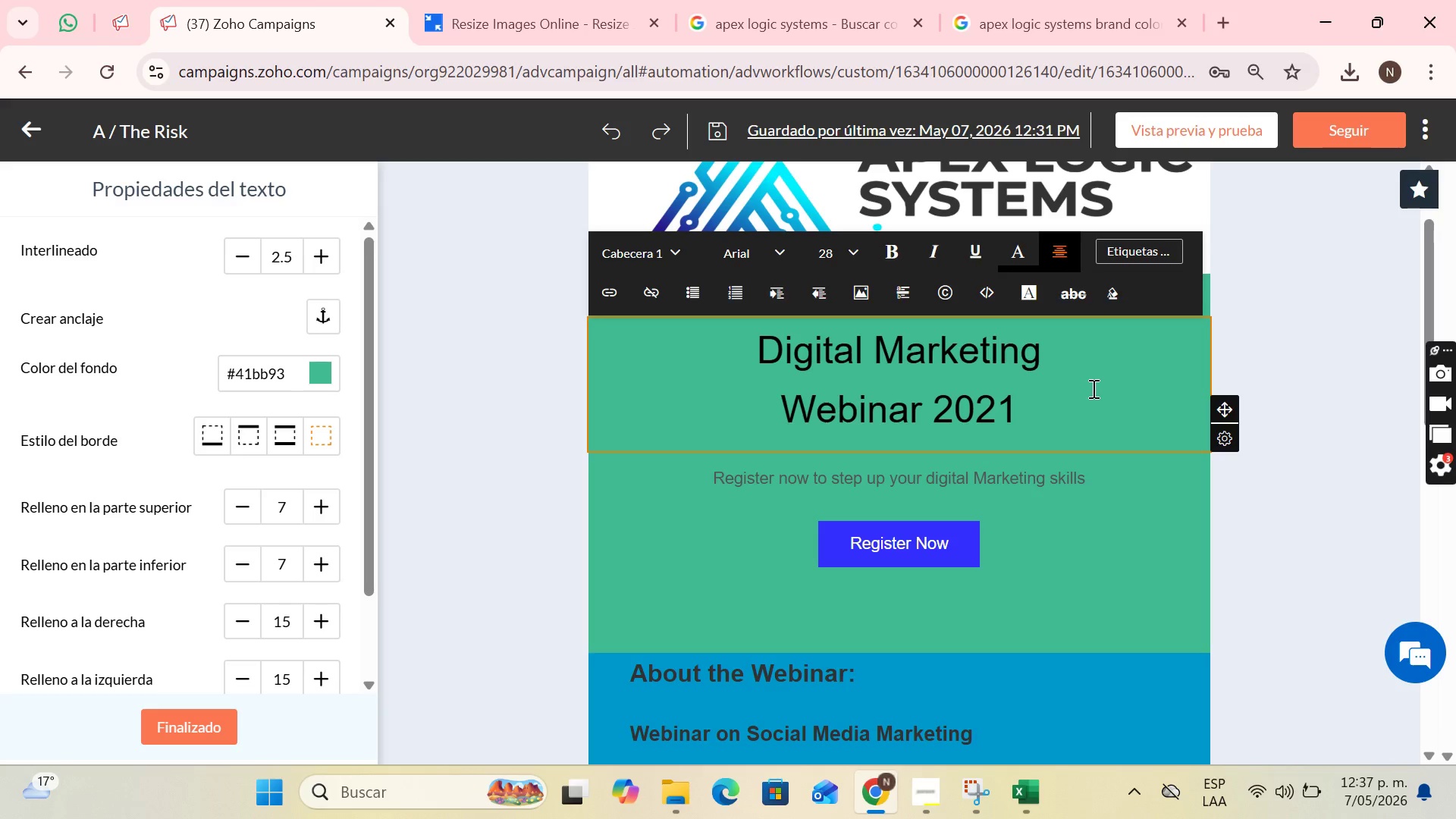 
left_click([998, 413])
 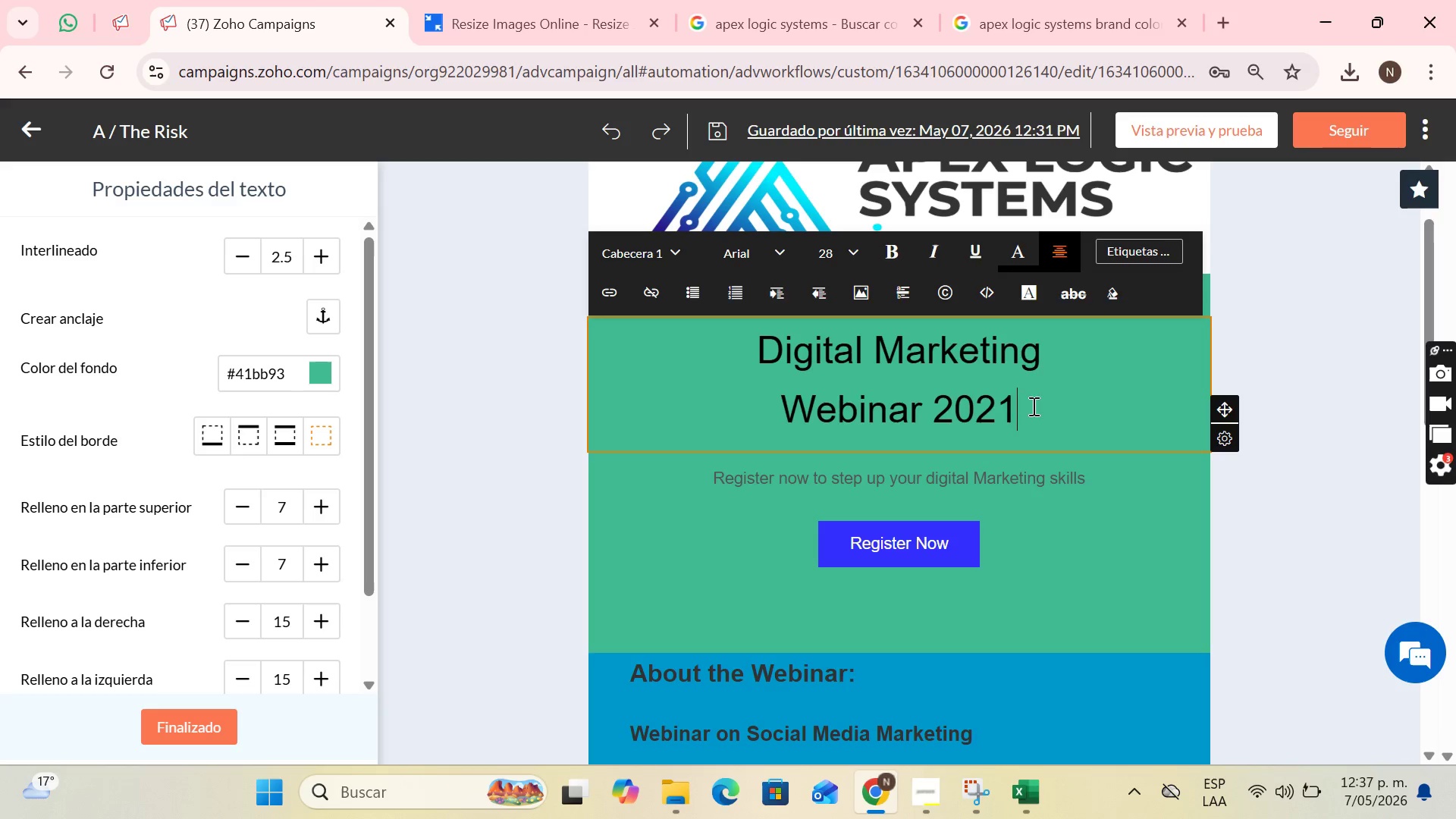 
left_click_drag(start_coordinate=[1032, 406], to_coordinate=[781, 344])
 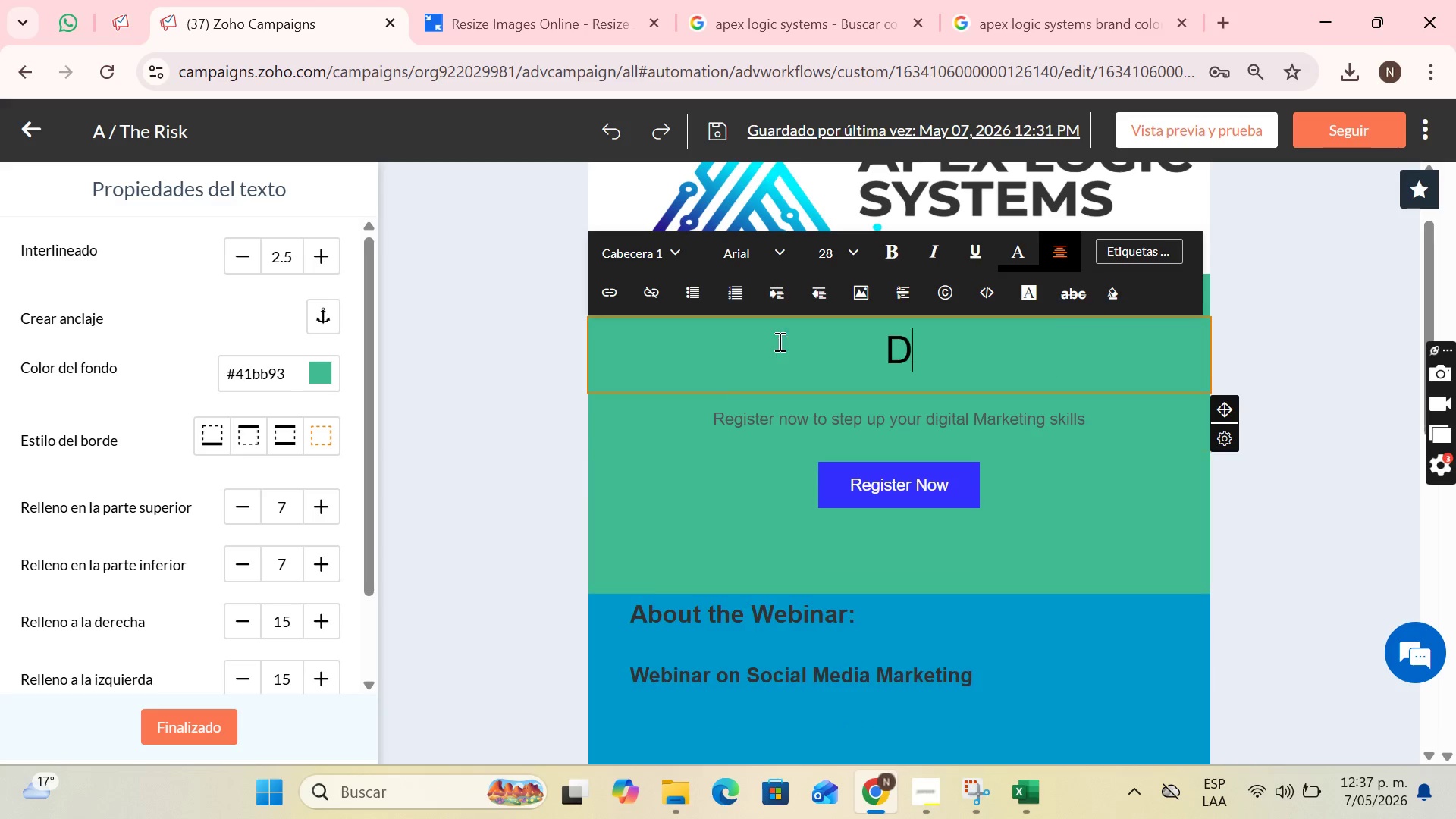 
key(Backspace)
 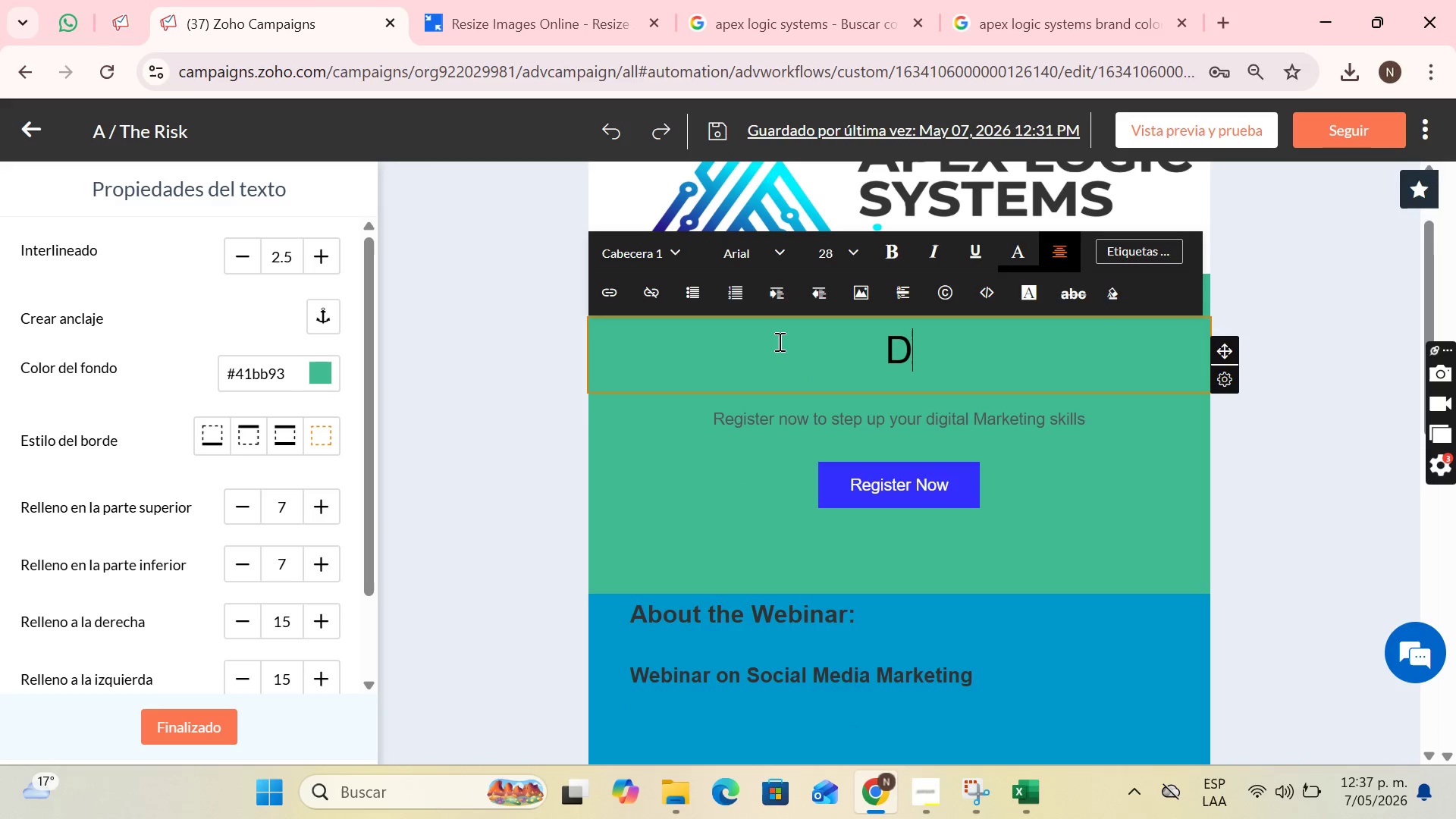 
key(CapsLock)
 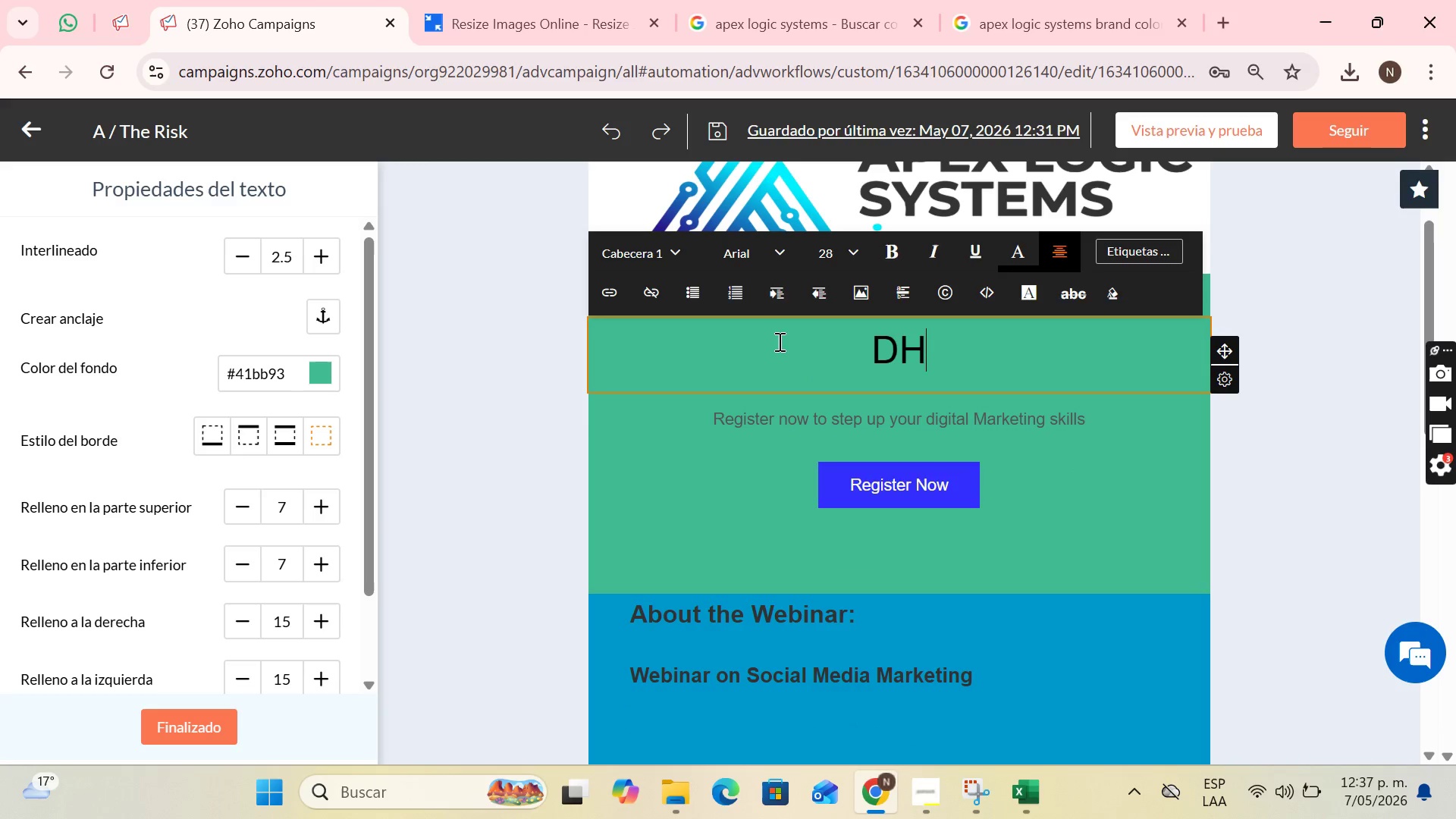 
key(H)
 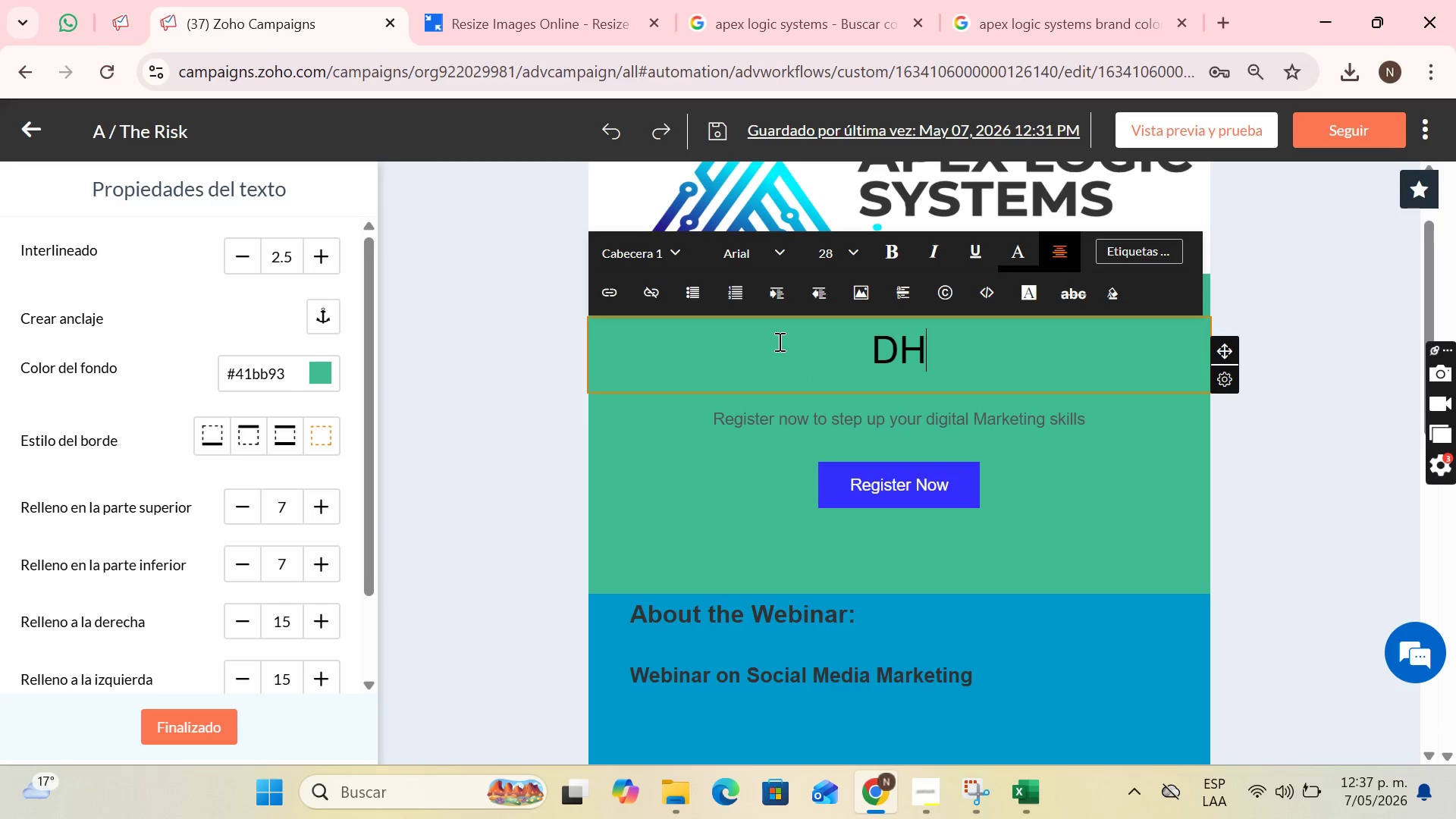 
key(CapsLock)
 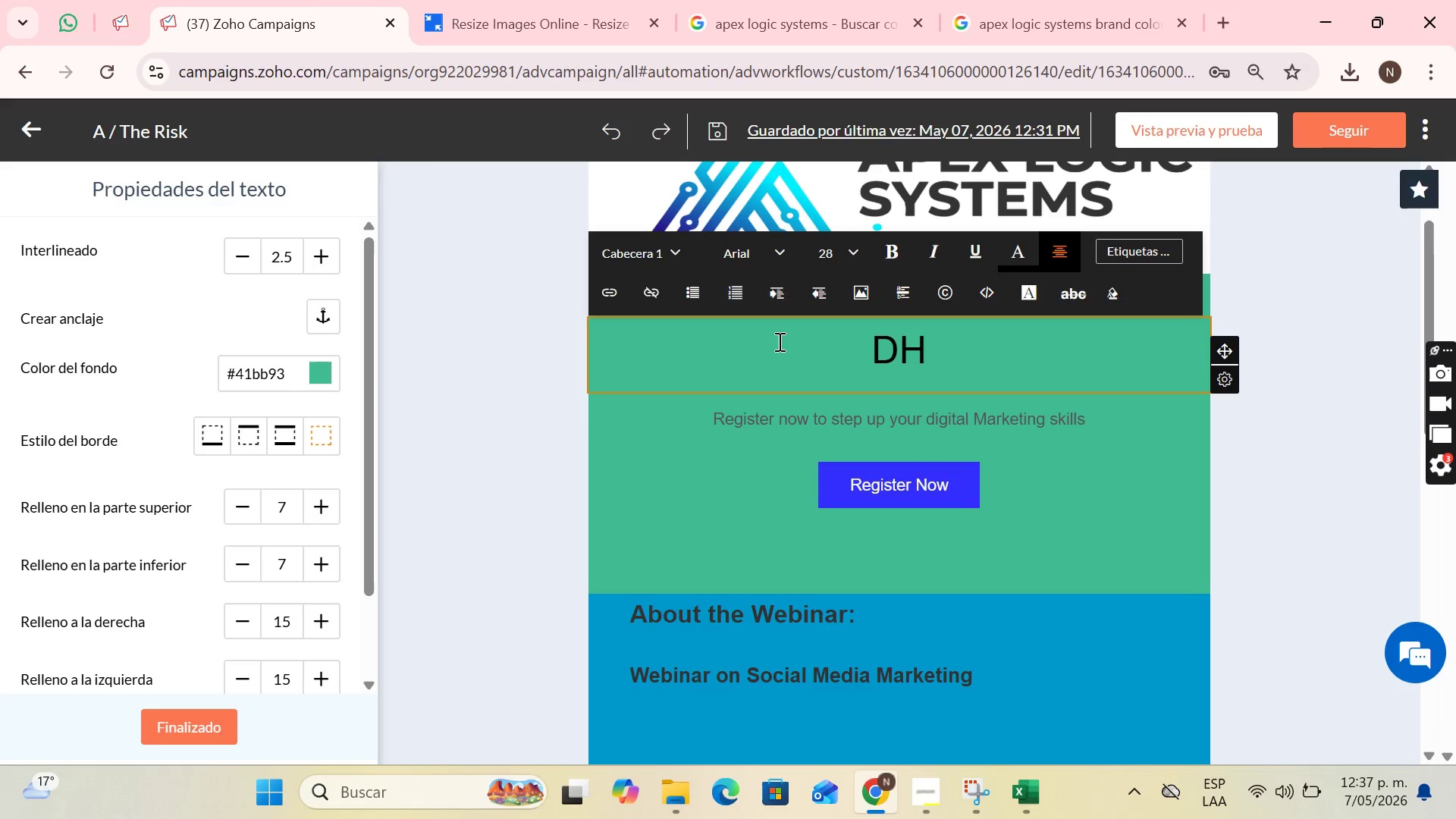 
key(ArrowLeft)
 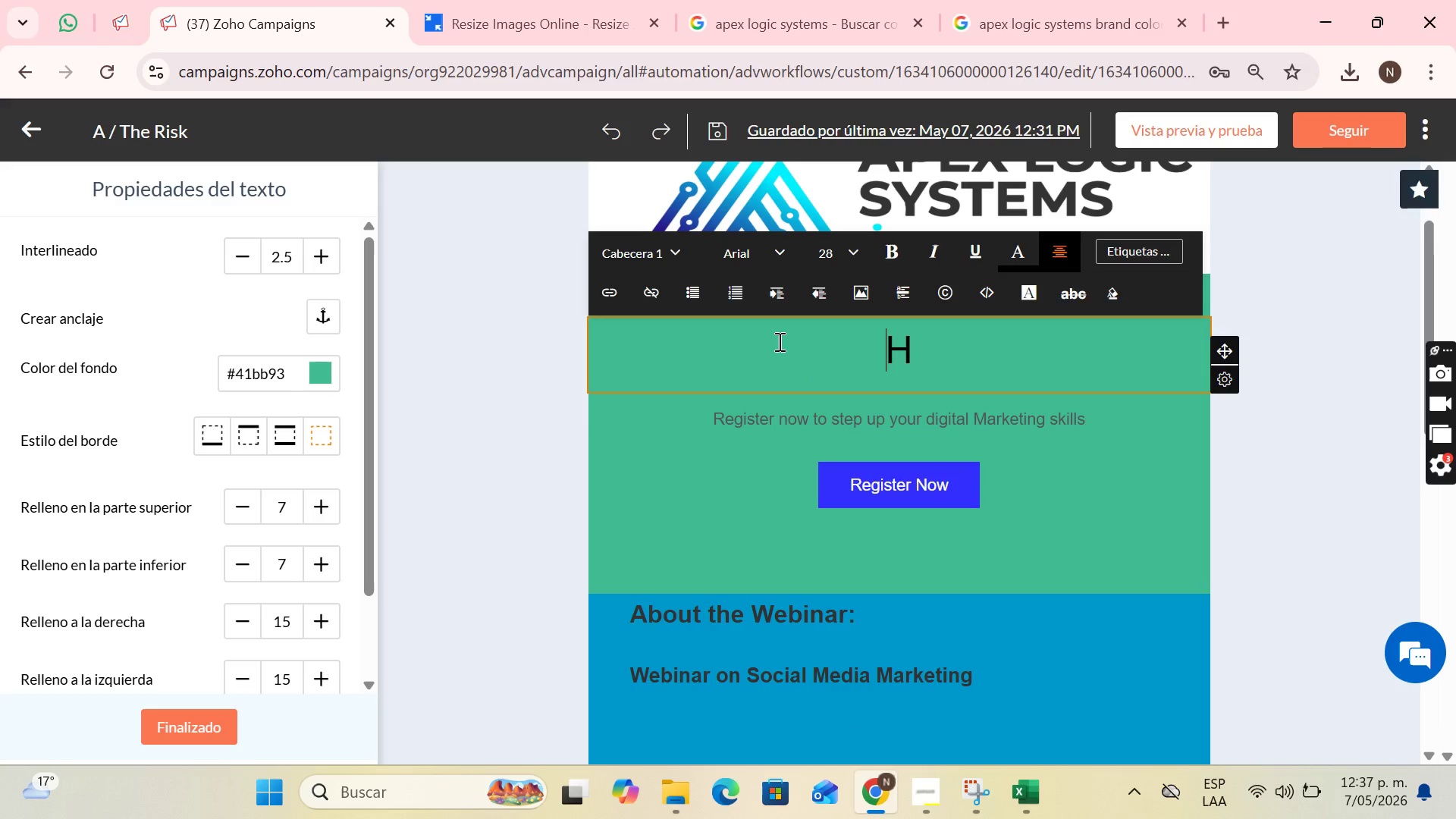 
key(Backspace)
 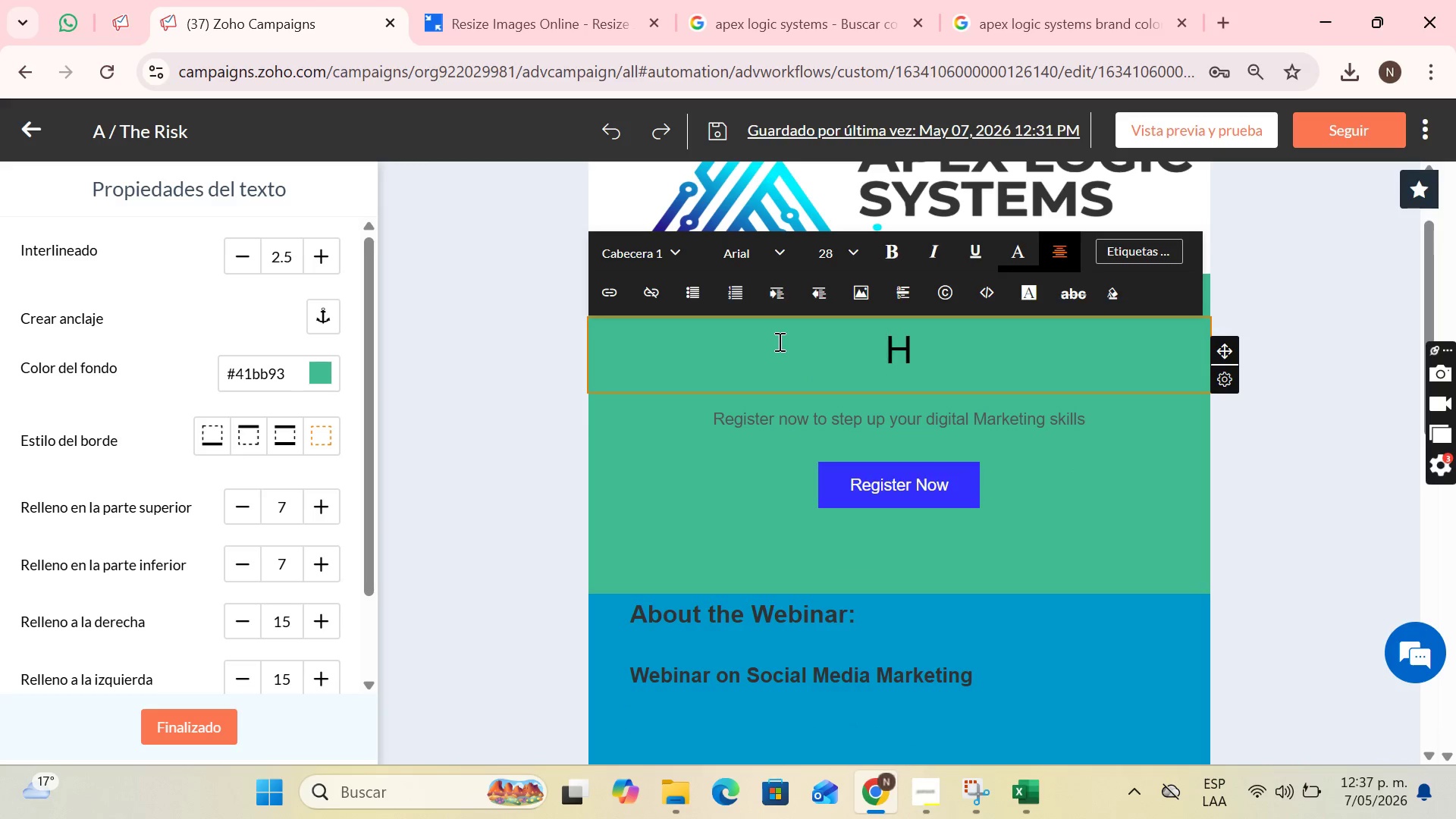 
key(ArrowRight)
 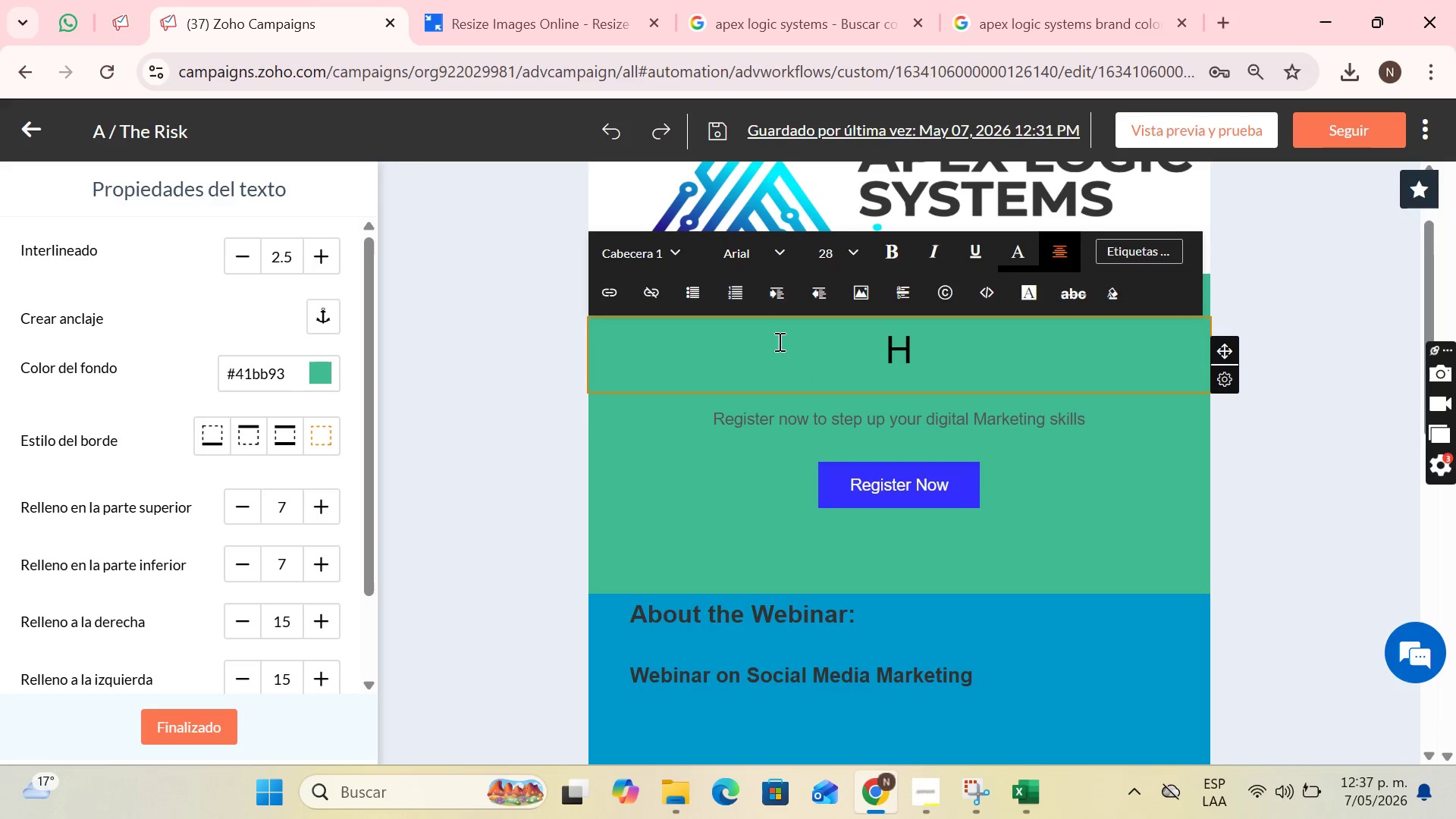 
type(ello )
 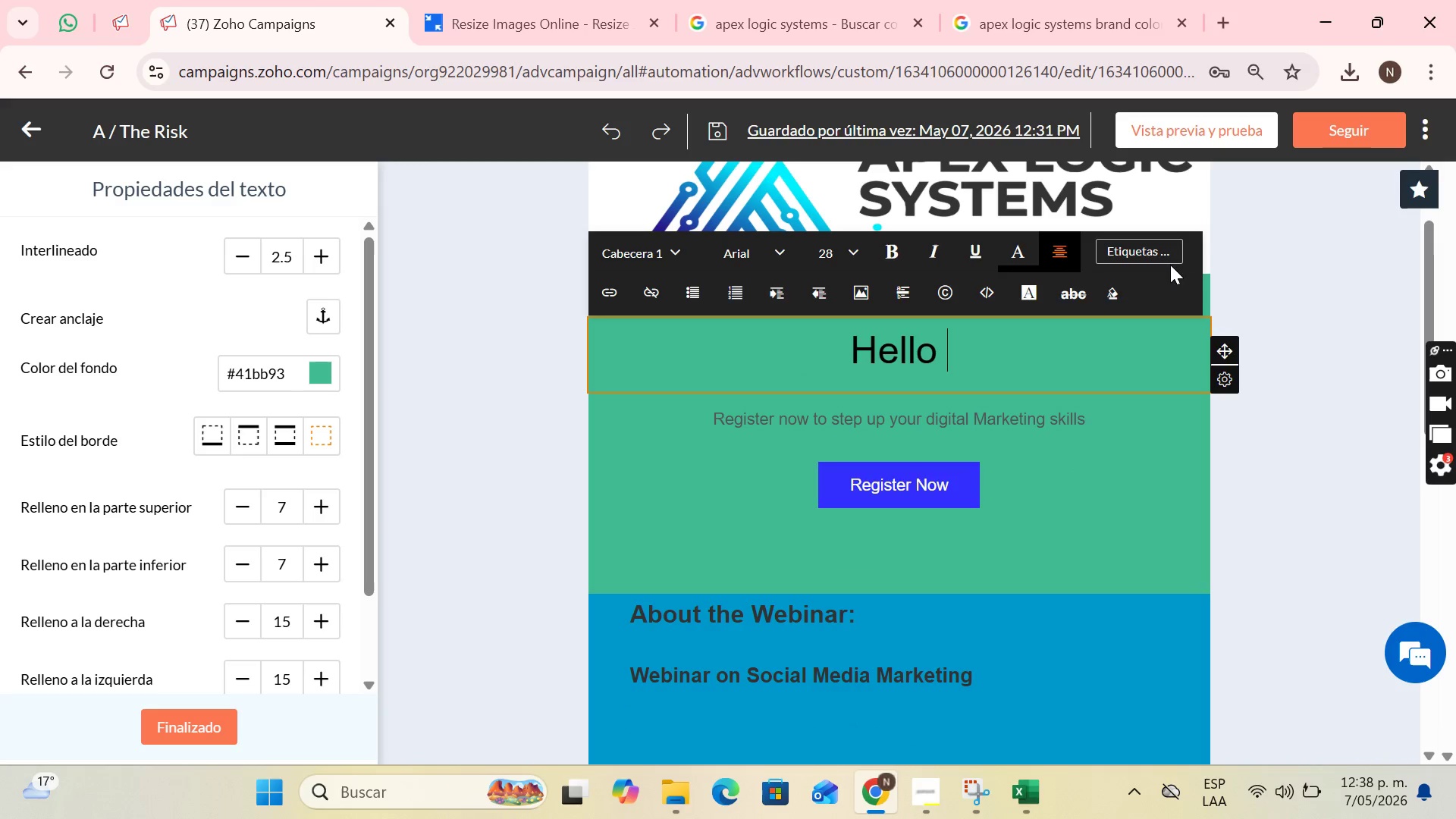 
left_click([1167, 259])
 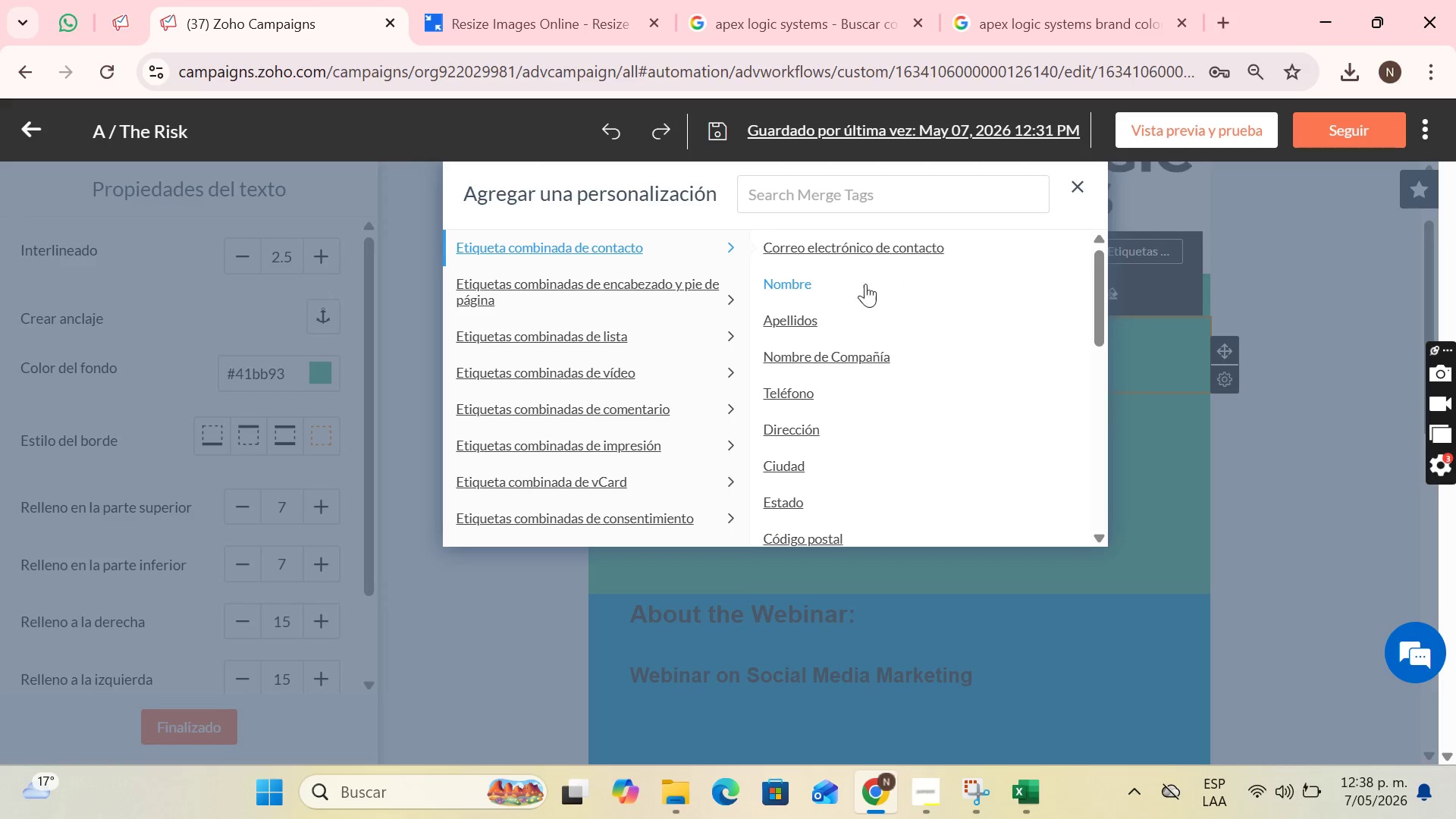 
left_click([810, 287])
 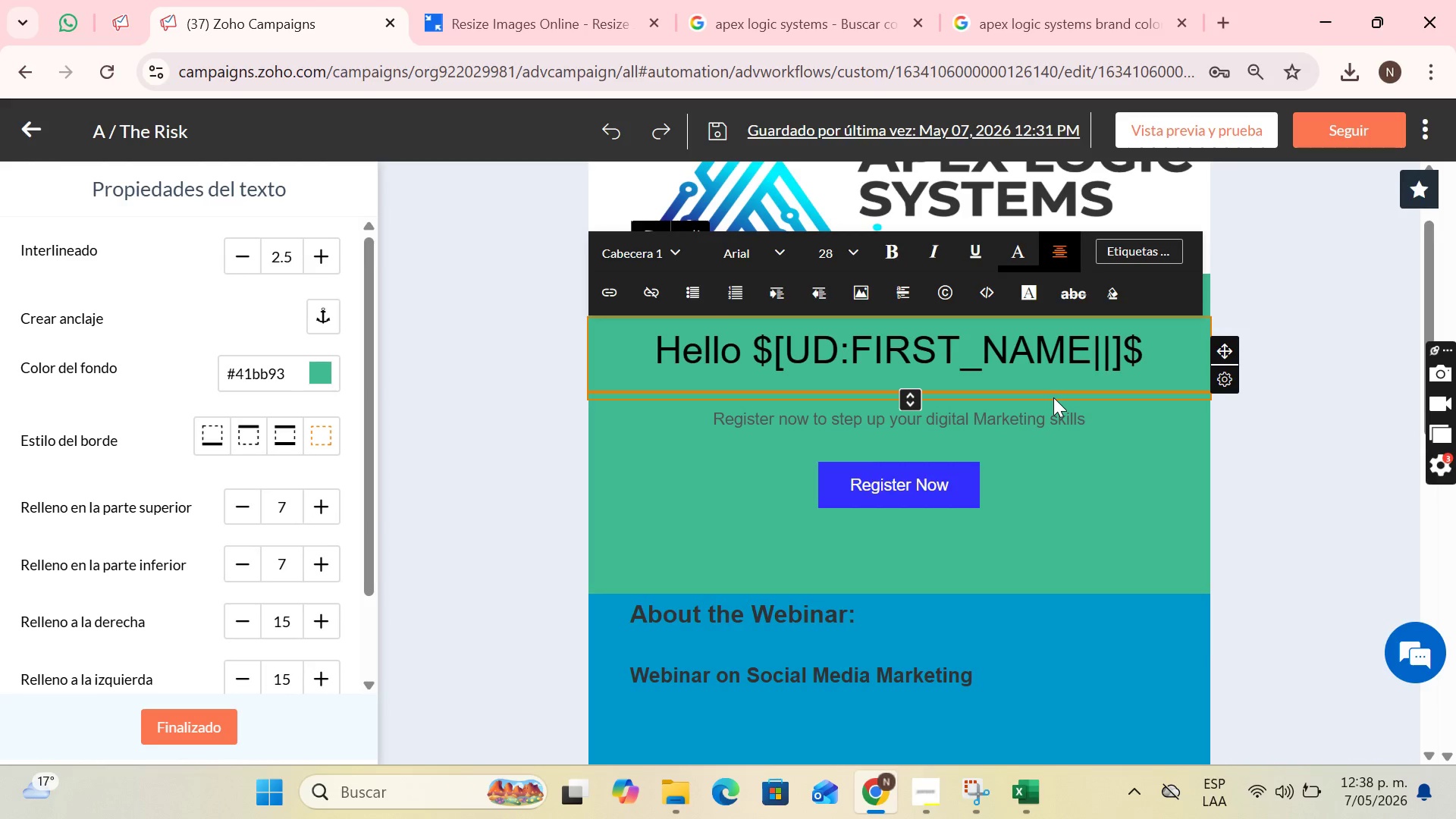 
key(Shift+1)
 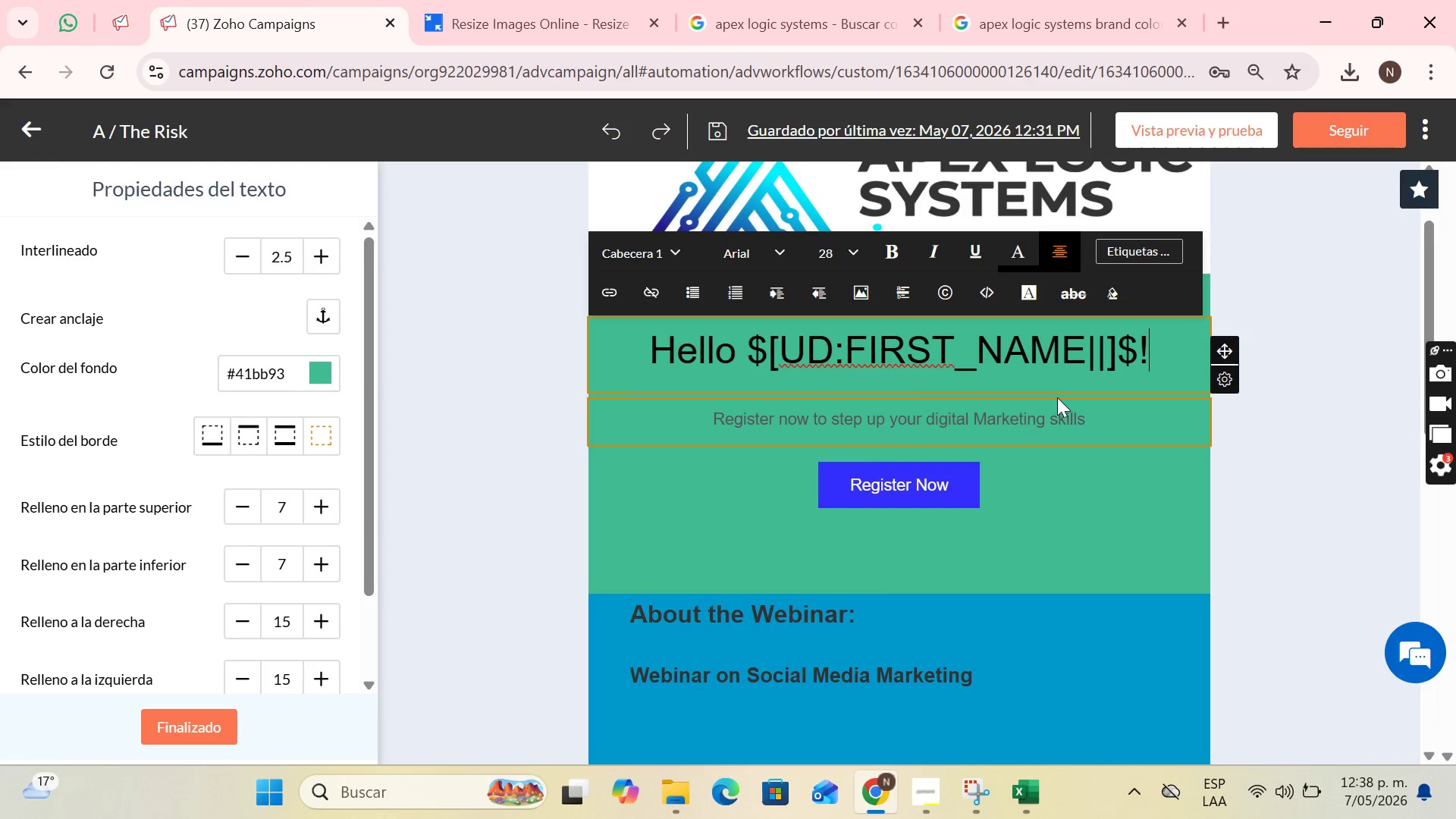 
wait(7.25)
 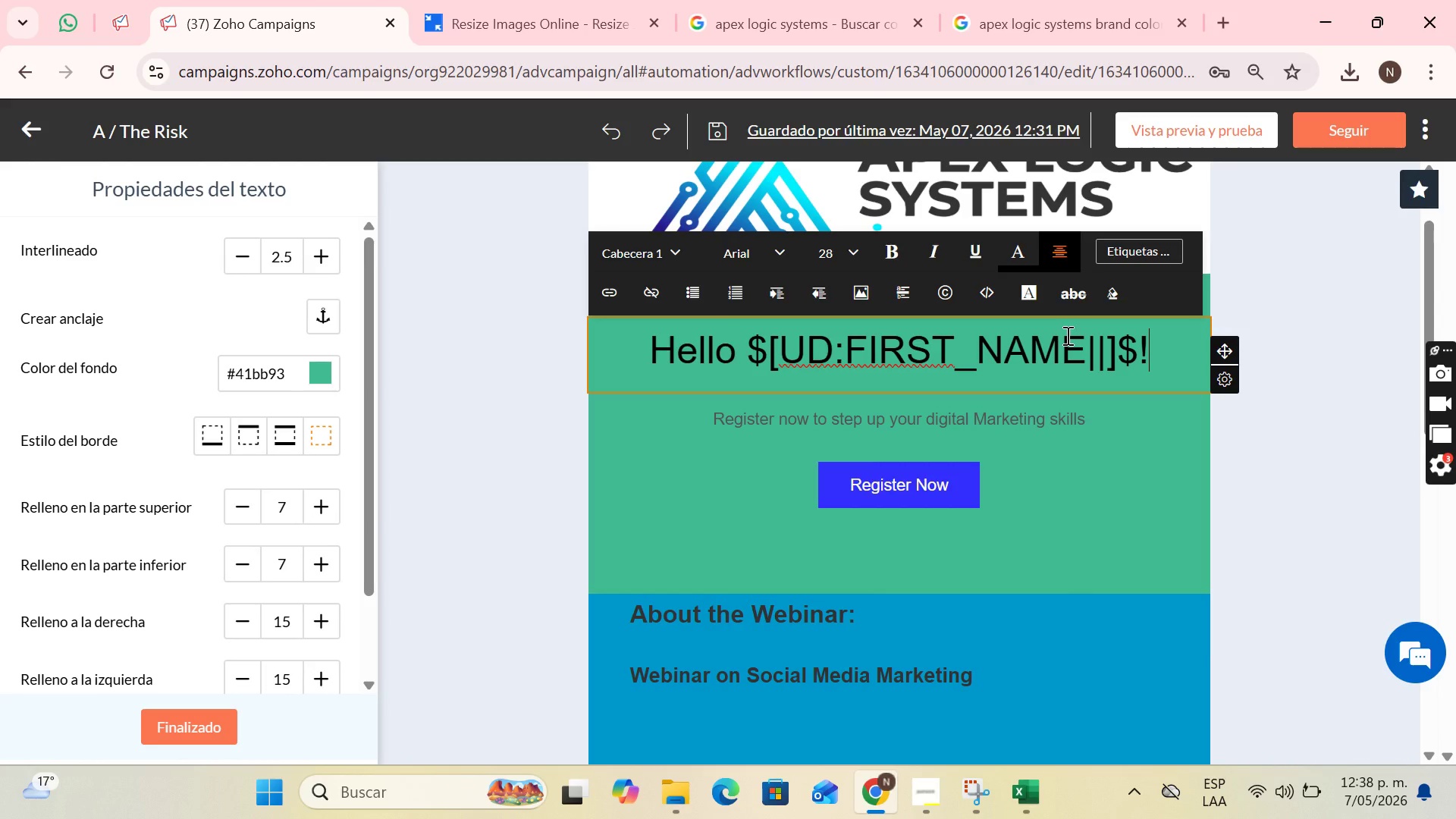 
left_click([1116, 416])
 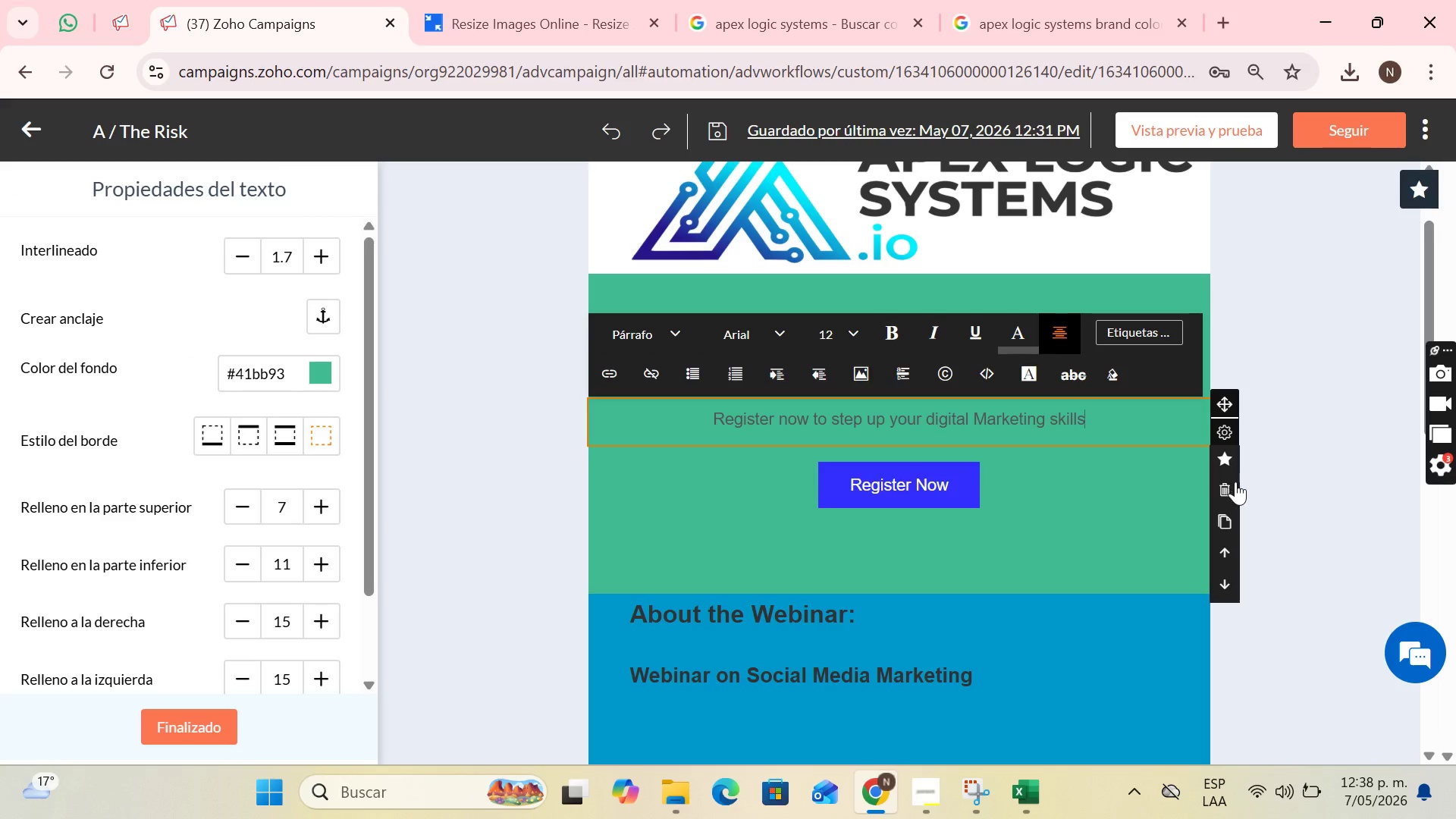 
left_click([1230, 489])
 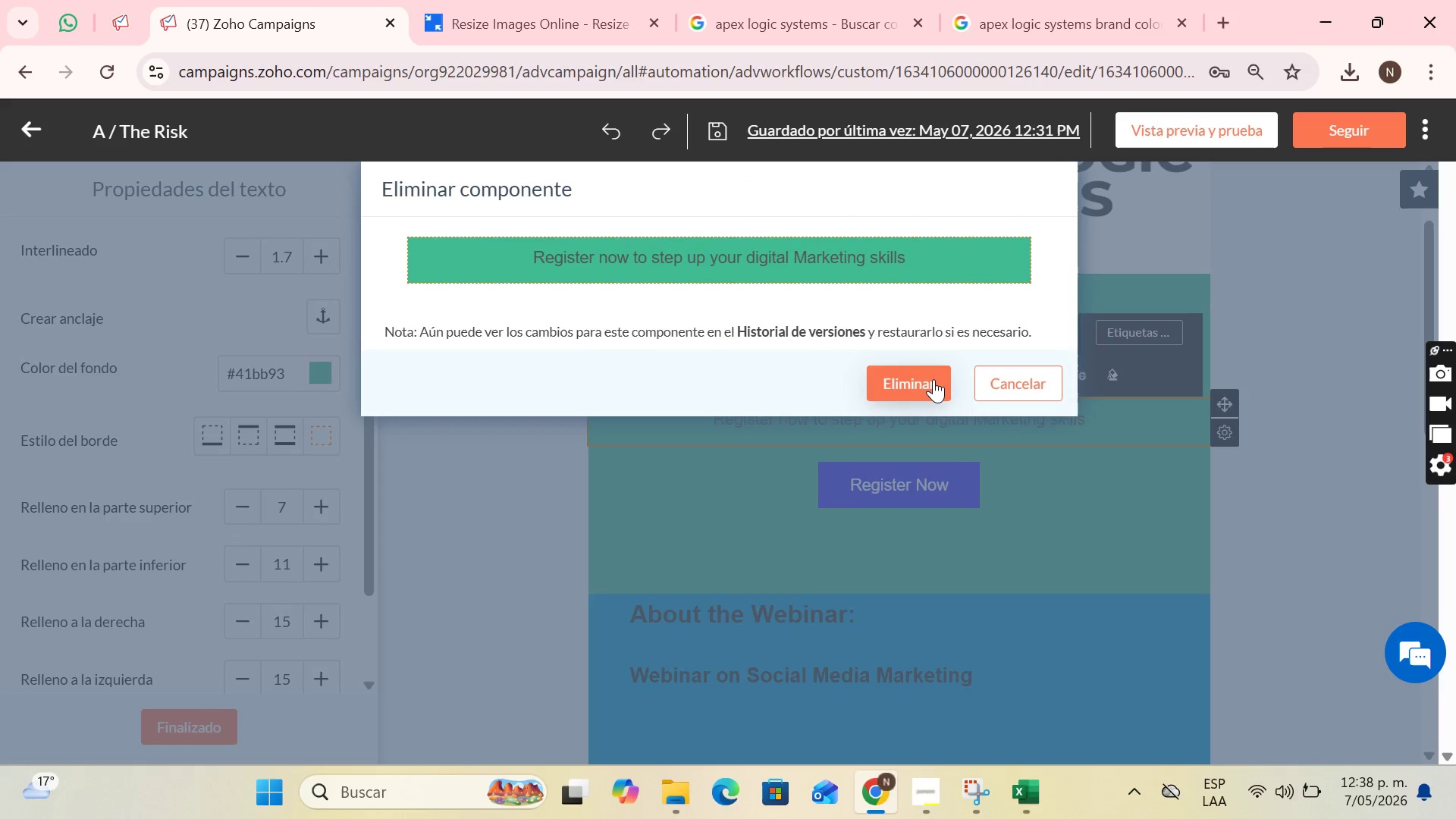 
left_click([934, 379])
 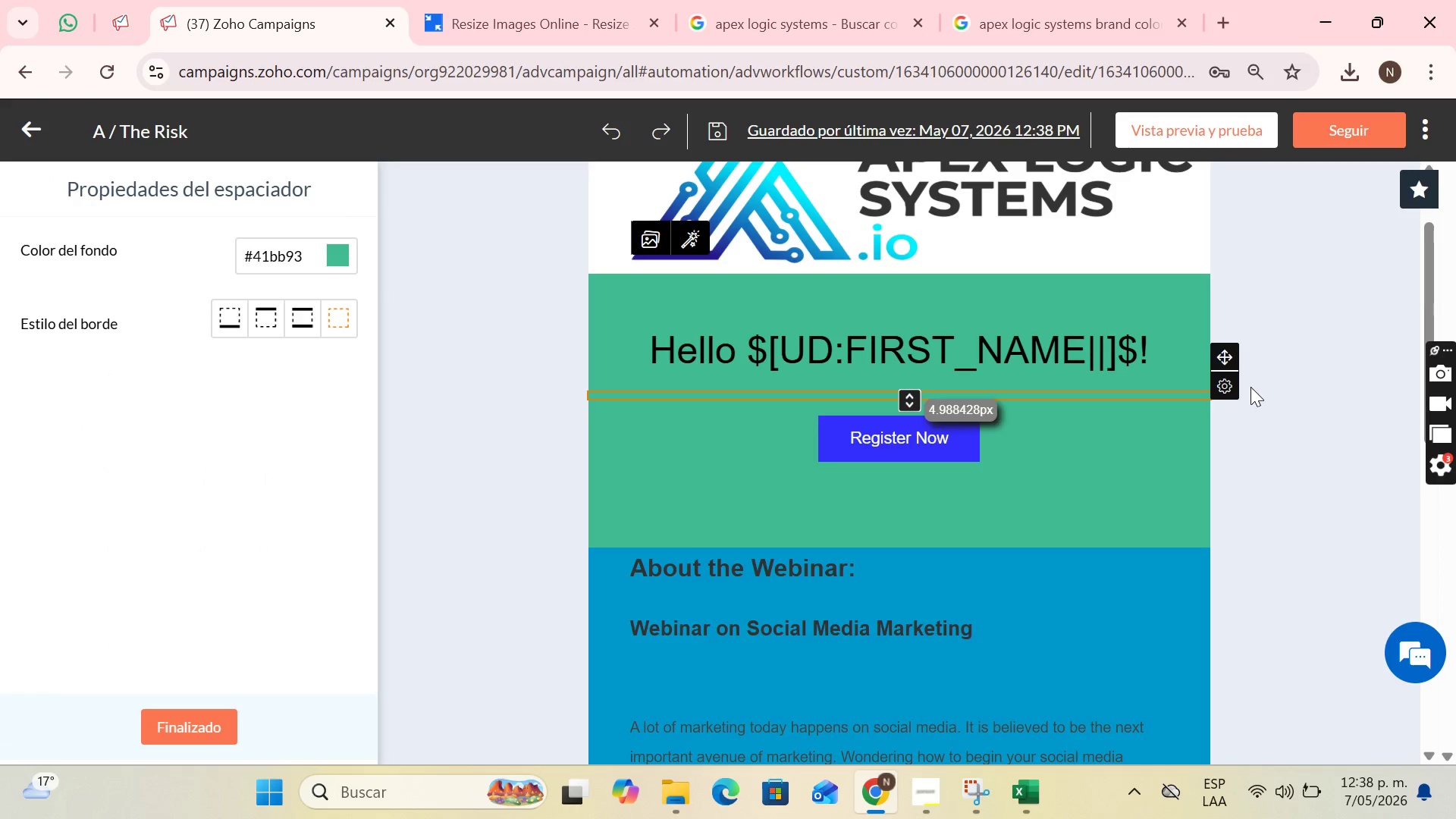 
left_click([1195, 393])
 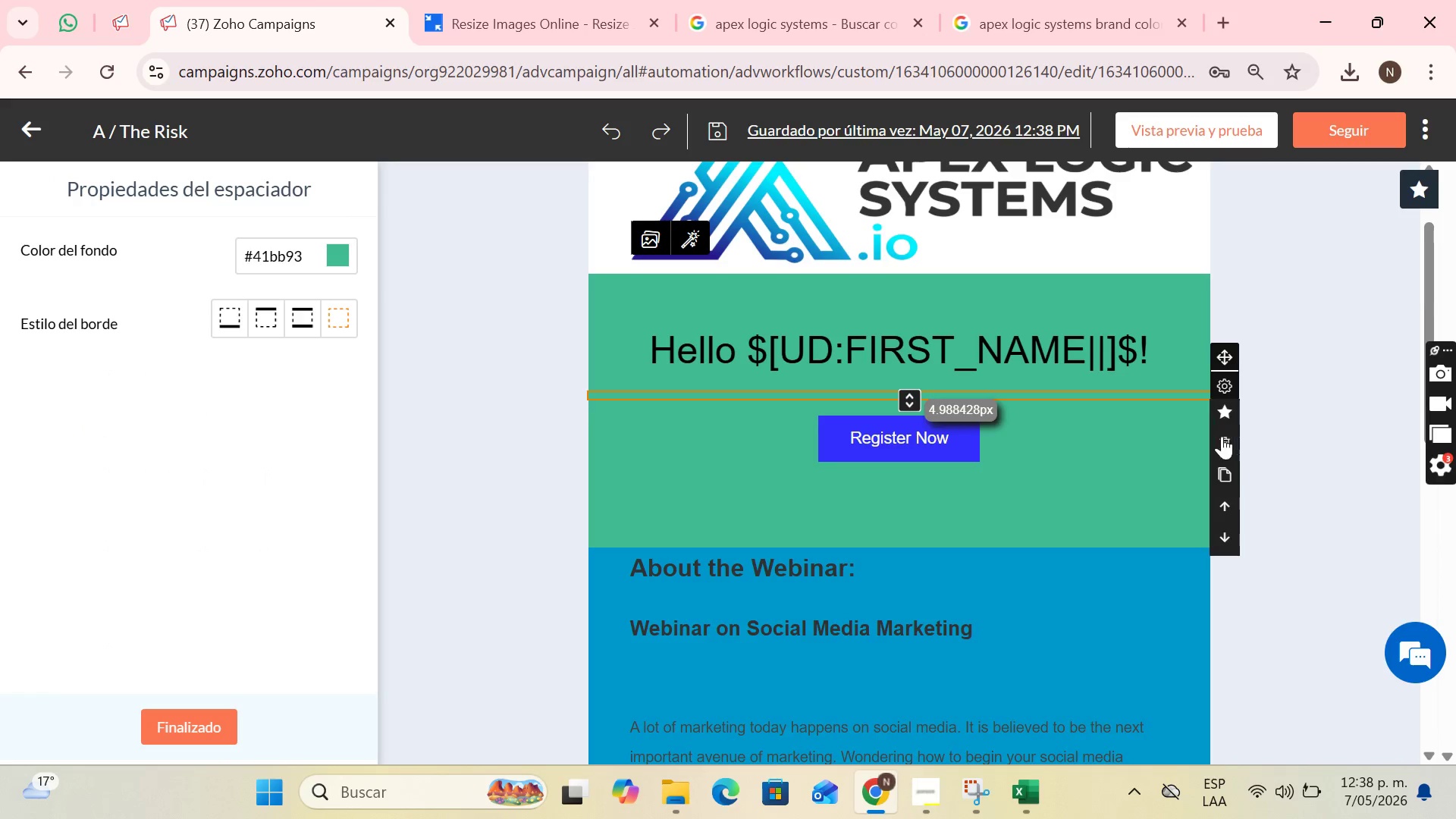 
left_click([1222, 441])
 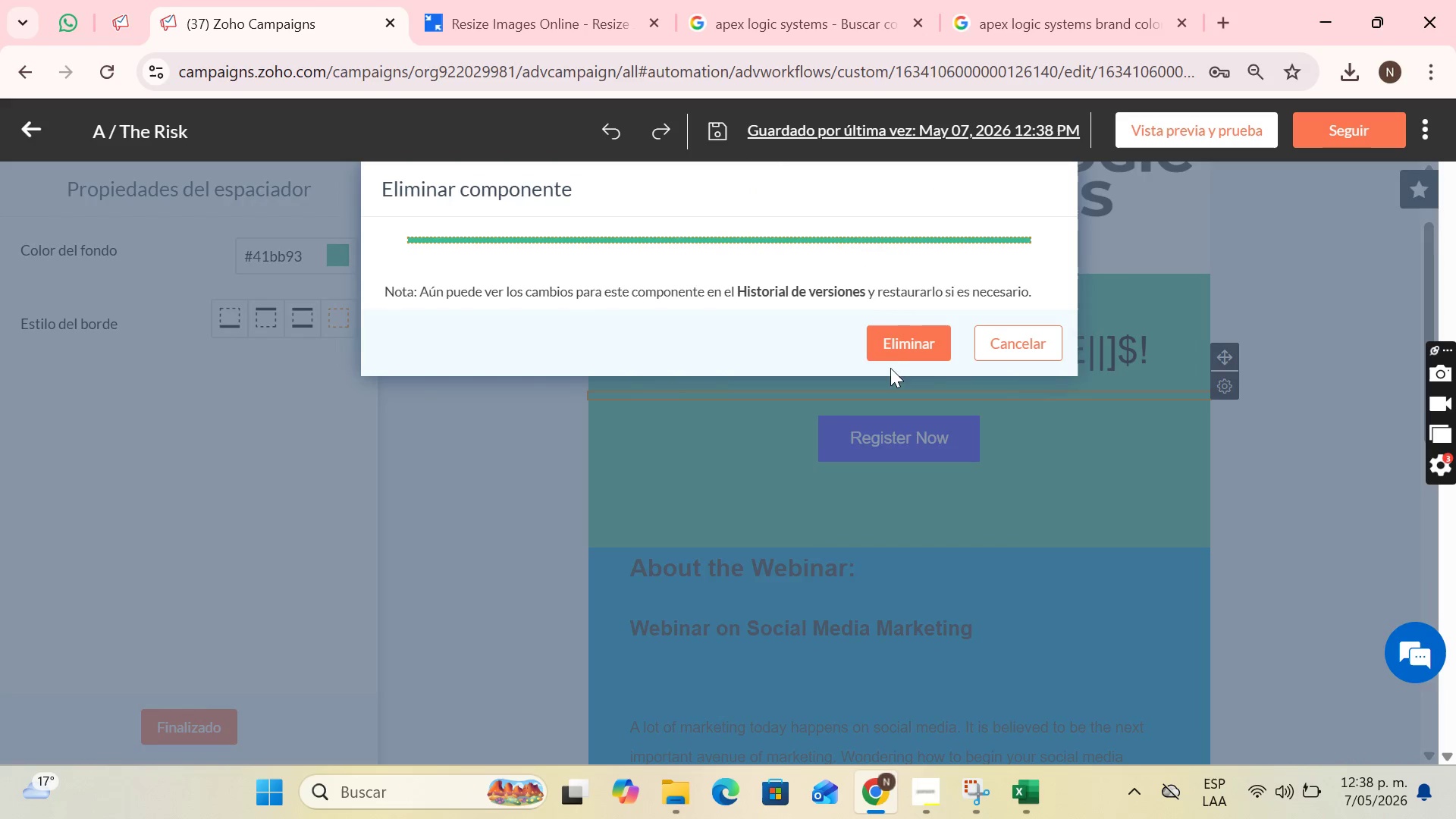 
left_click([893, 341])
 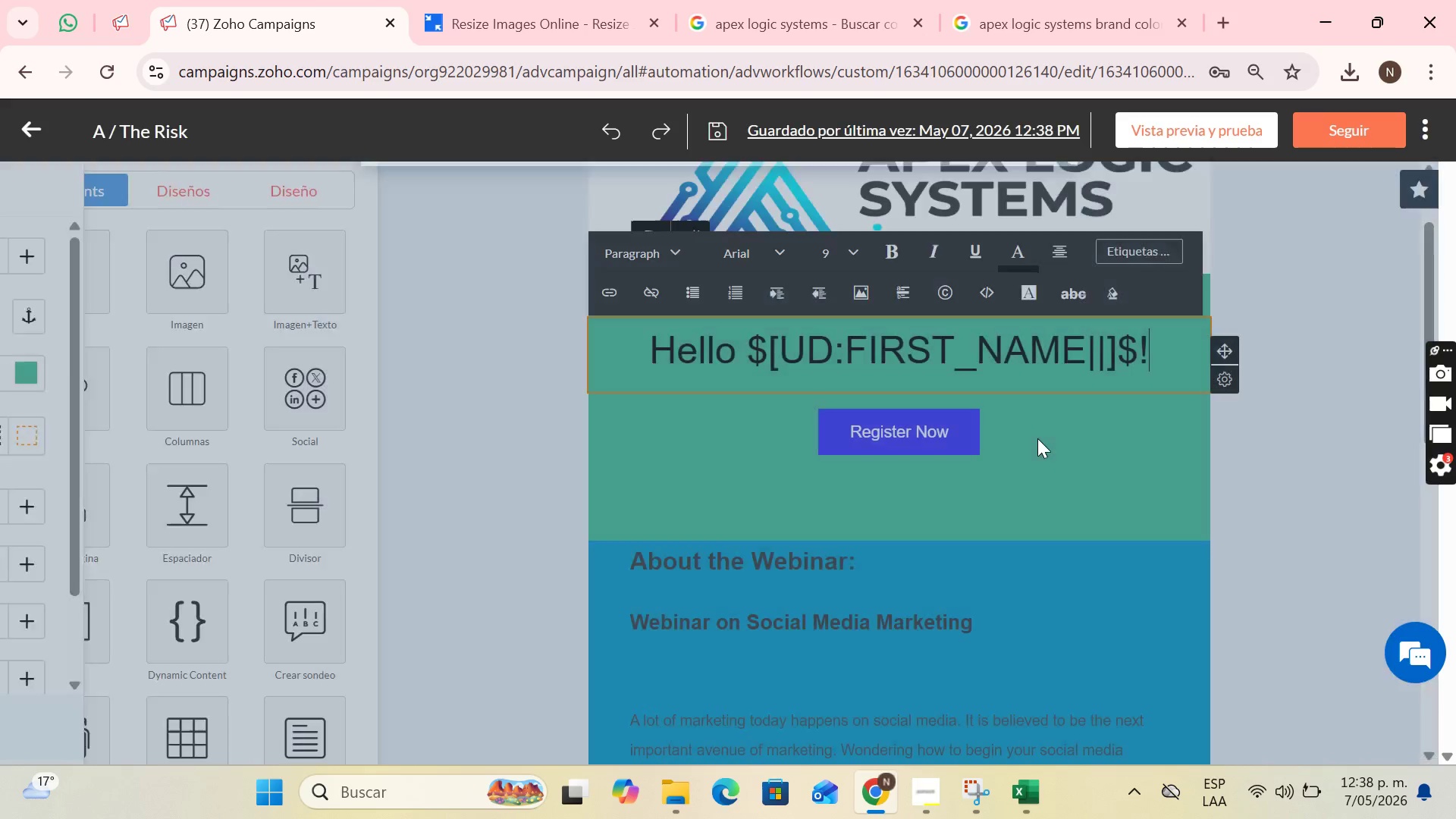 
scroll: coordinate [914, 509], scroll_direction: down, amount: 4.0
 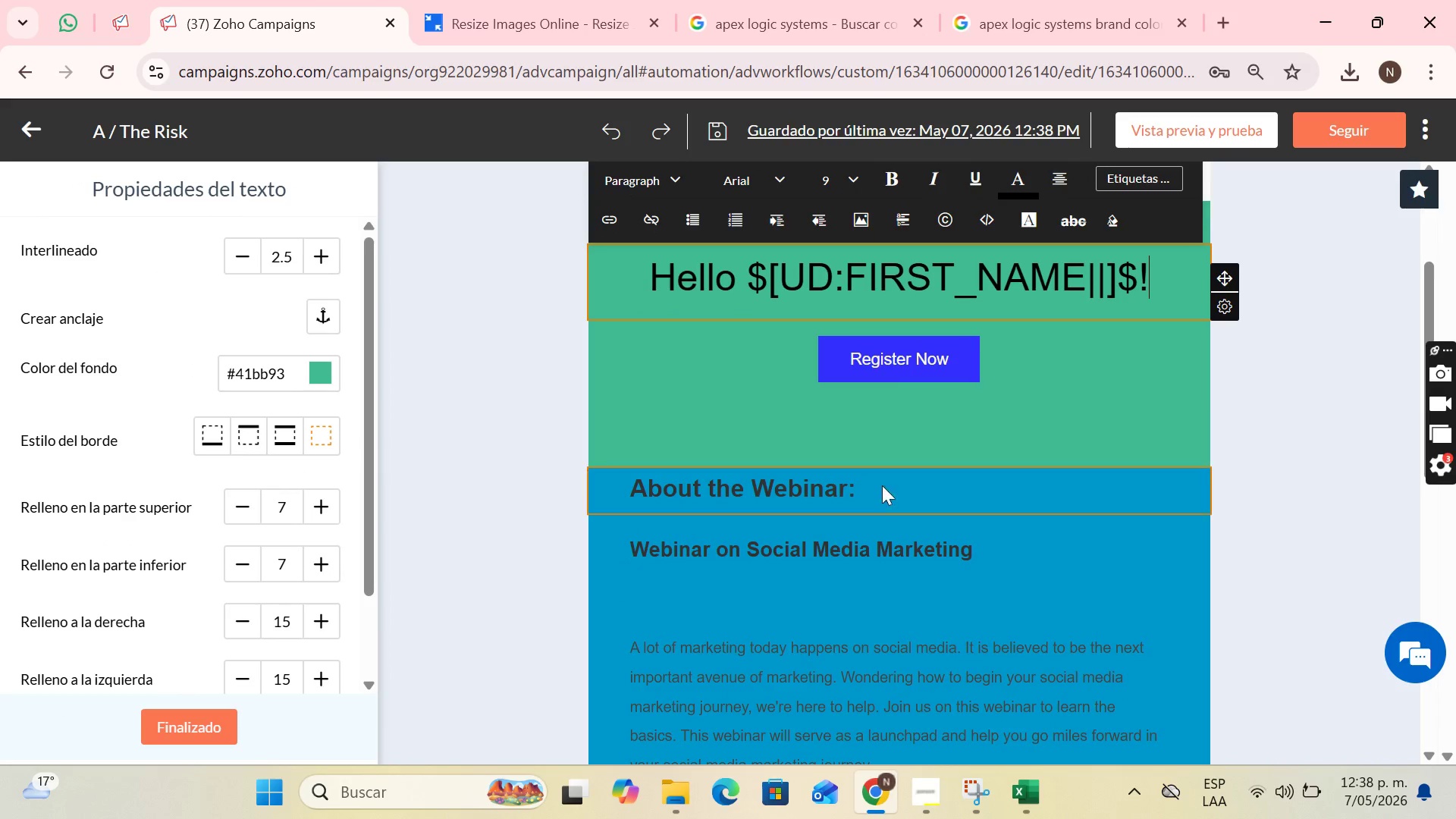 
left_click([876, 501])
 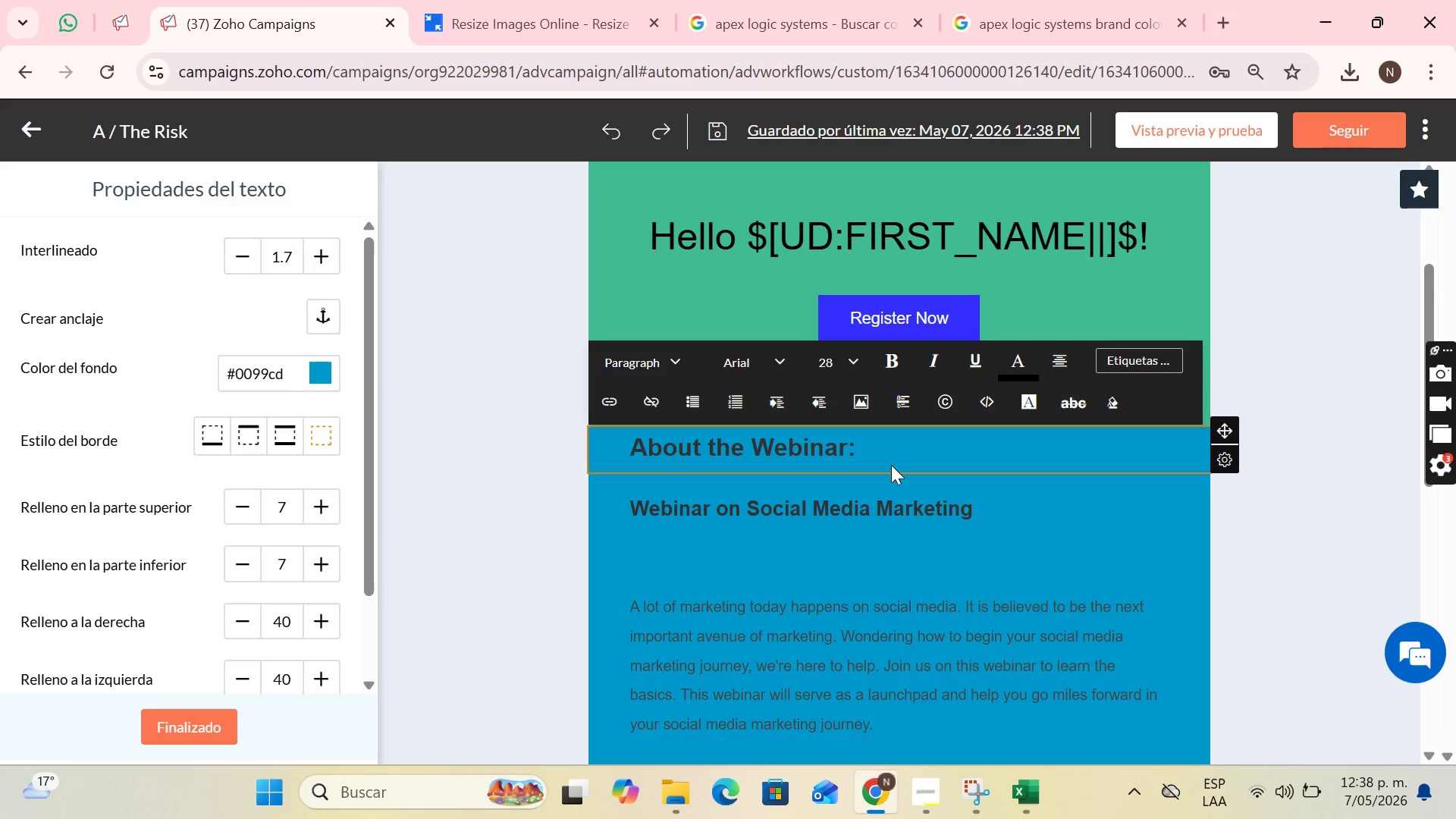 
wait(18.28)
 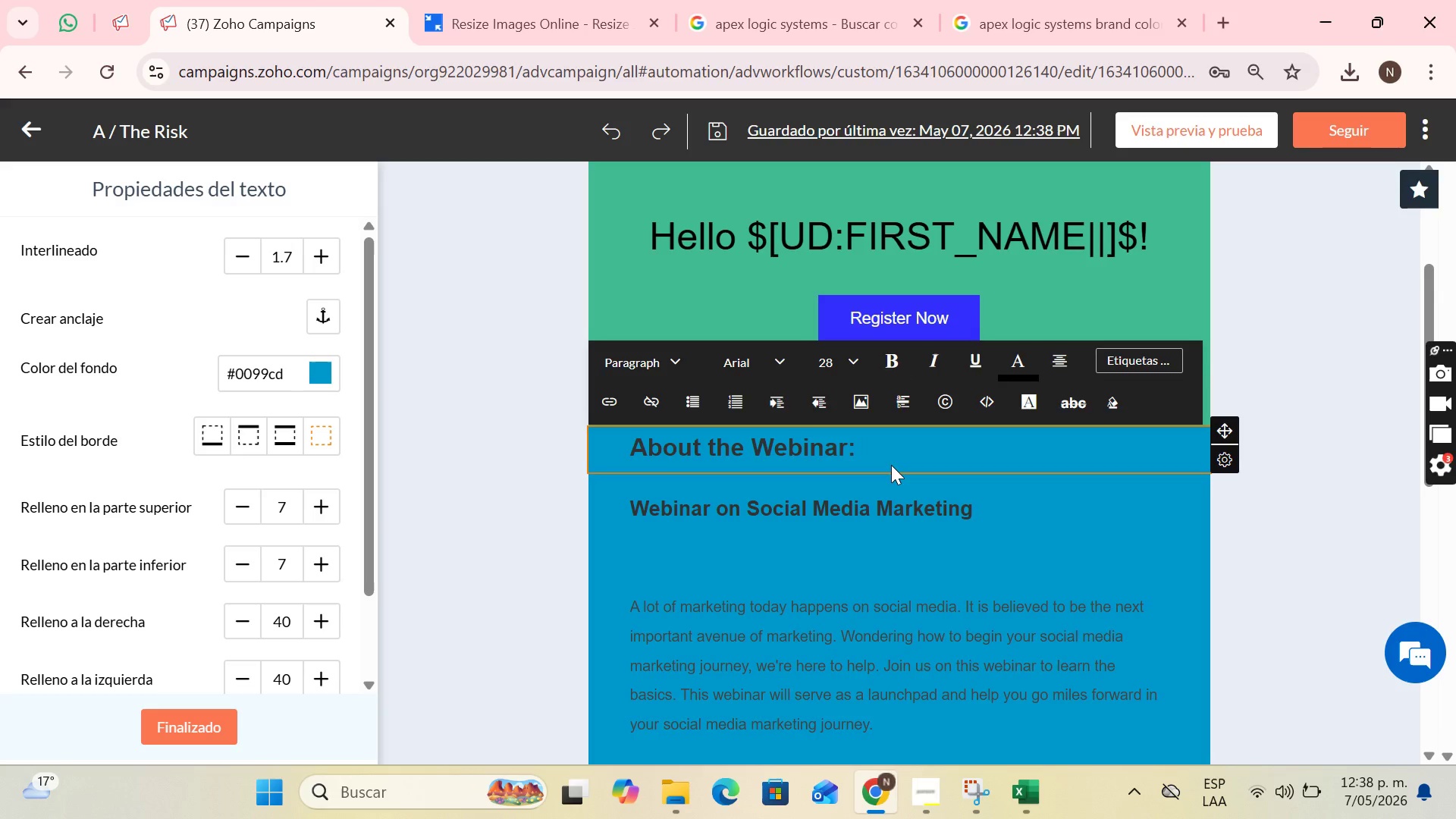 
scroll: coordinate [792, 260], scroll_direction: none, amount: 0.0
 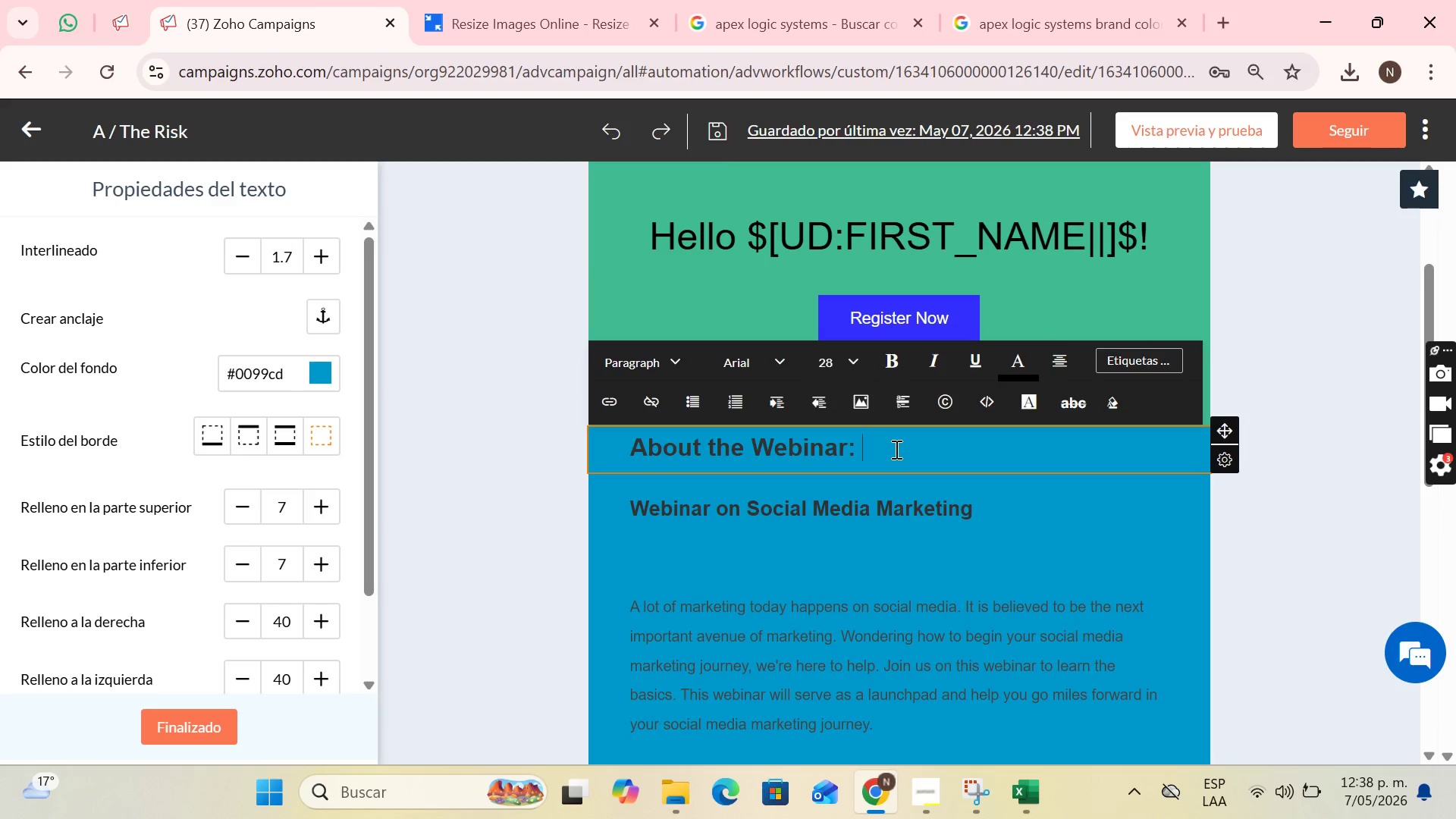 
key(ArrowLeft)
 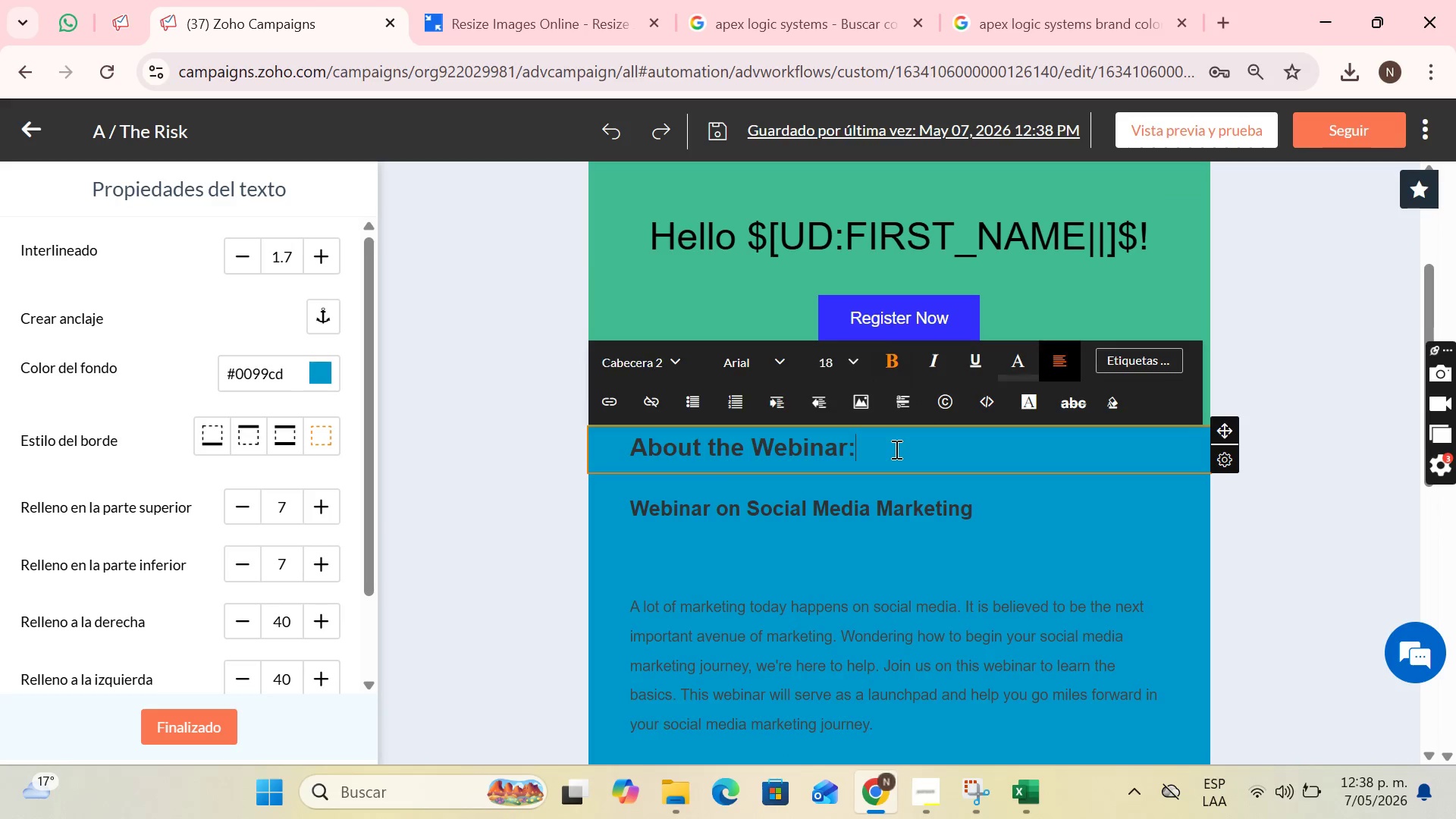 
key(Backspace)
key(Backspace)
key(Backspace)
key(Backspace)
key(Backspace)
key(Backspace)
key(Backspace)
key(Backspace)
key(Backspace)
key(Backspace)
key(Backspace)
key(Backspace)
key(Backspace)
key(Backspace)
key(Backspace)
key(Backspace)
key(Backspace)
type(Your)
key(Backspace)
key(Backspace)
key(Backspace)
 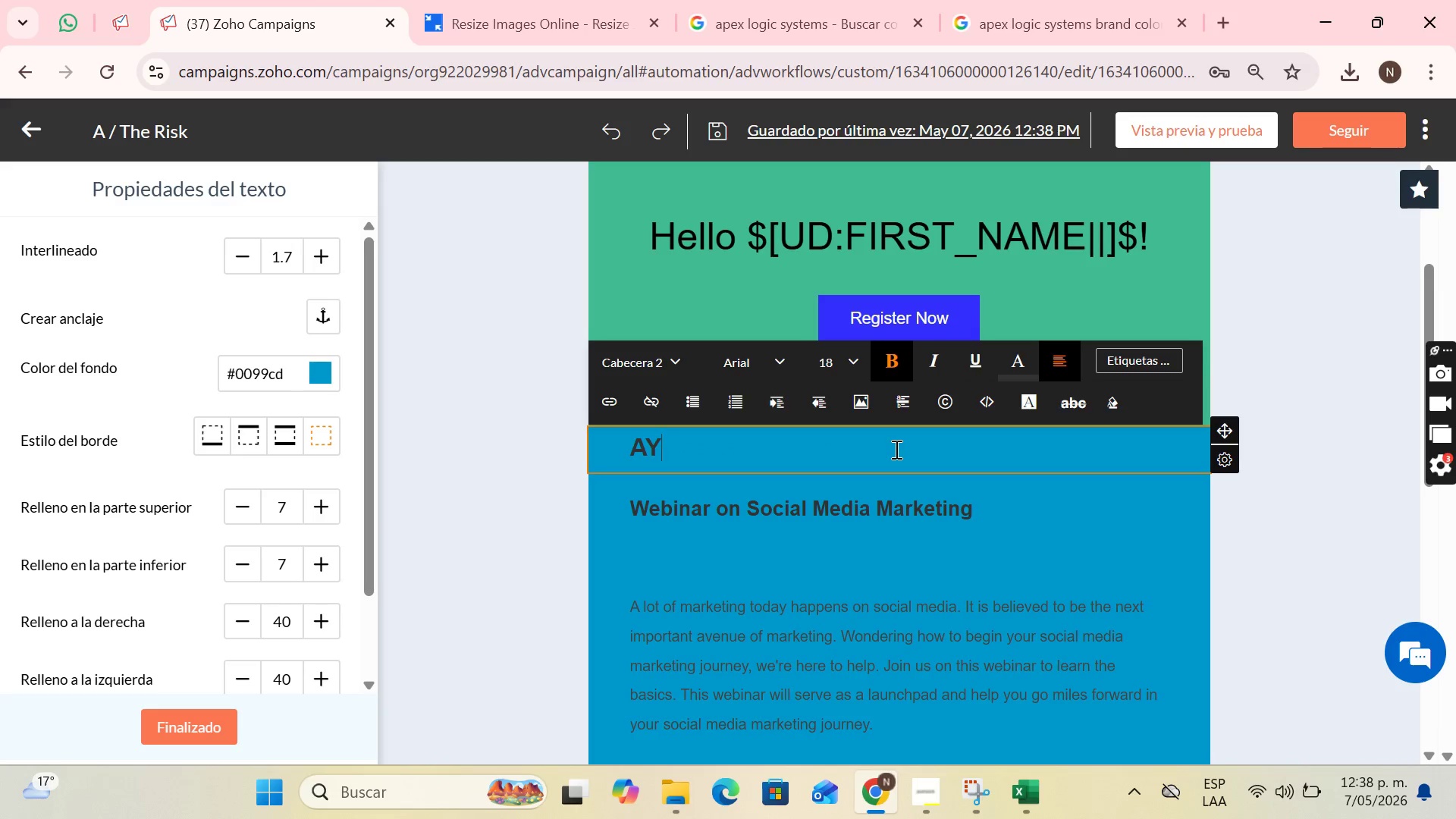 
key(ArrowLeft)
 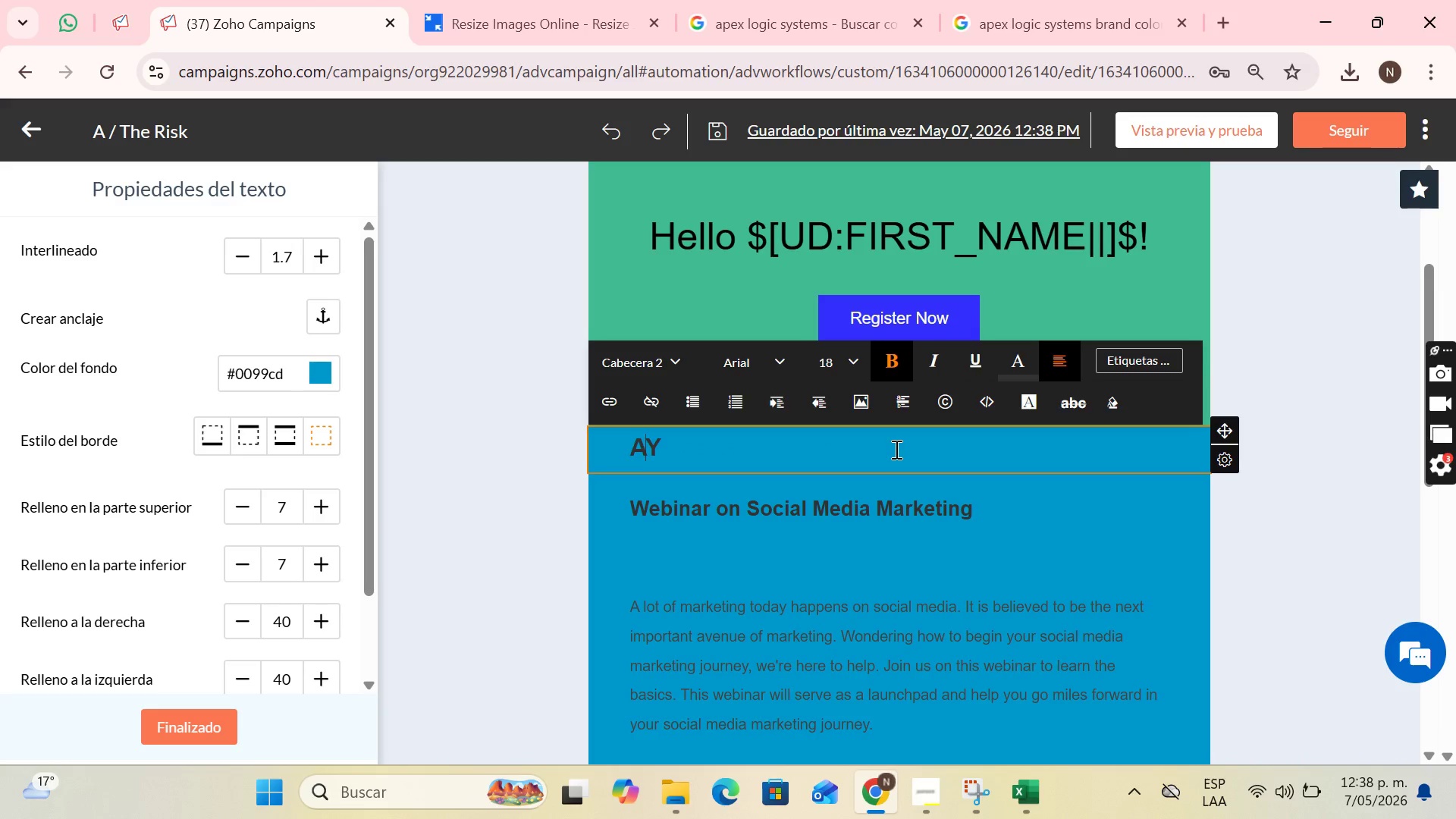 
key(Backspace)
 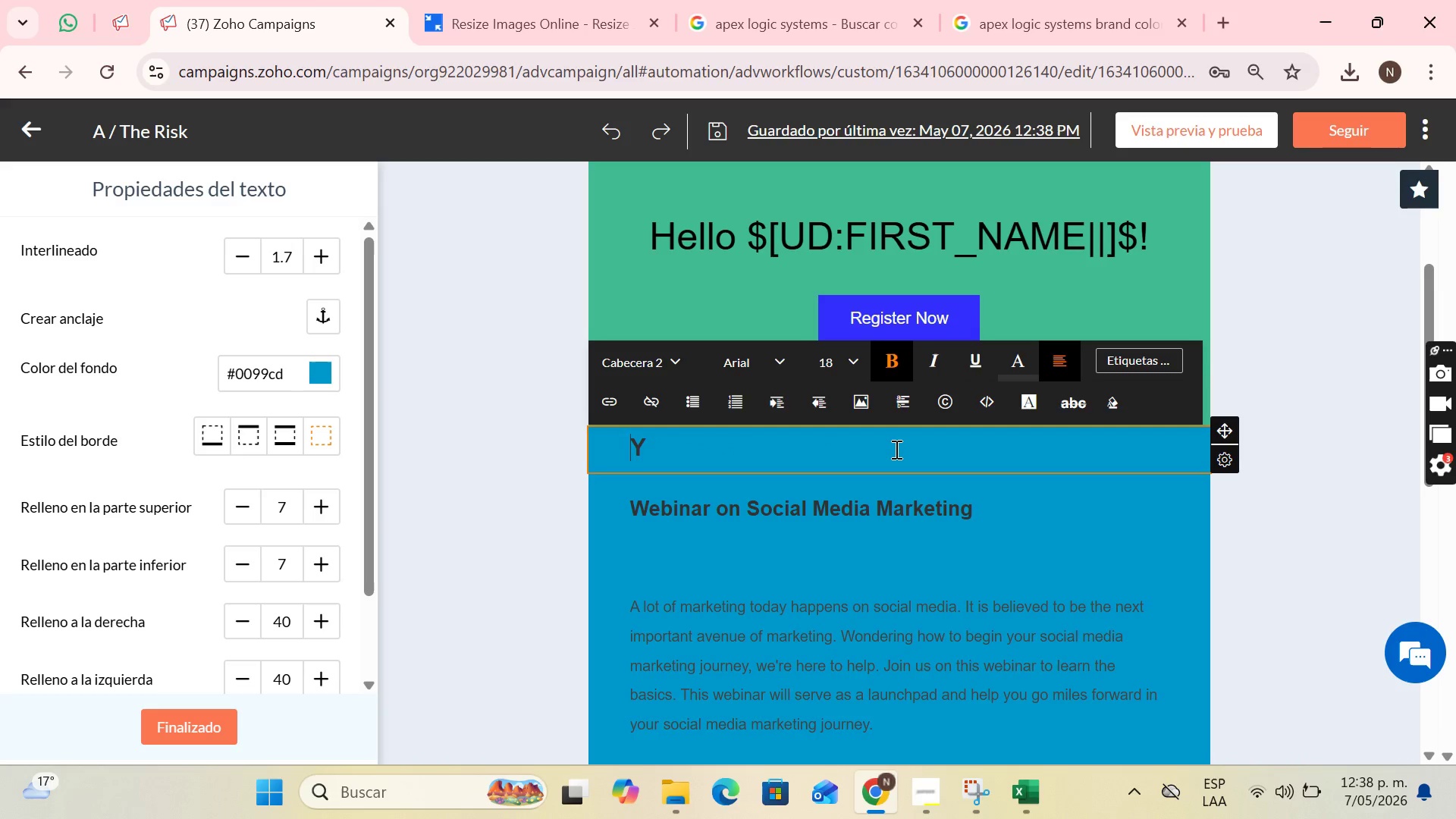 
key(ArrowRight)
 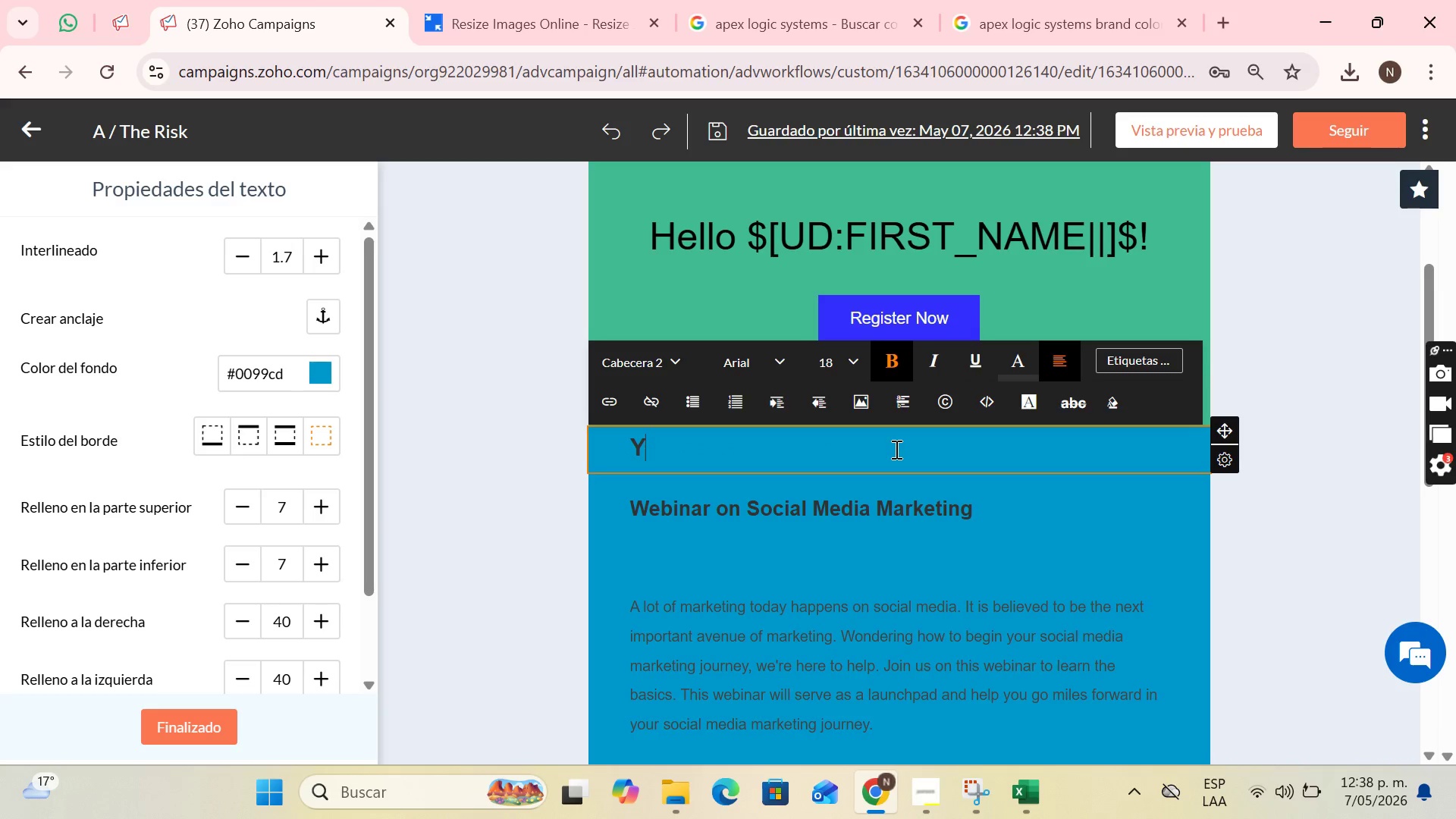 
type(our curreb)
key(Backspace)
type(nt infraestructure could be coas)
key(Backspace)
key(Backspace)
type(sting you more that to)
key(Backspace)
key(Backspace)
type(yu)
key(Backspace)
type(ou imagine)
 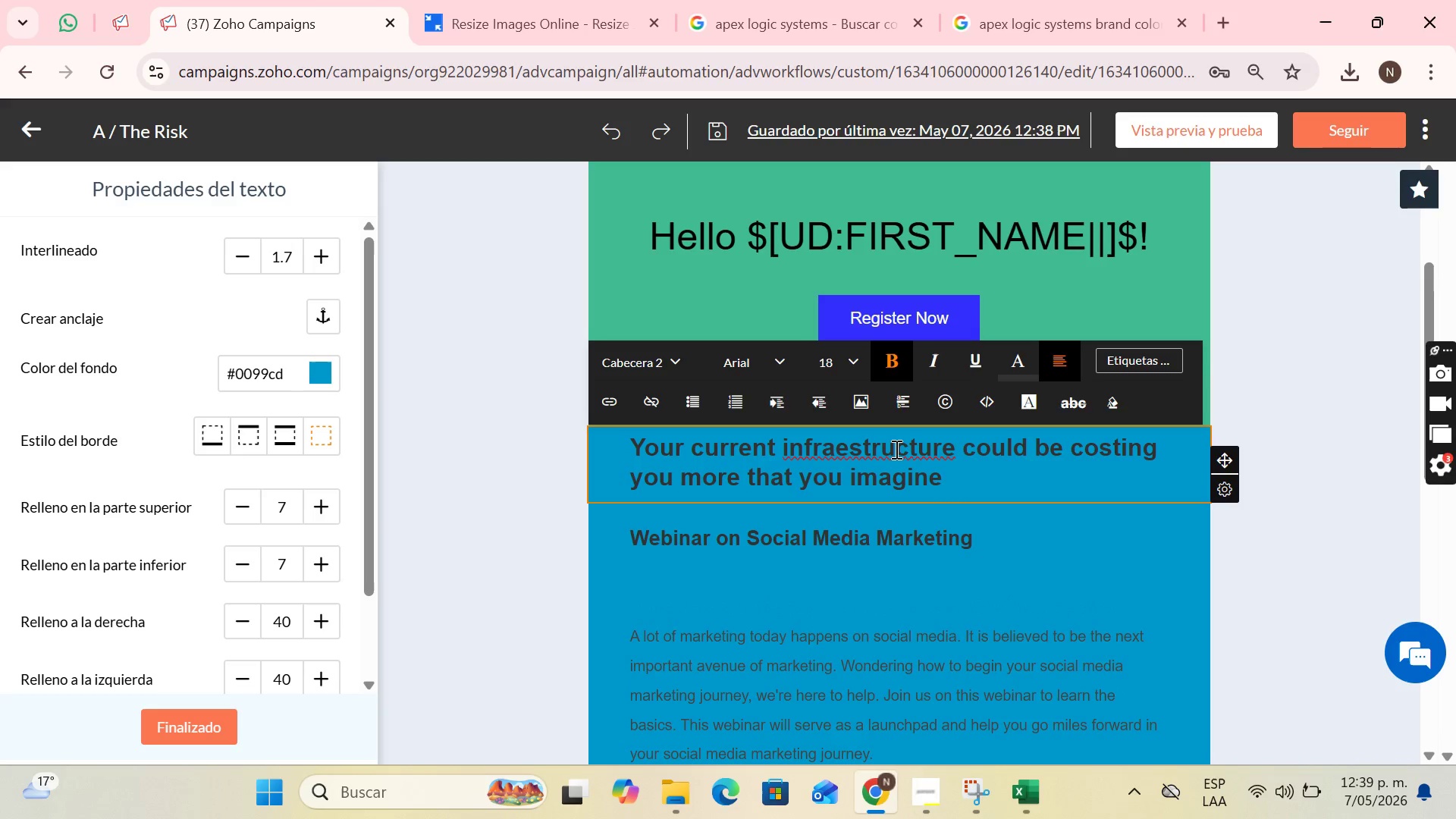 
right_click([895, 449])
 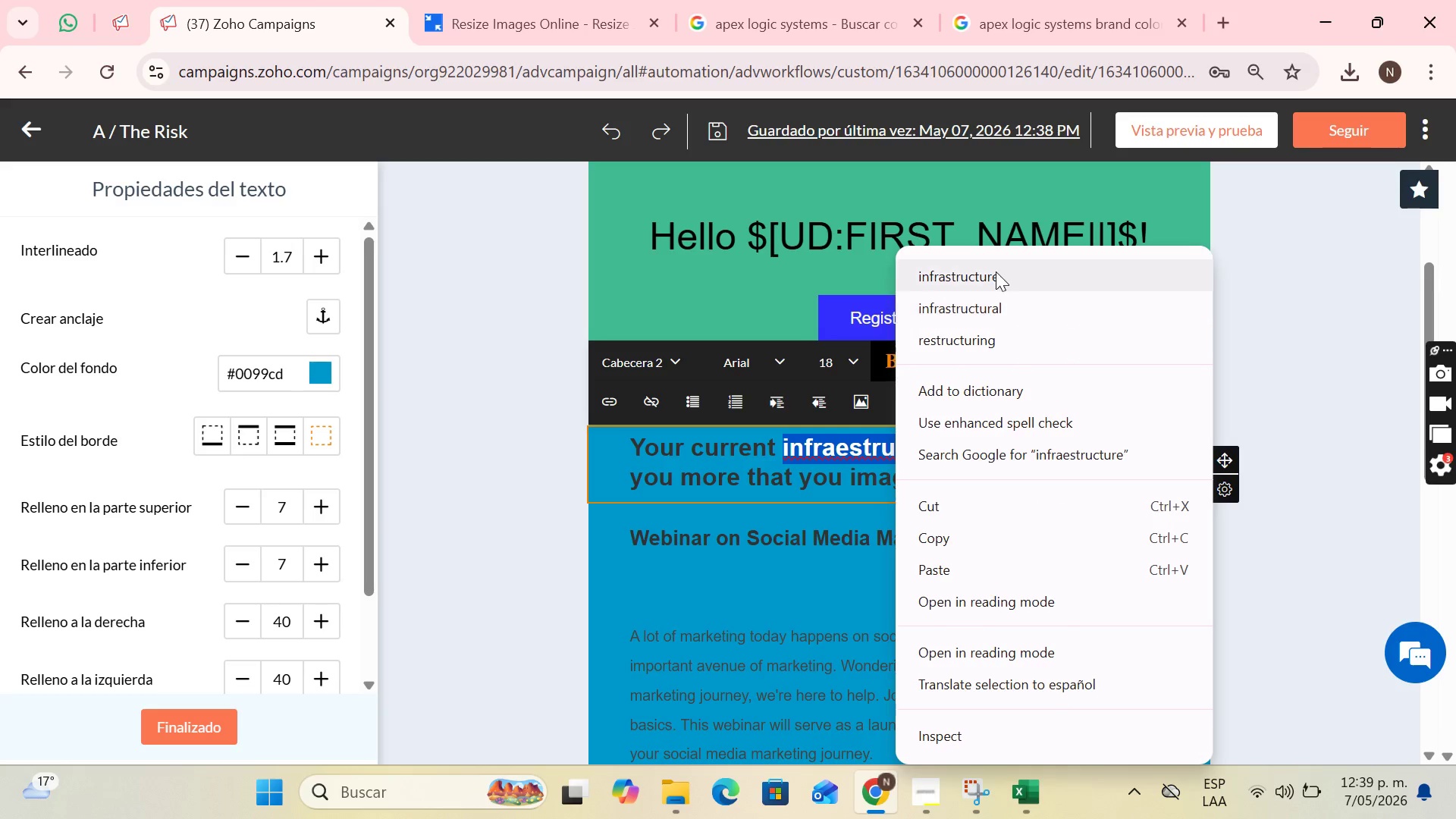 
left_click([996, 271])
 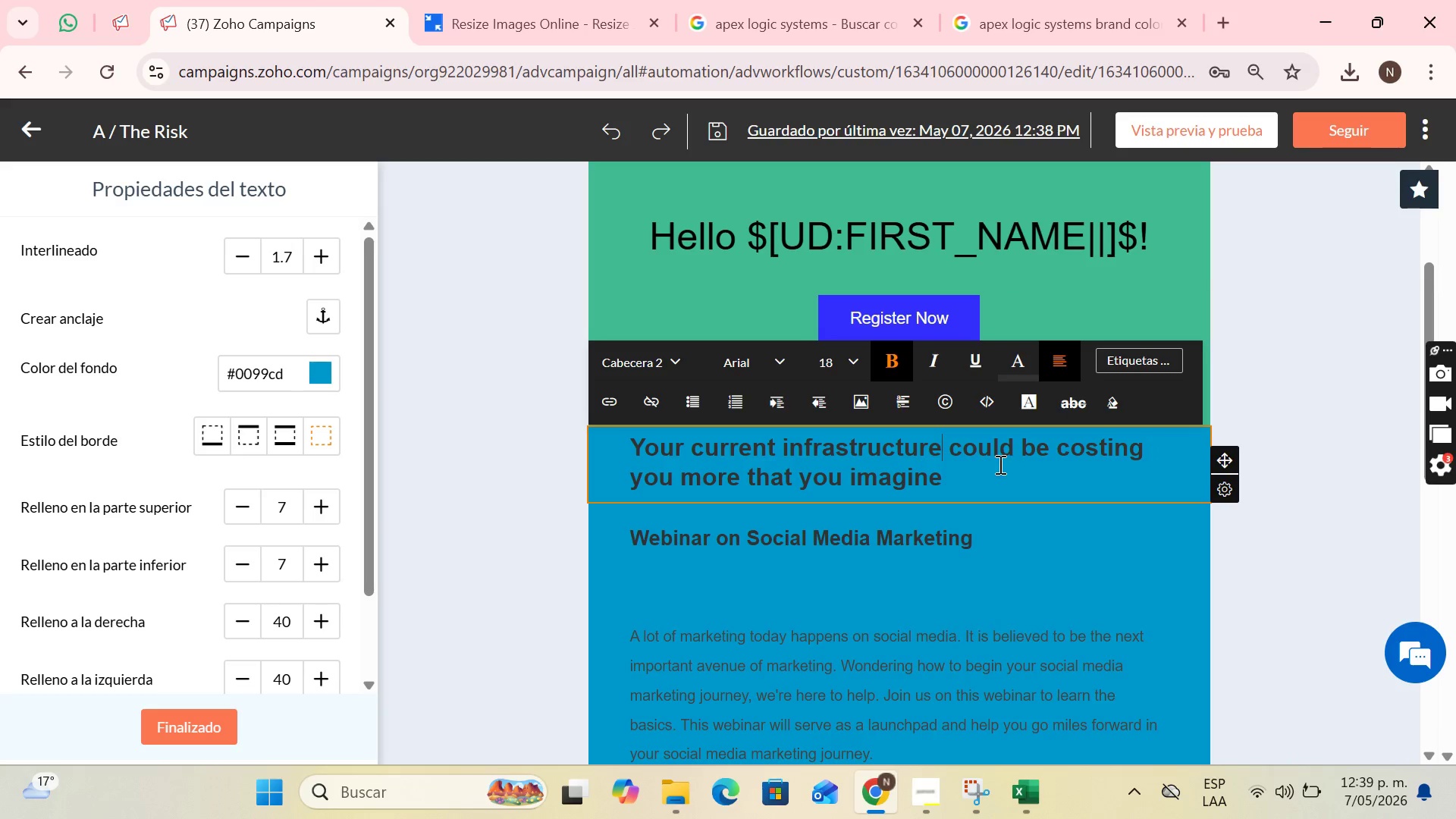 
left_click([999, 464])
 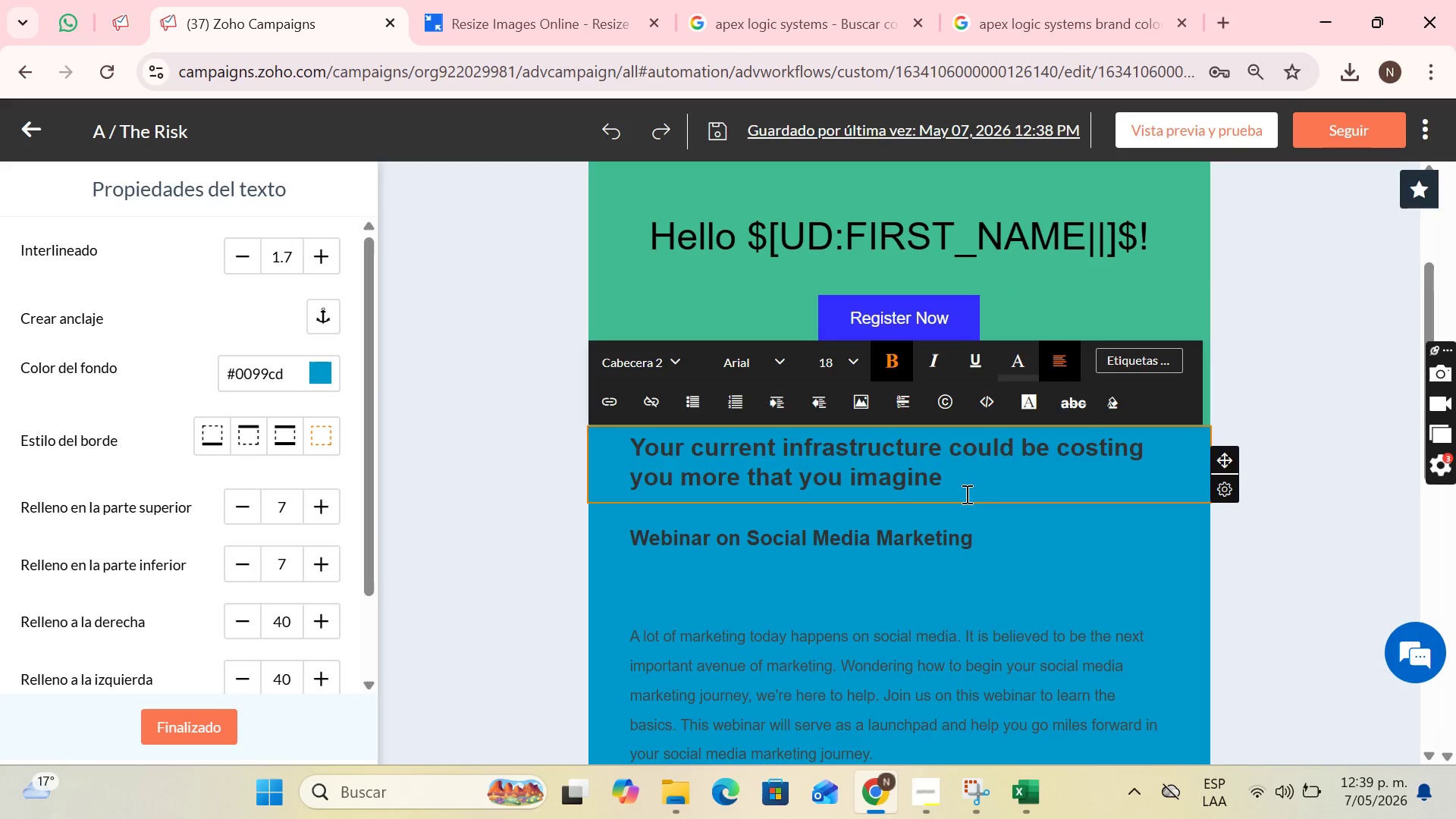 
key(Backspace)
 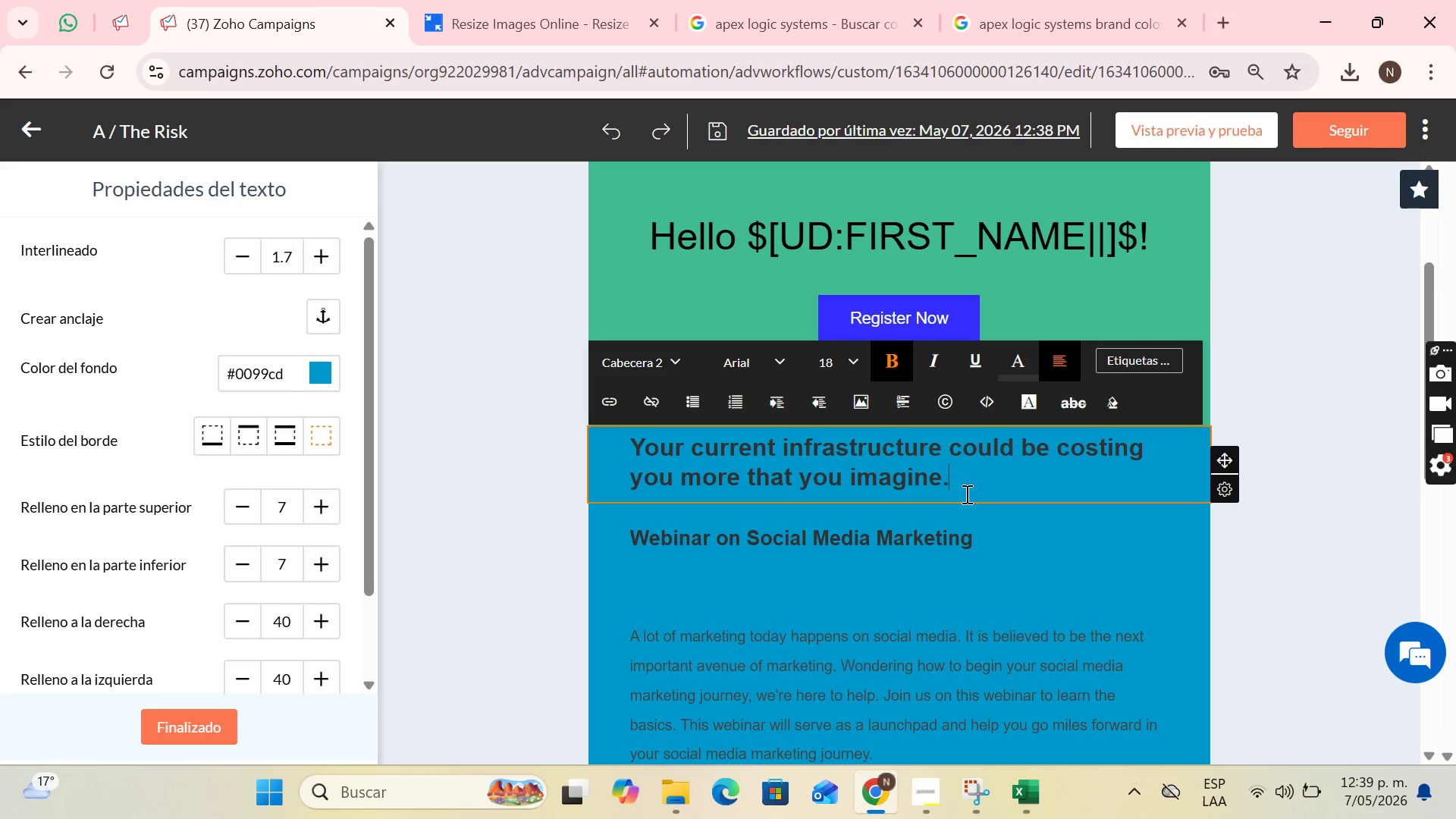 
key(Period)
 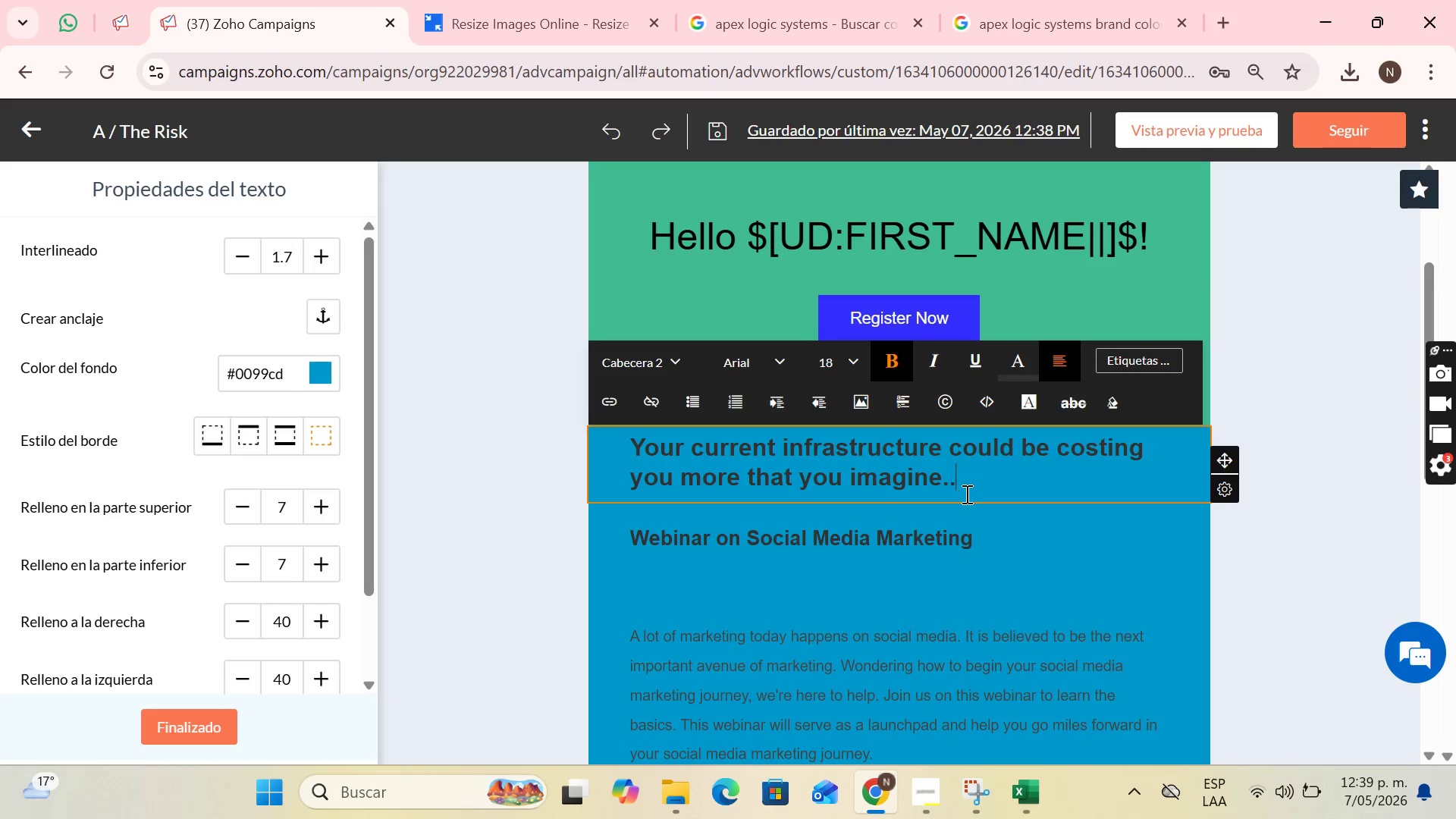 
key(Period)
 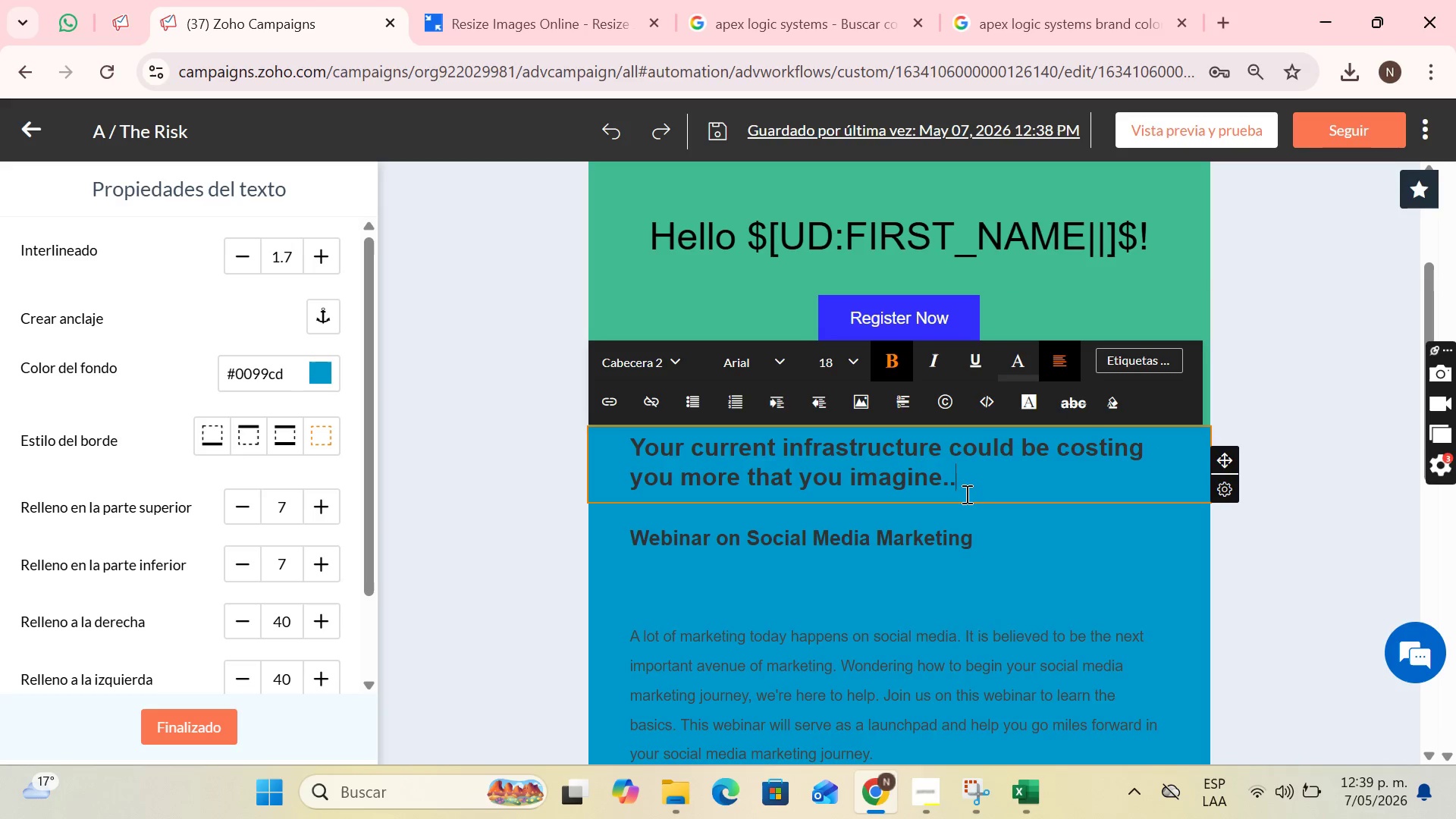 
key(Period)
 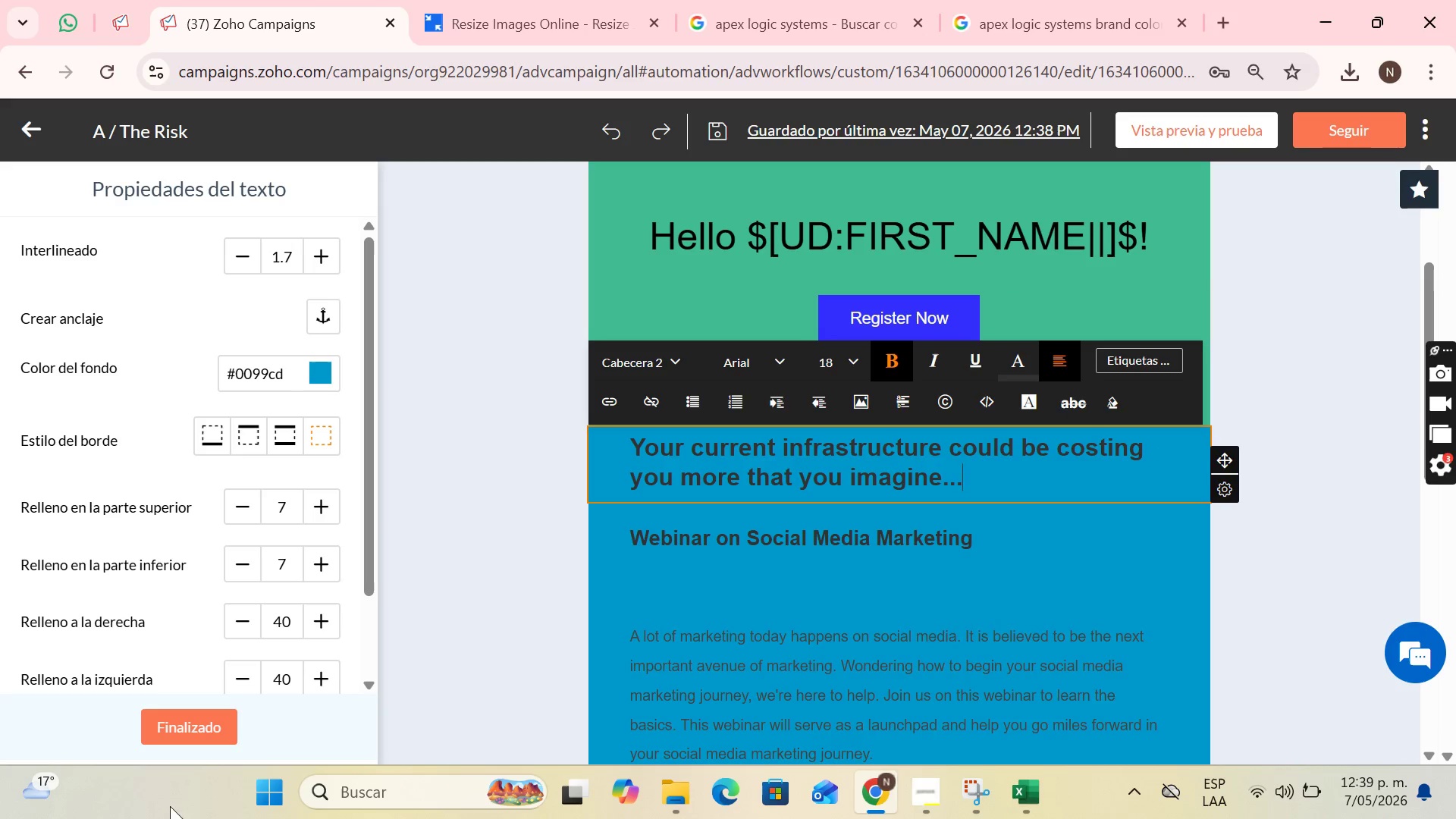 
left_click([172, 722])
 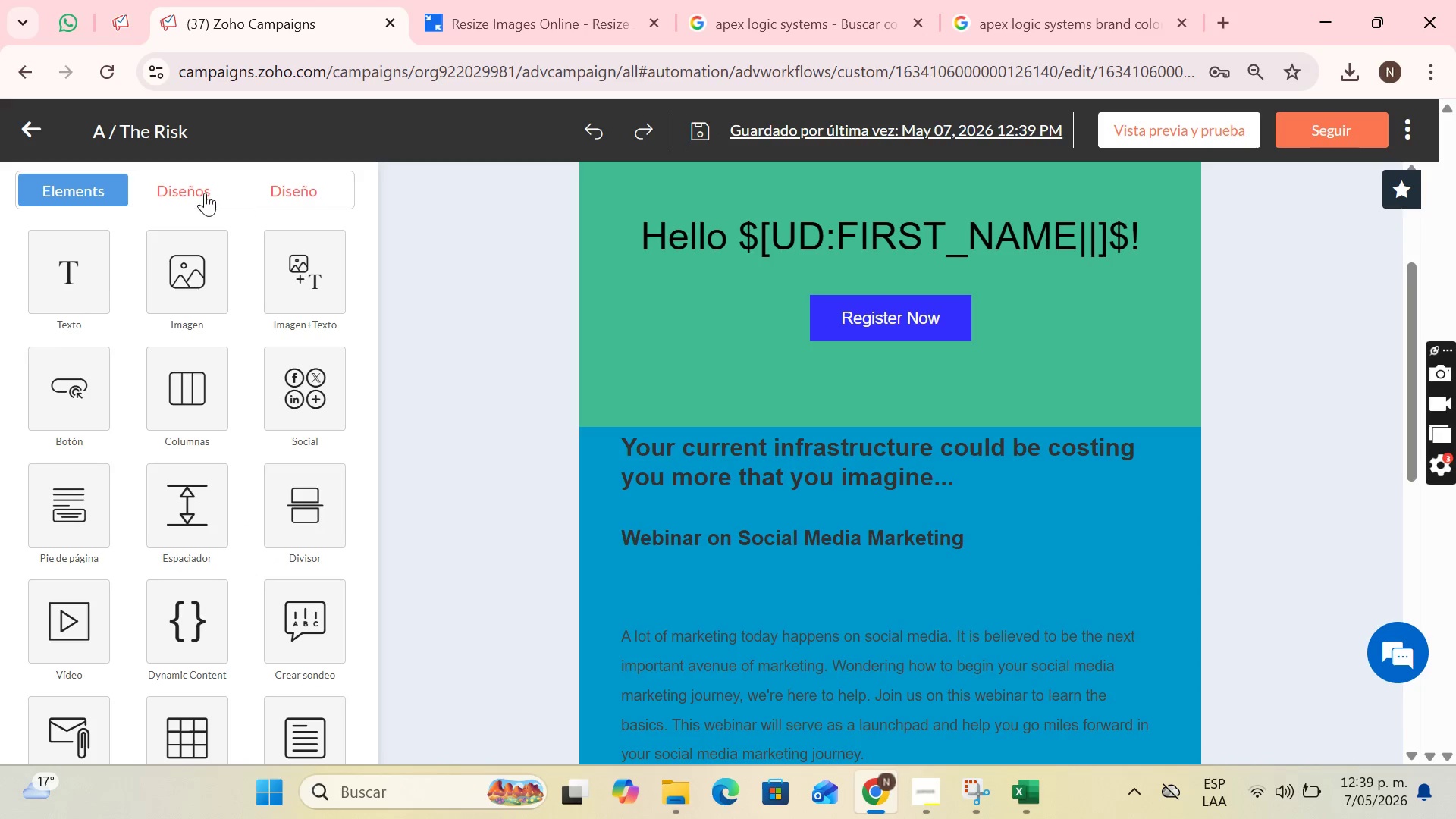 
left_click([207, 288])
 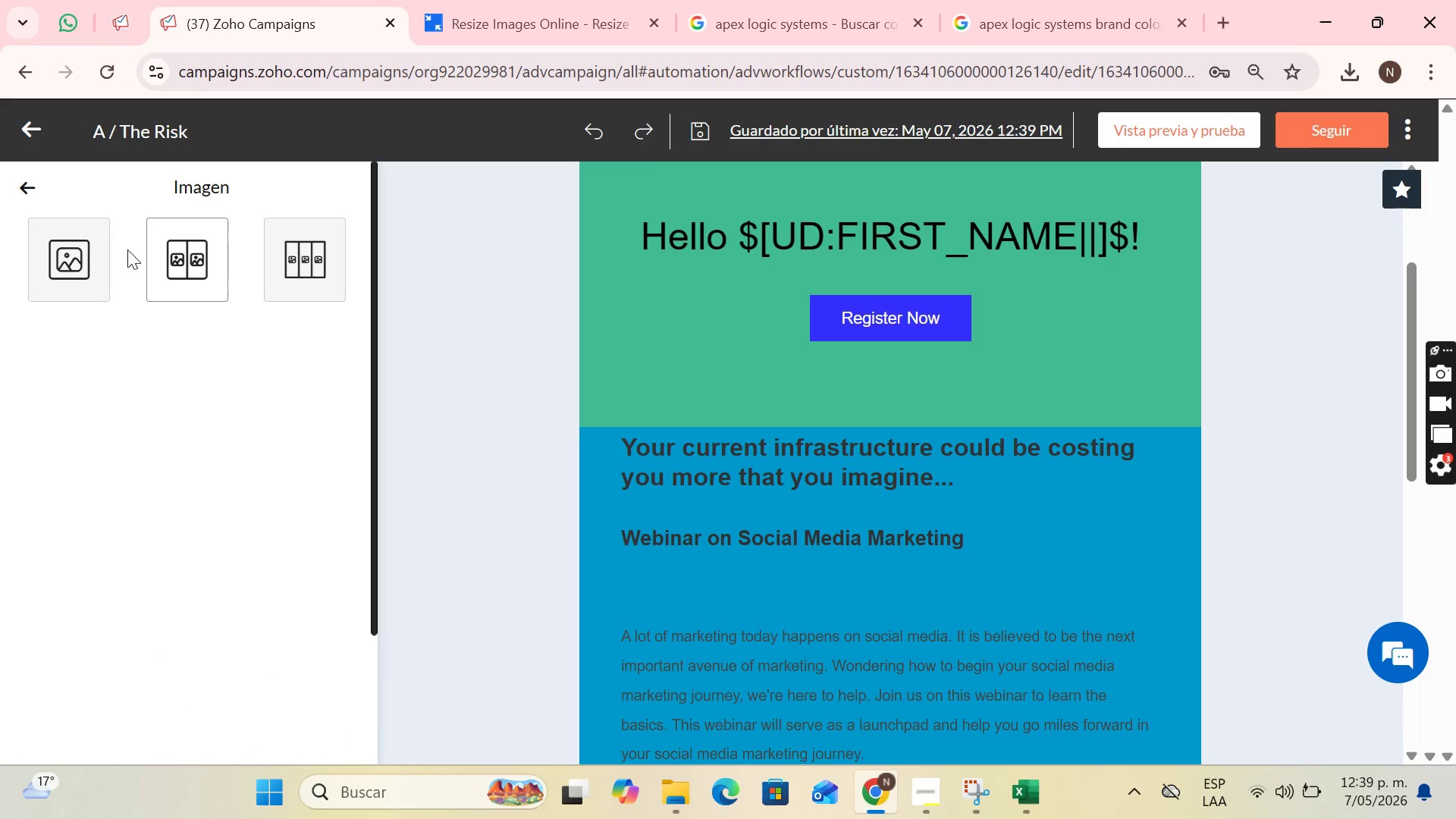 
left_click_drag(start_coordinate=[77, 253], to_coordinate=[851, 517])
 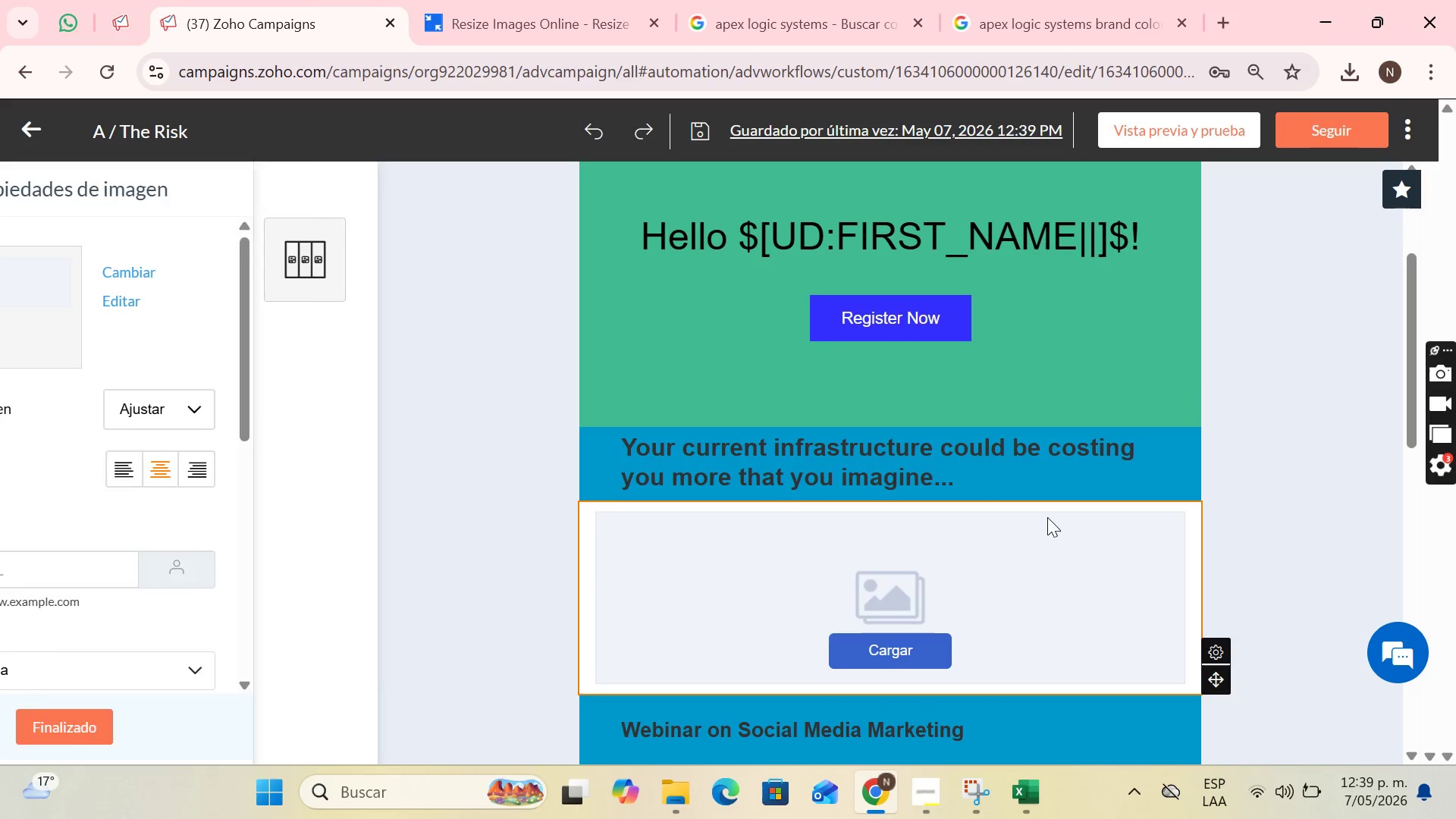 
scroll: coordinate [1029, 532], scroll_direction: down, amount: 2.0
 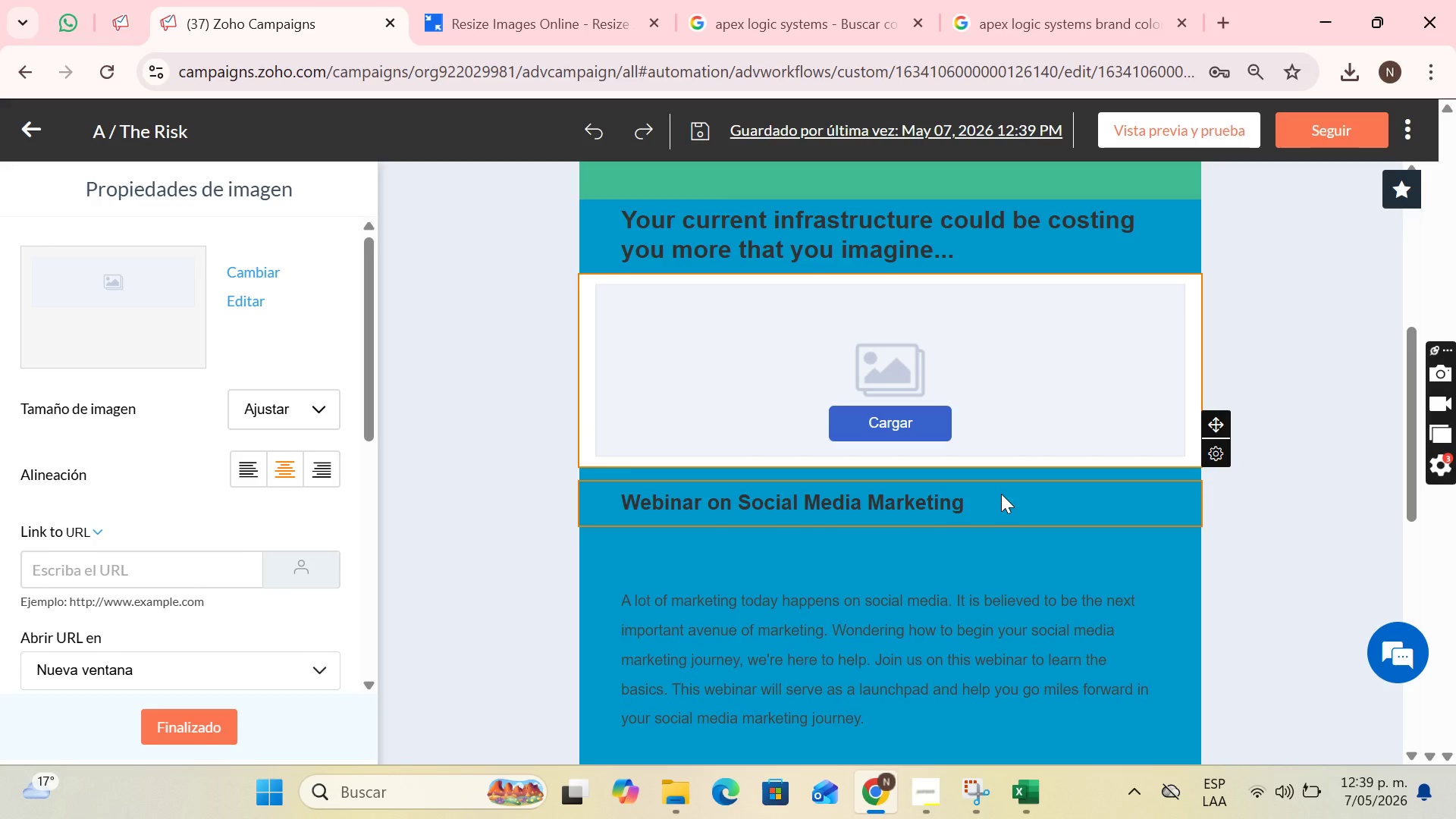 
wait(9.48)
 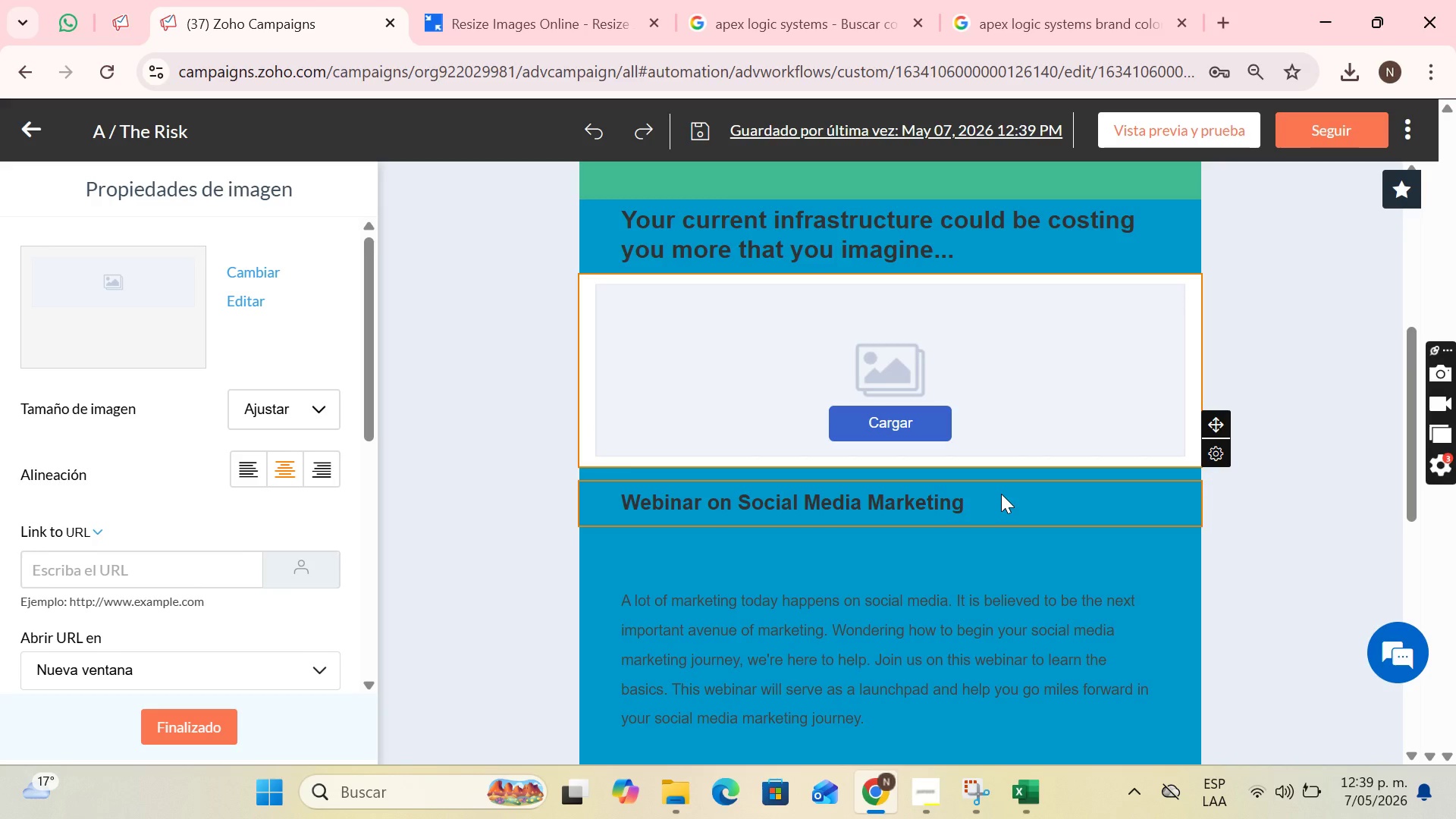 
scroll: coordinate [959, 410], scroll_direction: down, amount: 1.0
 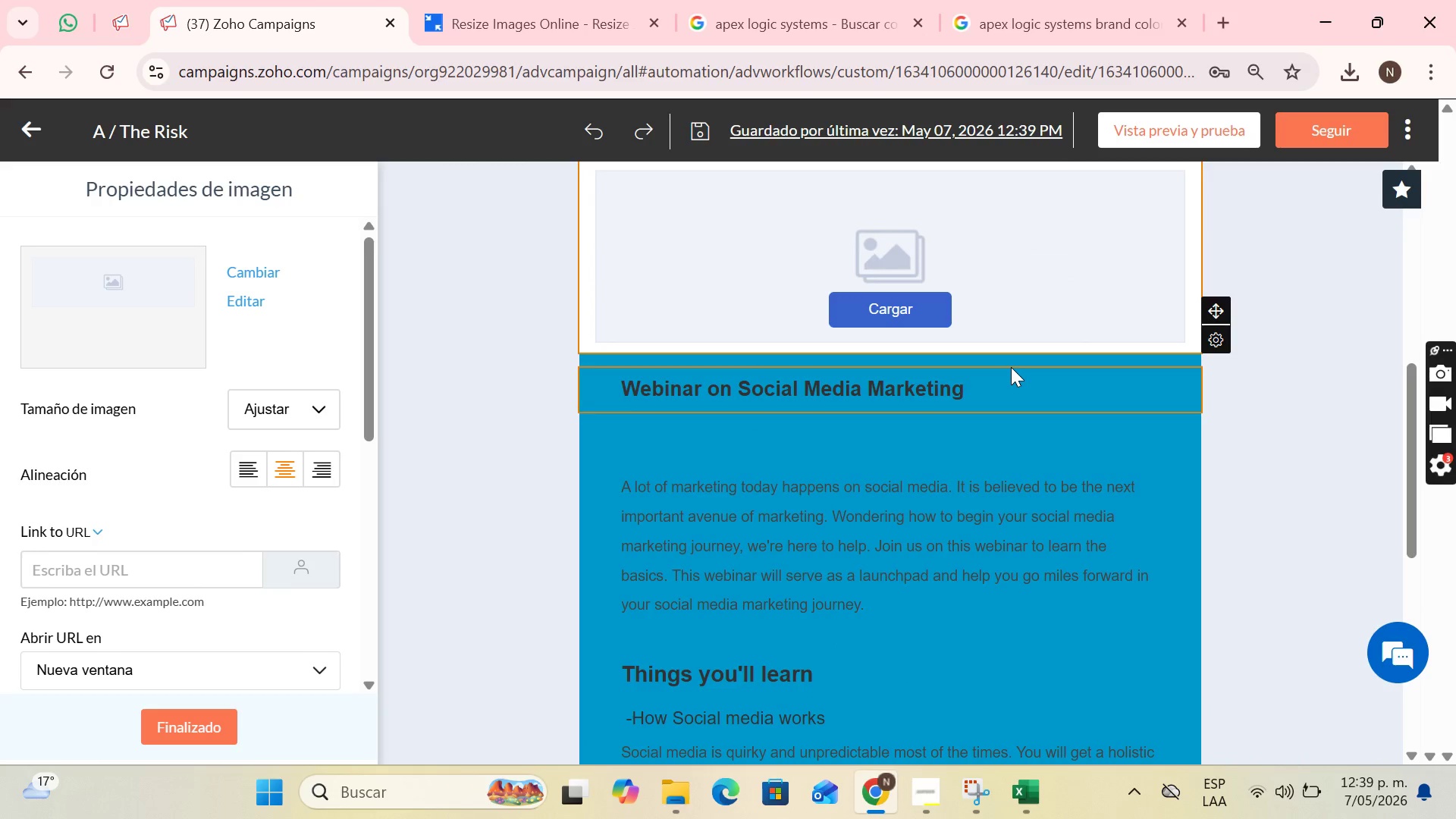 
wait(5.09)
 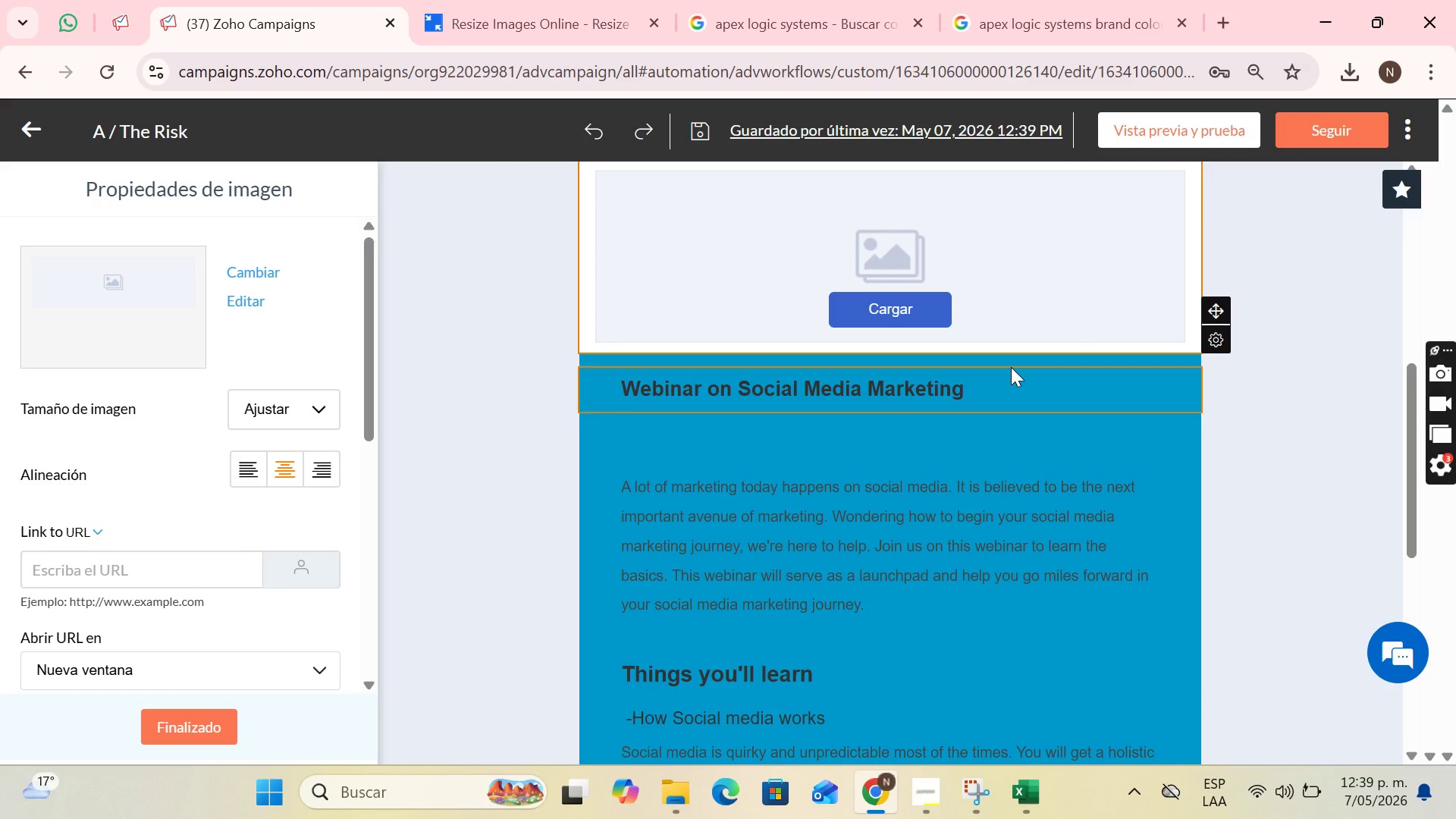 
left_click([1003, 378])
 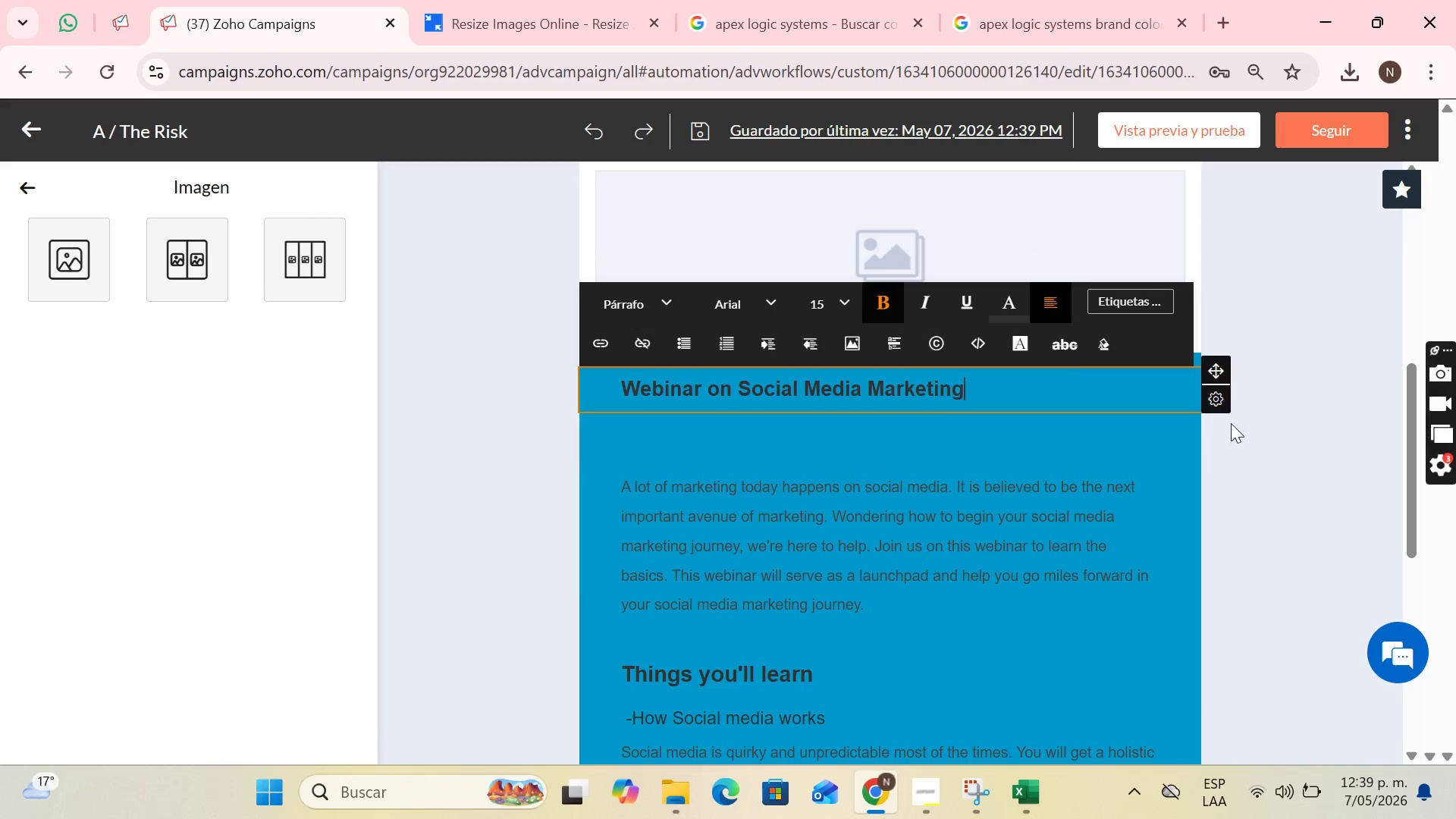 
mouse_move([1221, 401])
 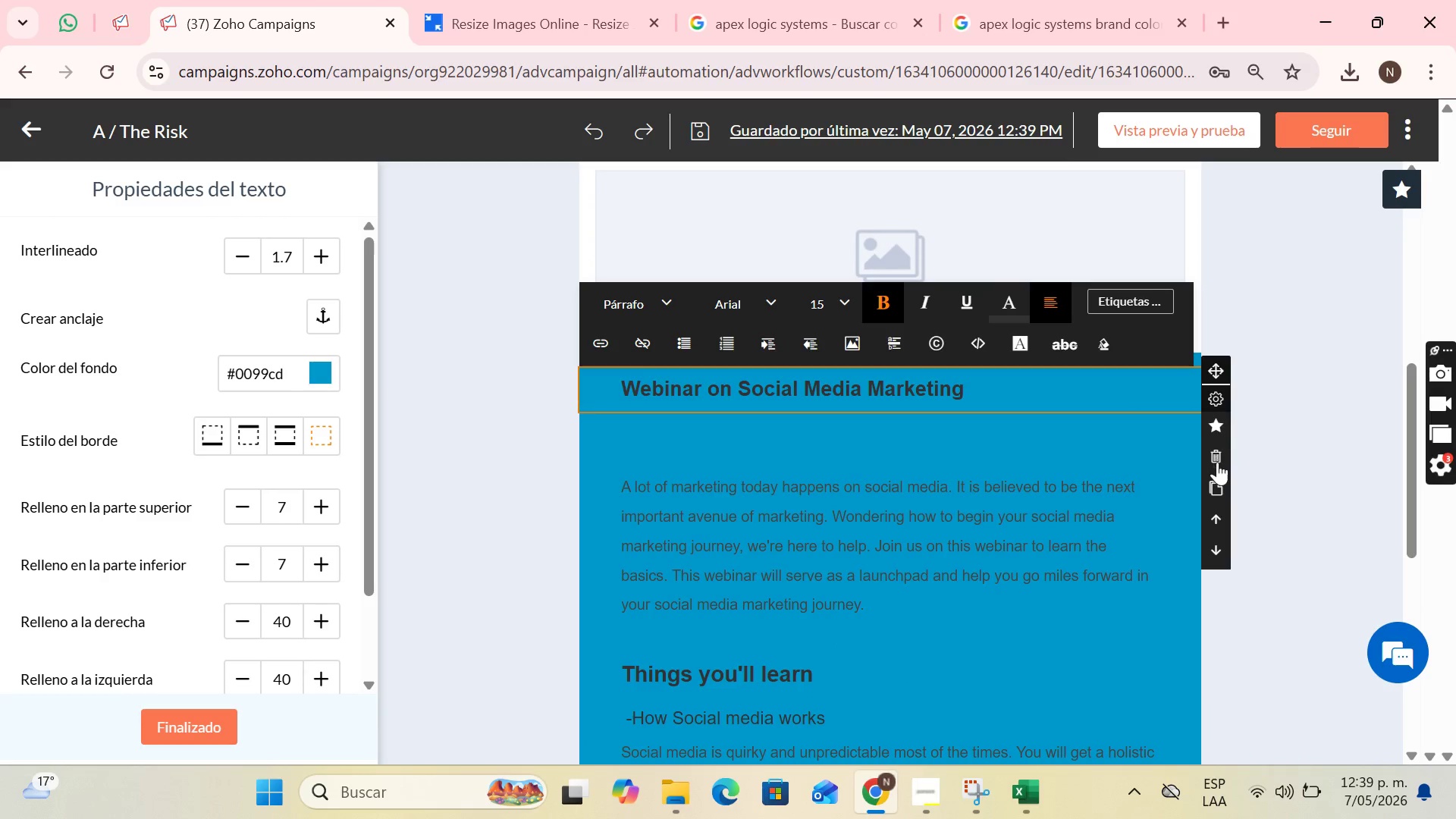 
left_click([1217, 462])
 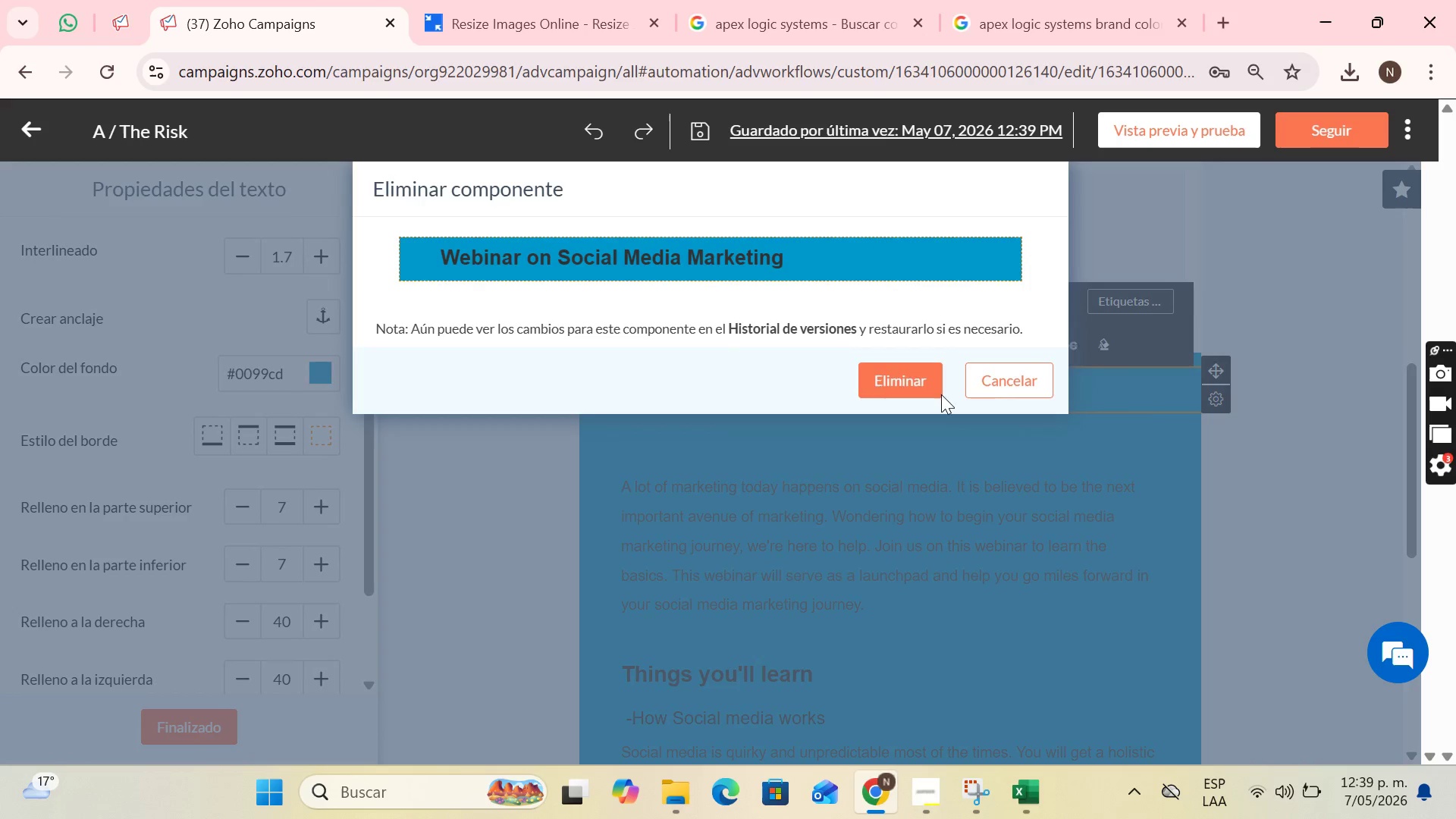 
left_click([883, 366])
 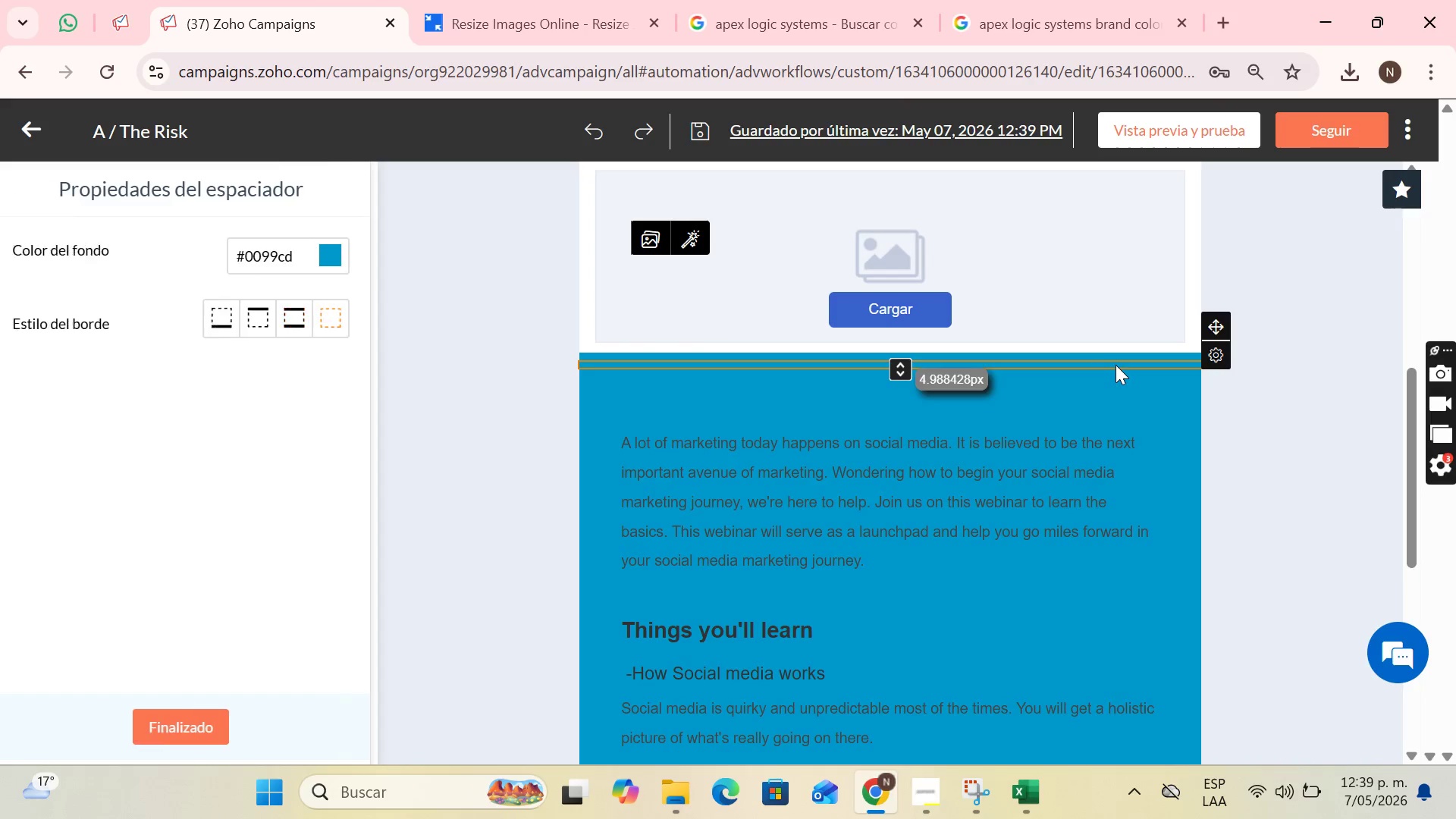 
left_click([1116, 377])
 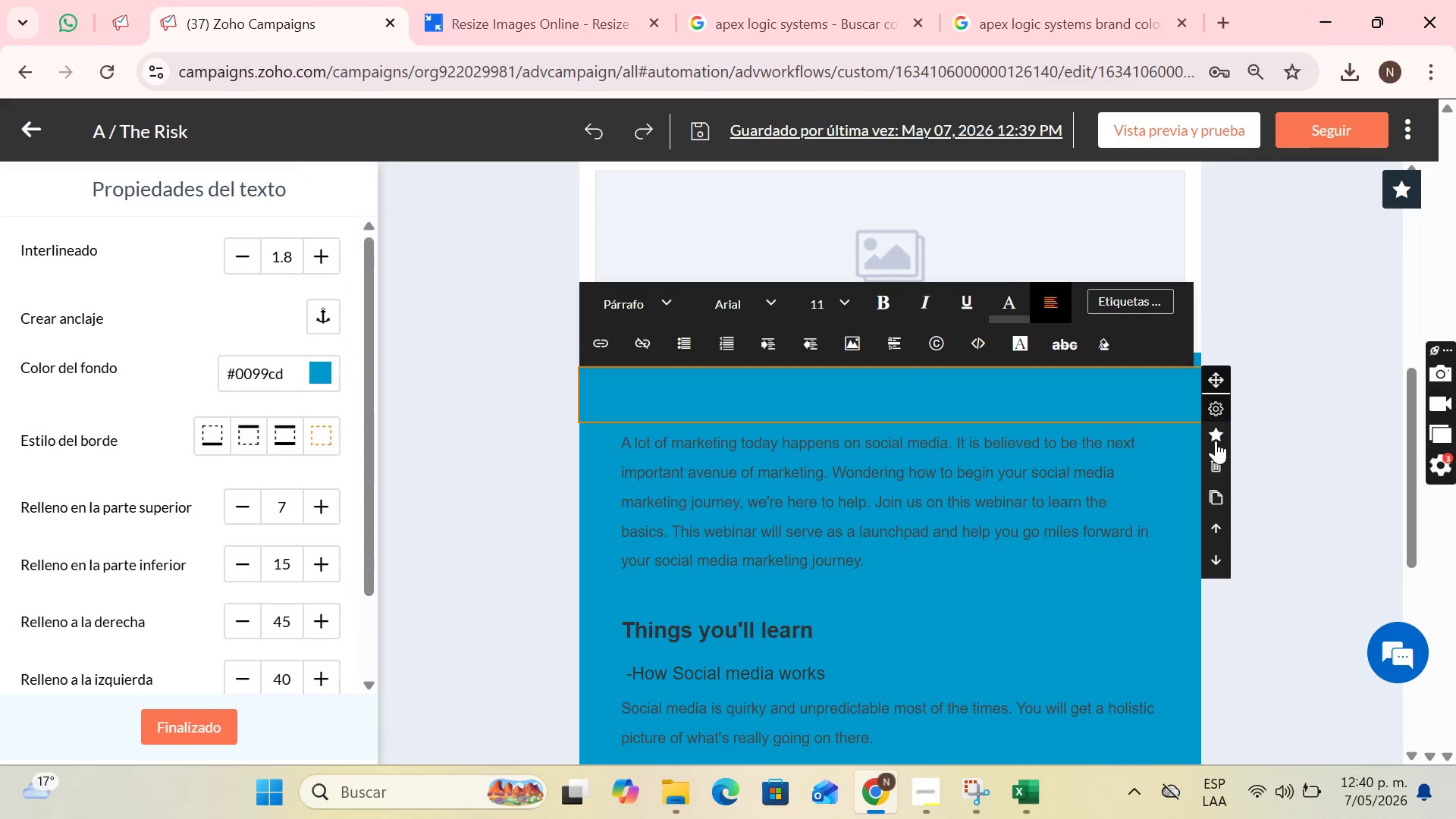 
left_click([1213, 457])
 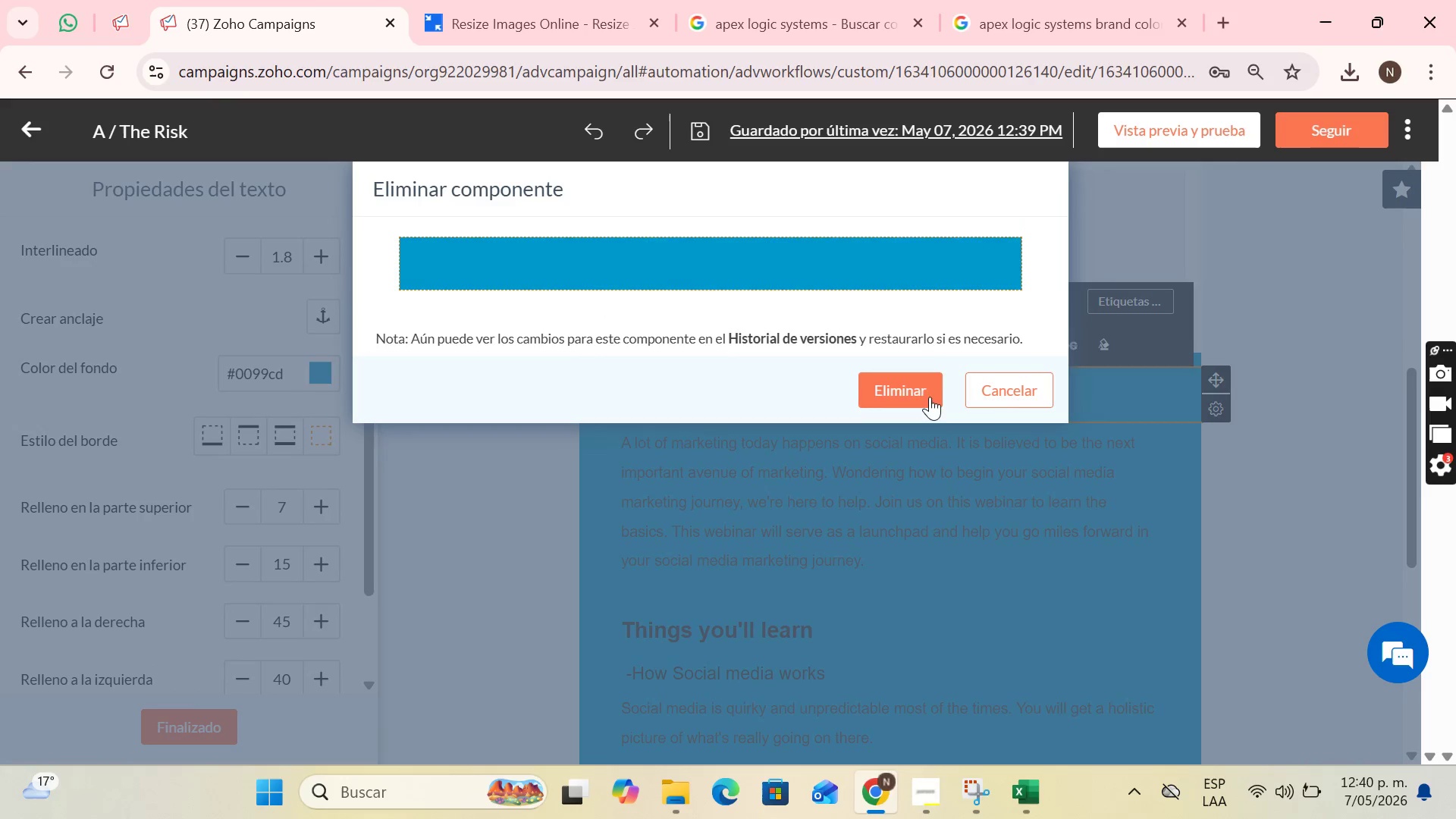 
left_click([911, 388])
 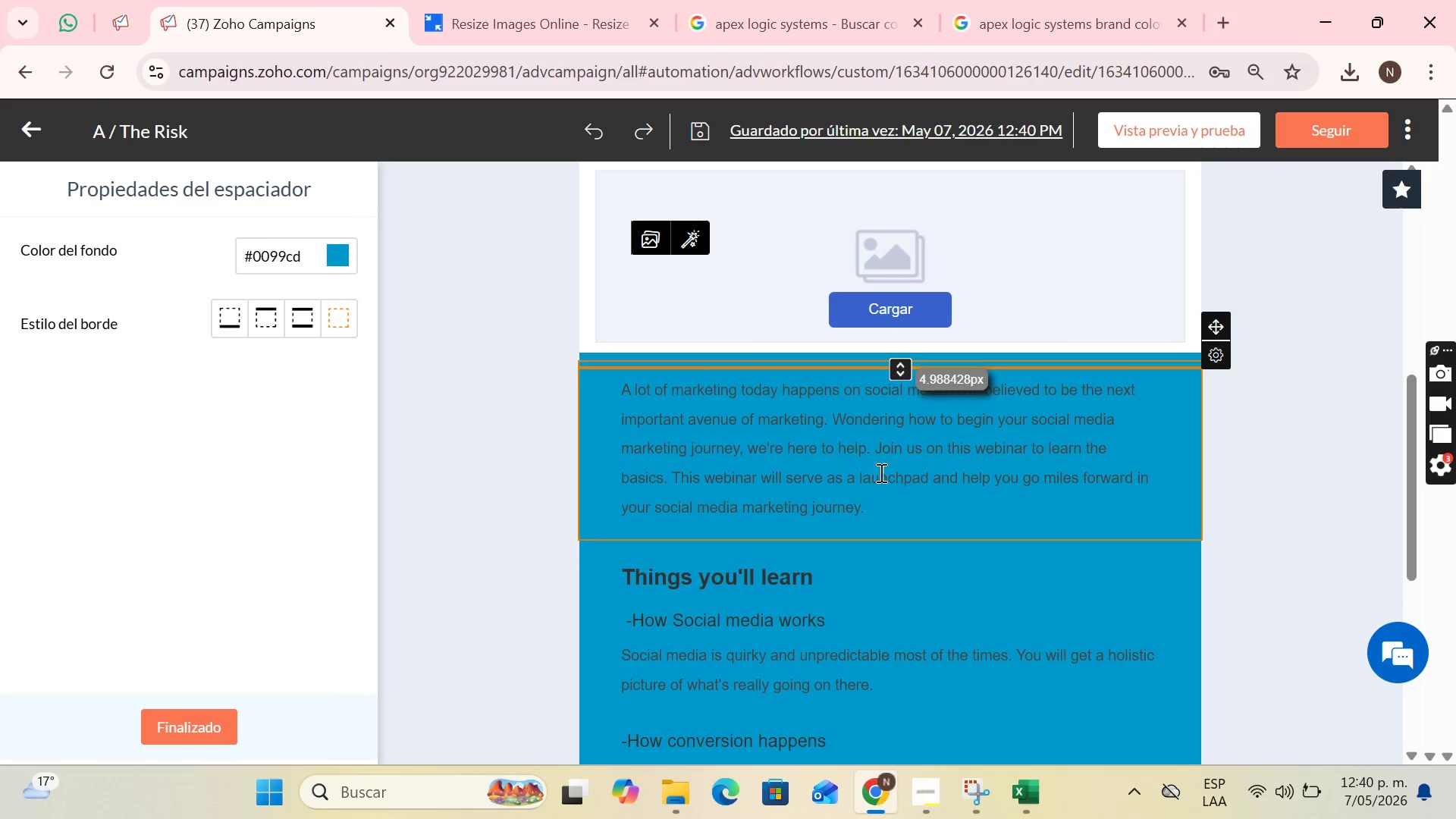 
left_click_drag(start_coordinate=[874, 504], to_coordinate=[634, 378])
 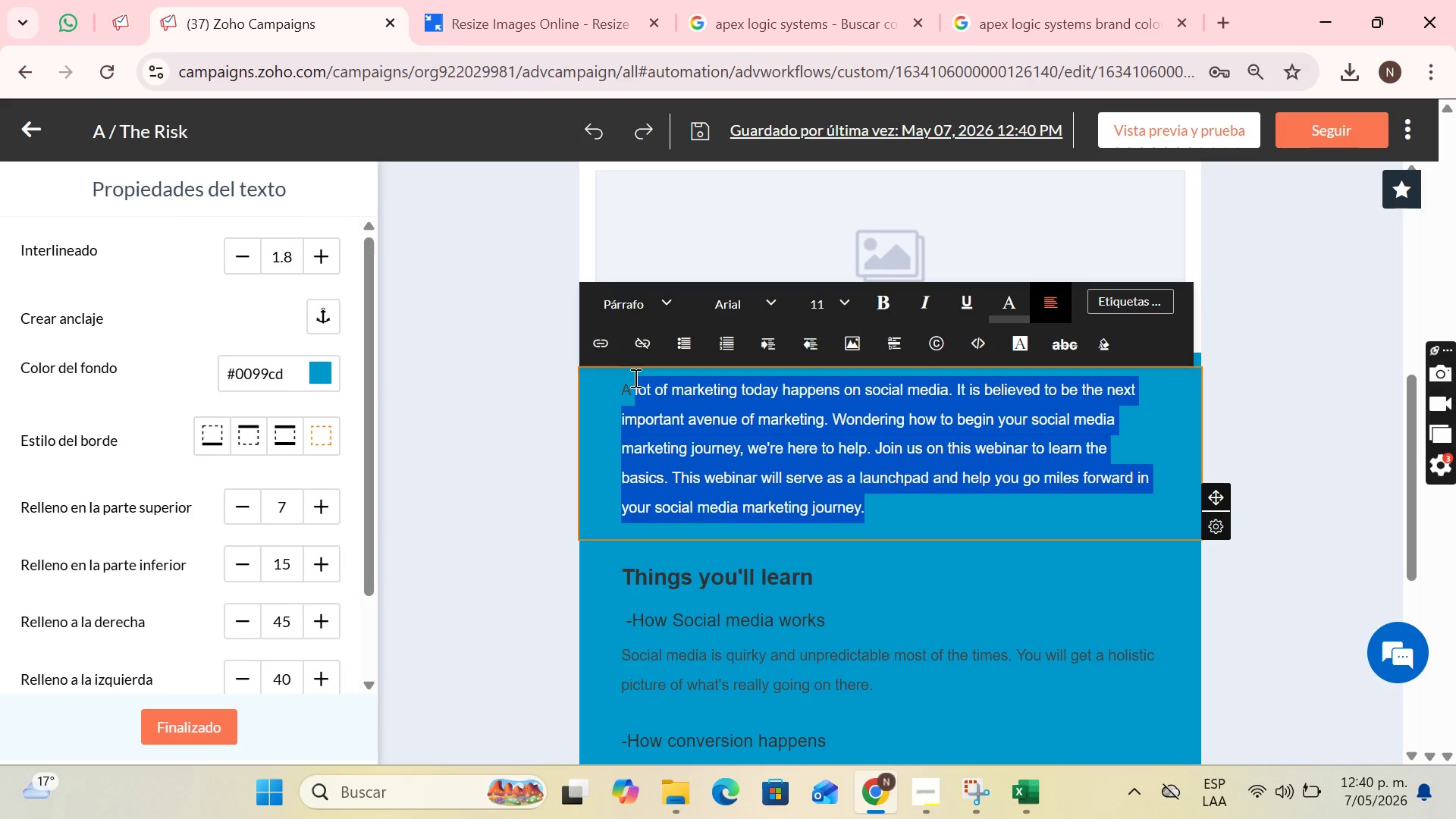 
key(Backspace)
 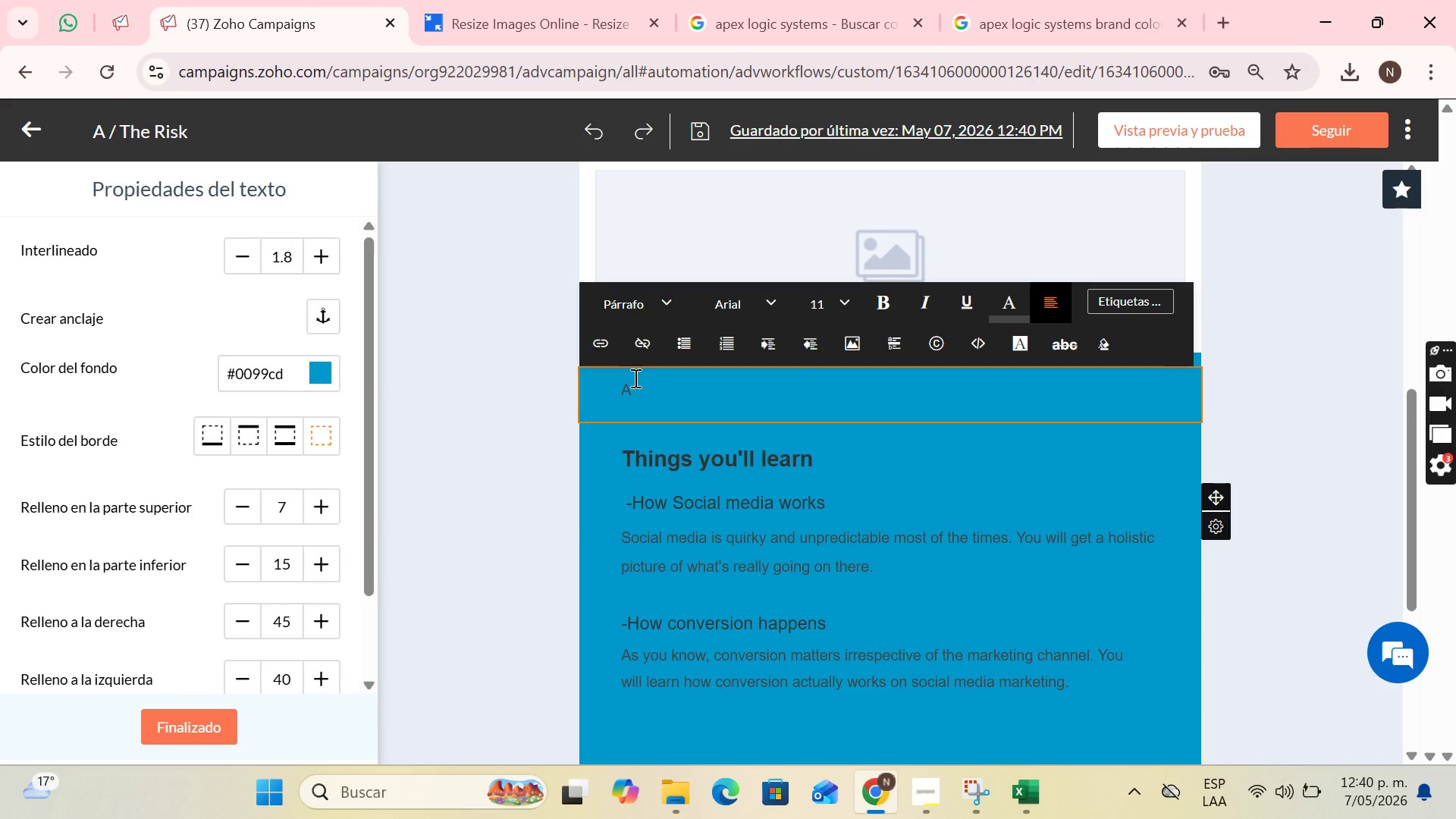 
key(Backspace)
 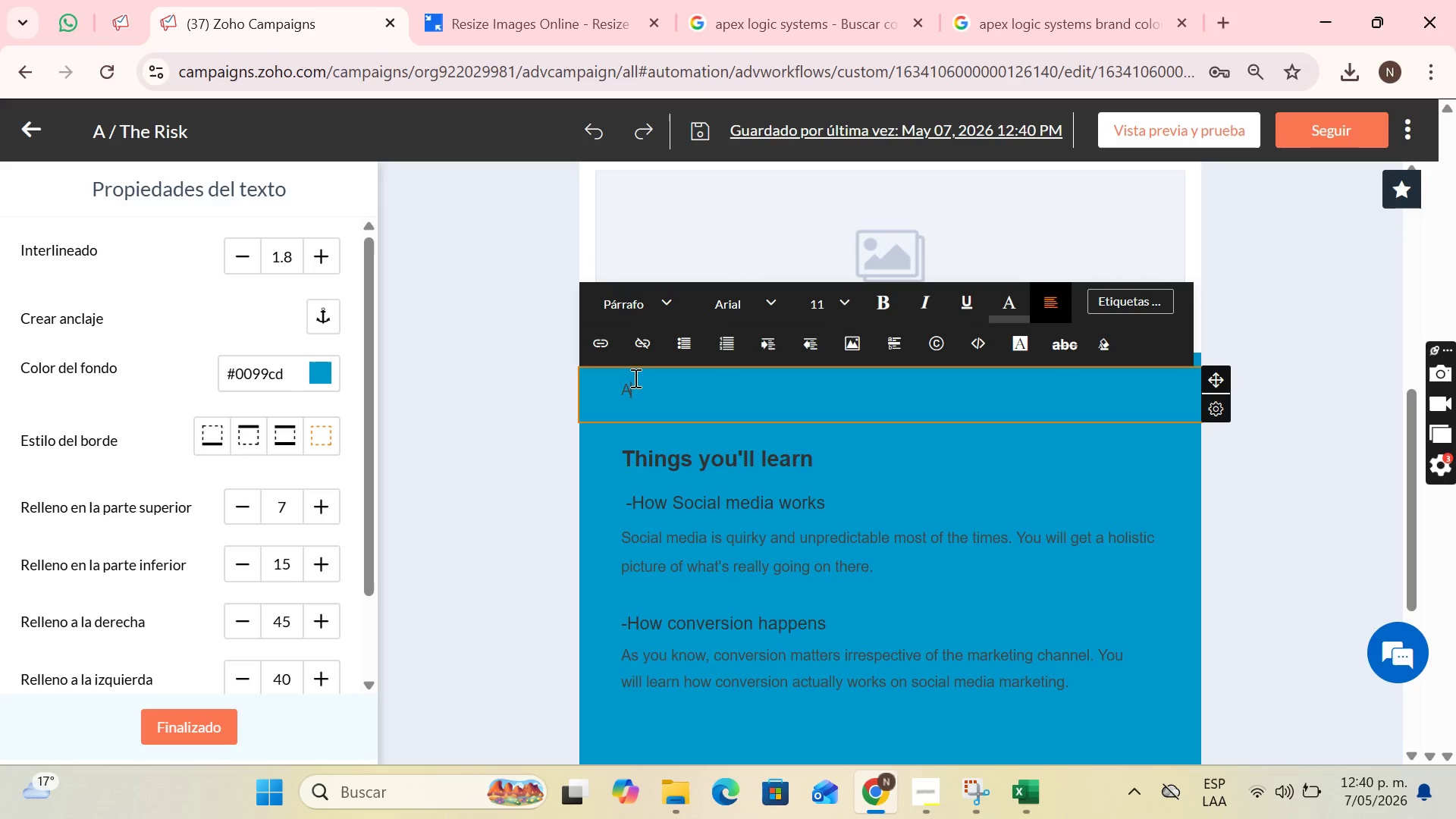 
wait(14.0)
 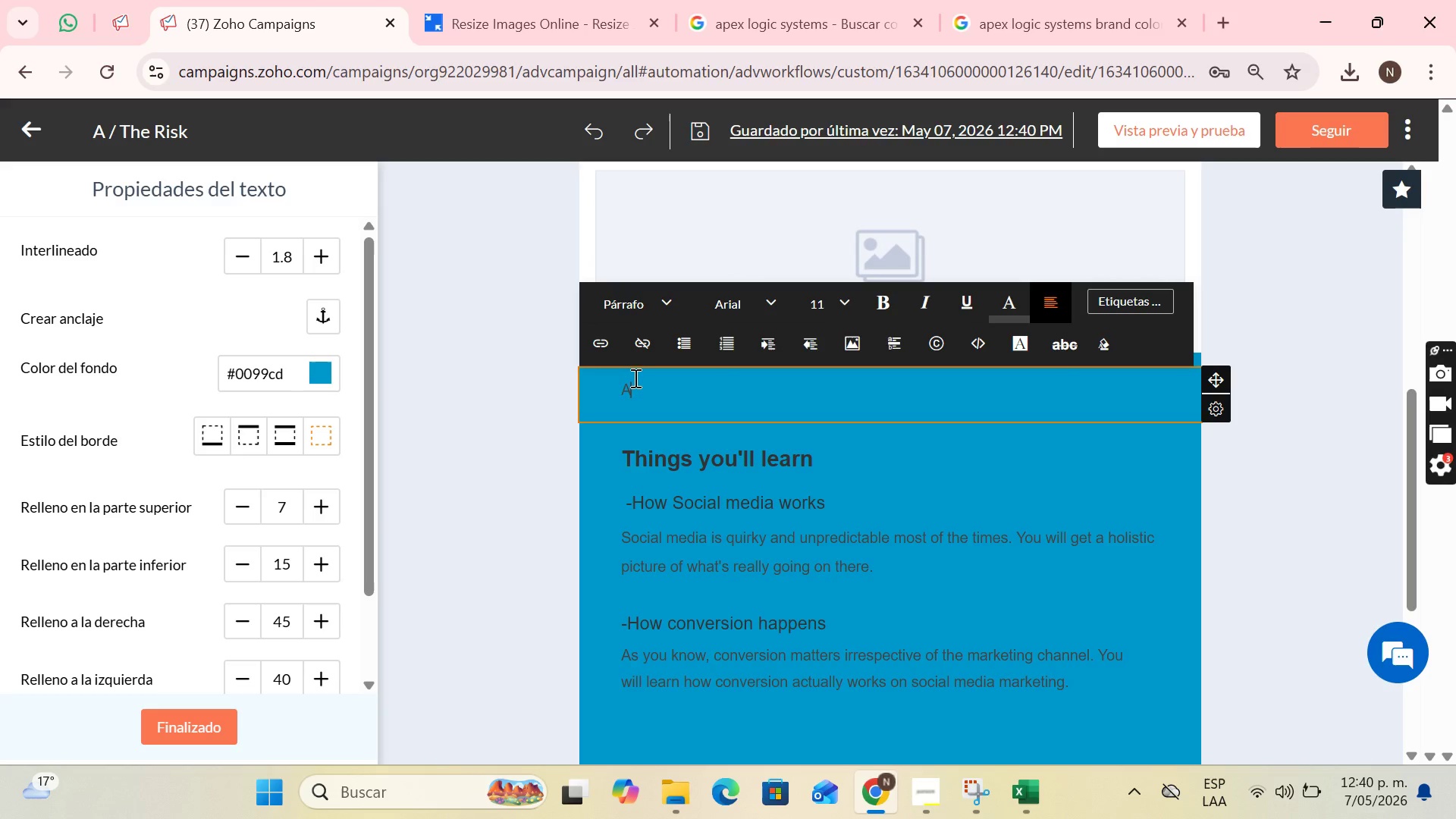 
key(CapsLock)
 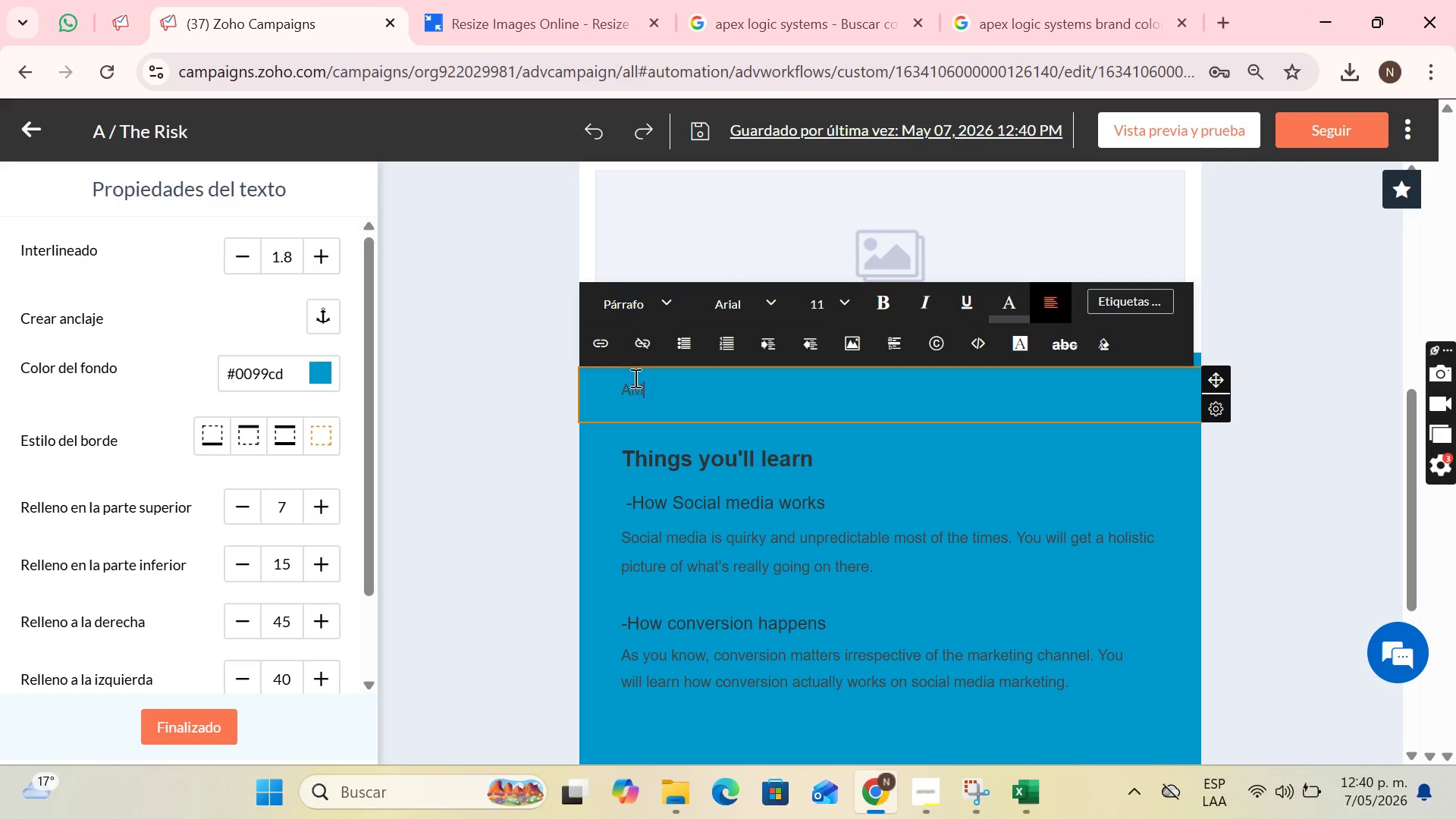 
key(M)
 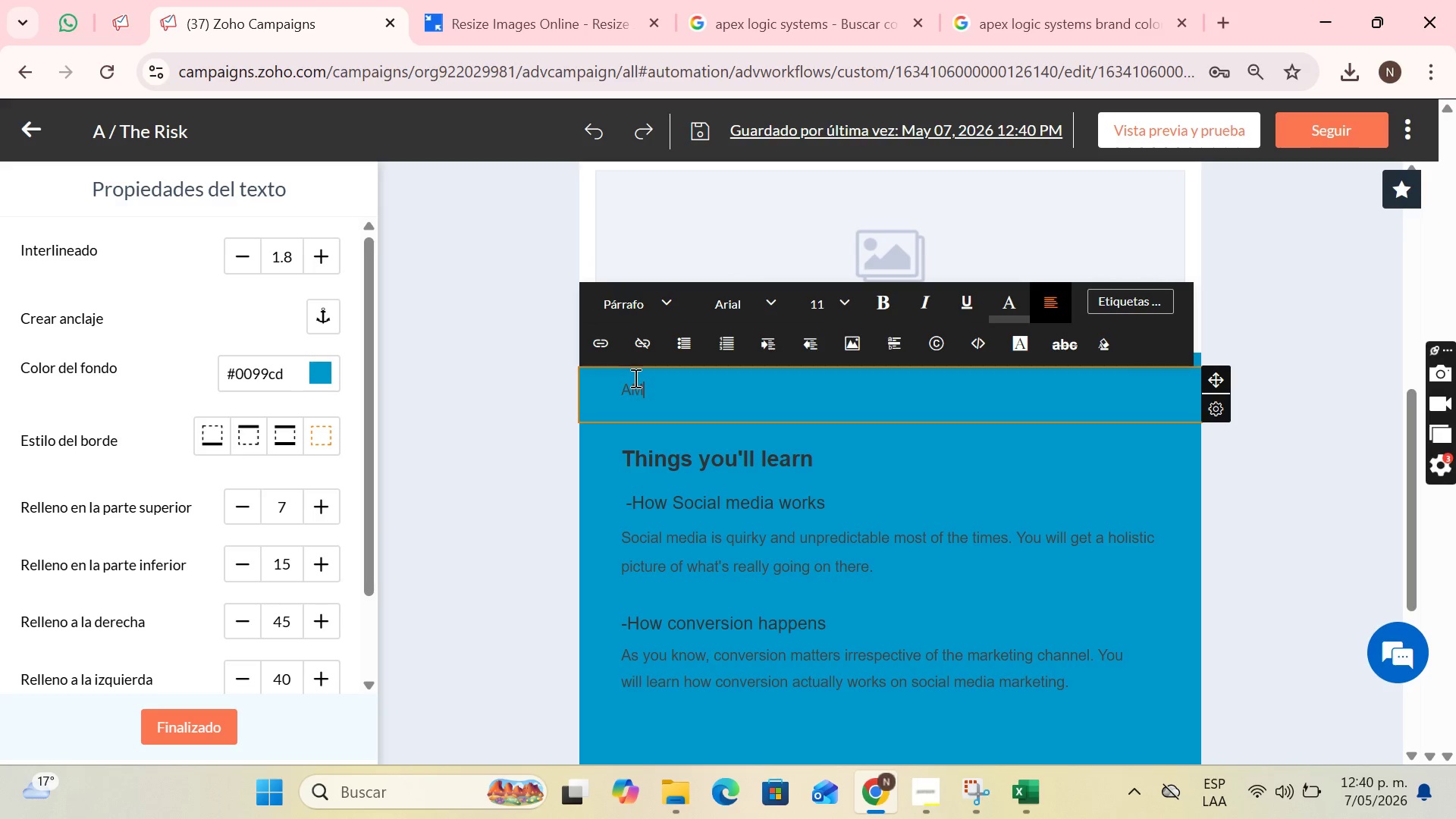 
key(CapsLock)
 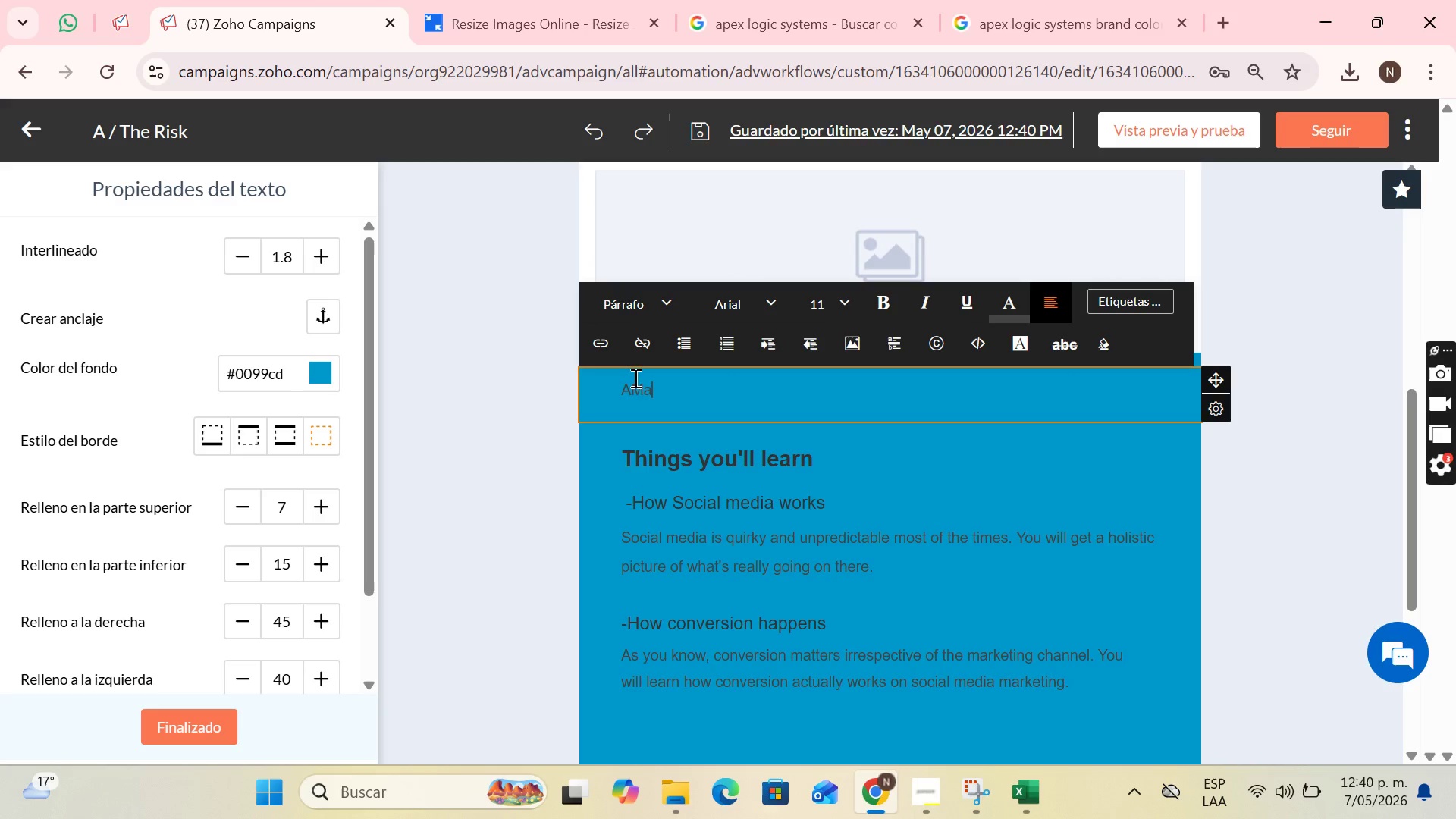 
key(A)
 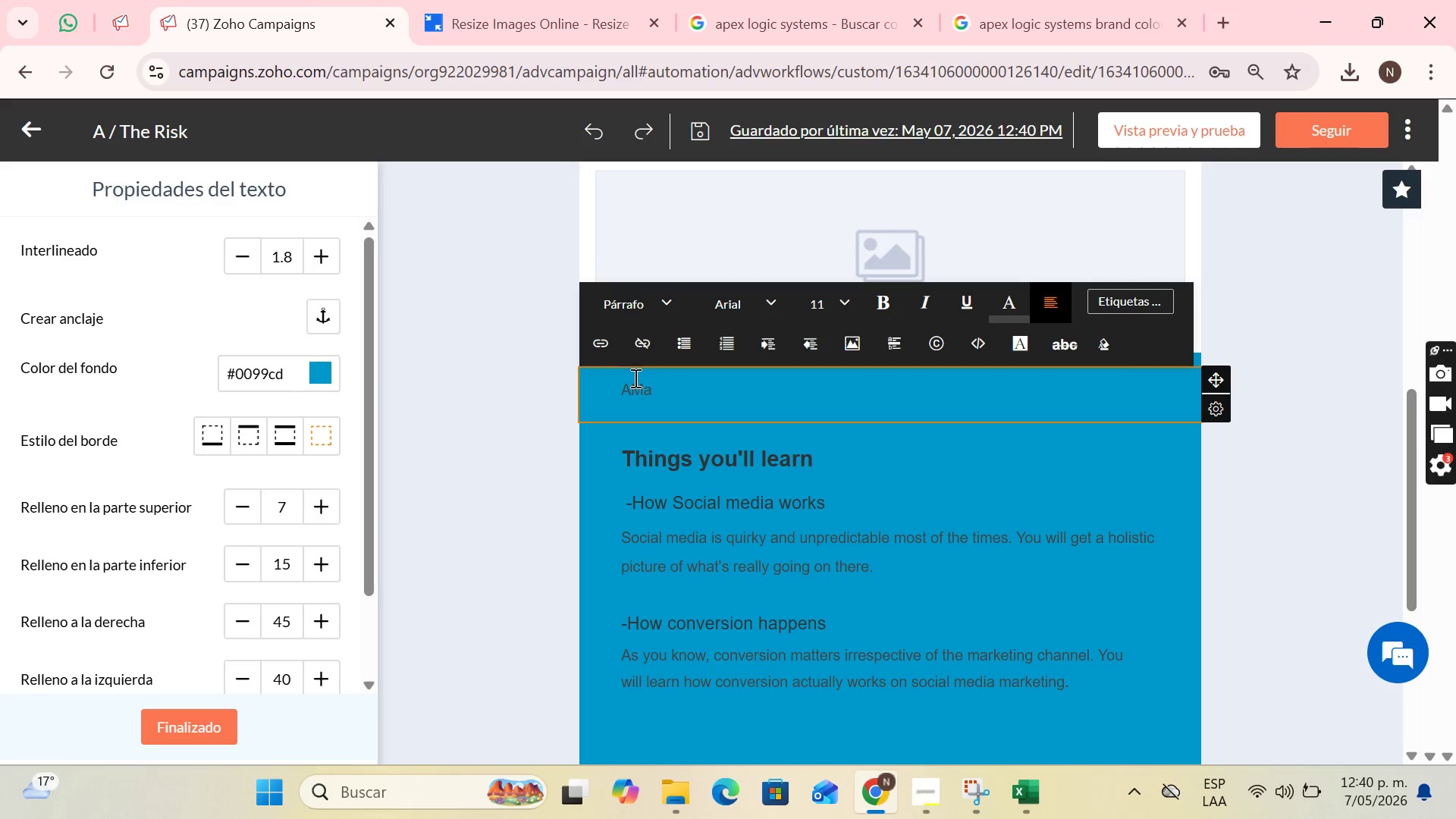 
key(ArrowLeft)
 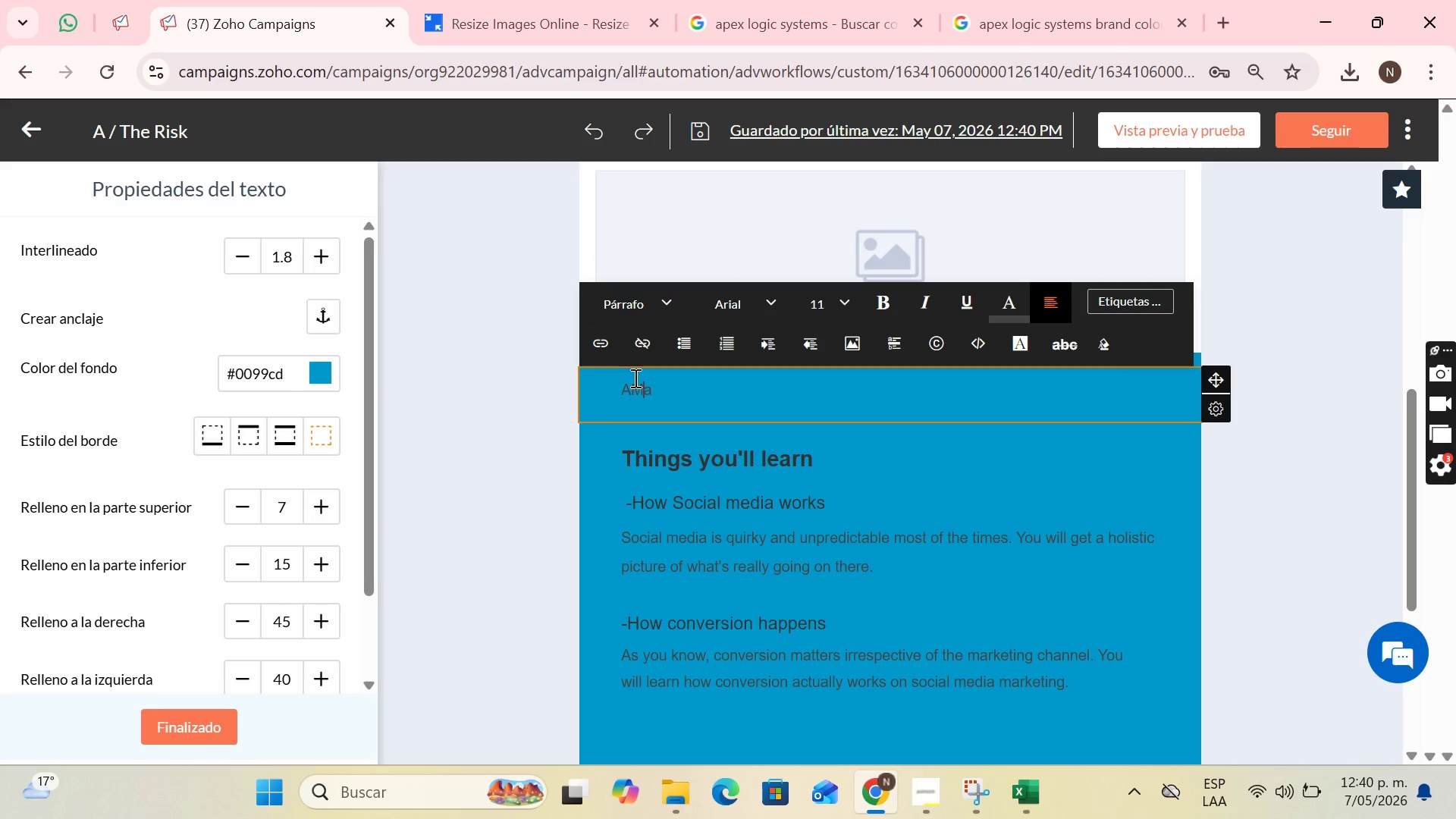 
key(ArrowLeft)
 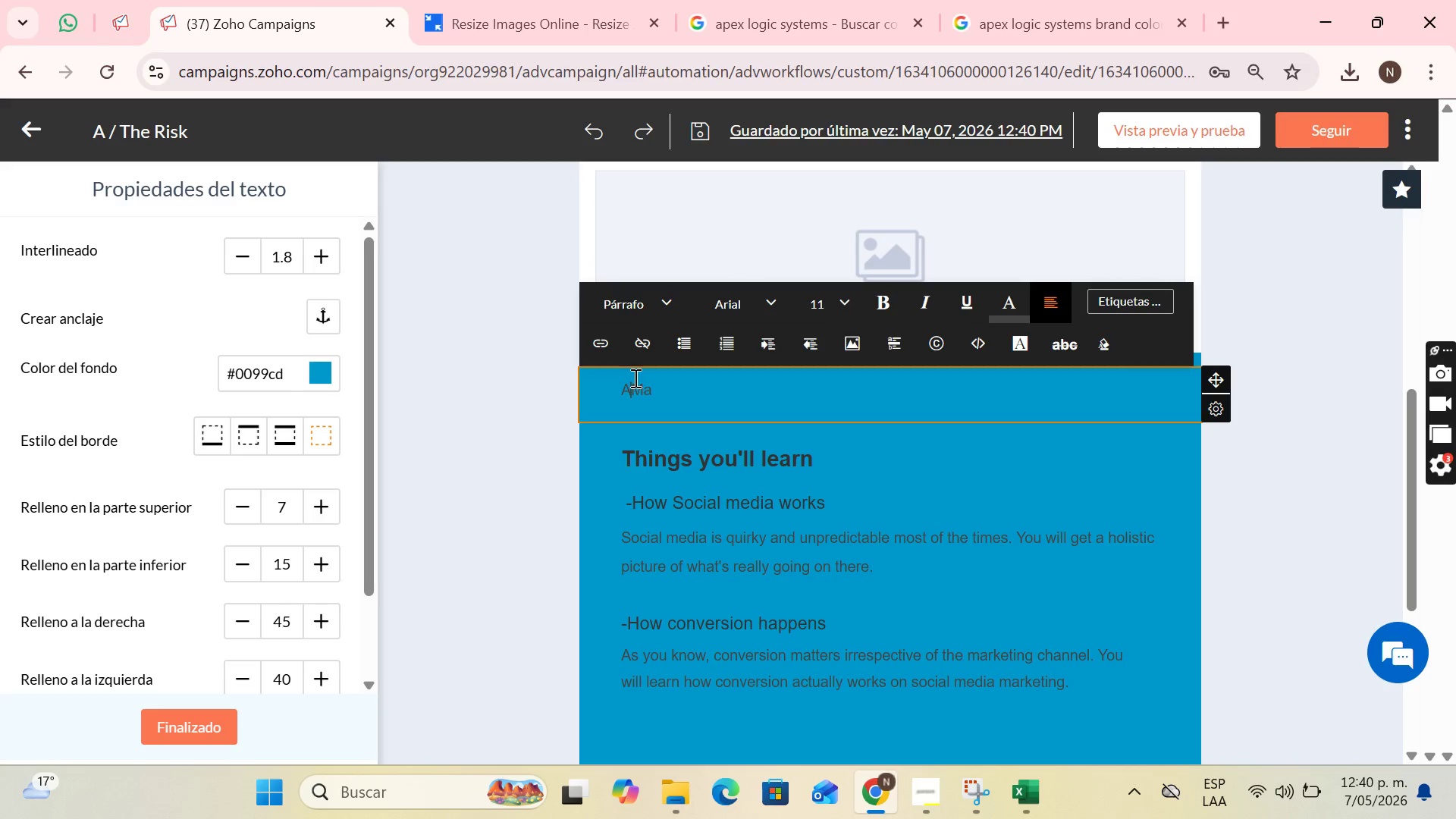 
key(Backspace)
 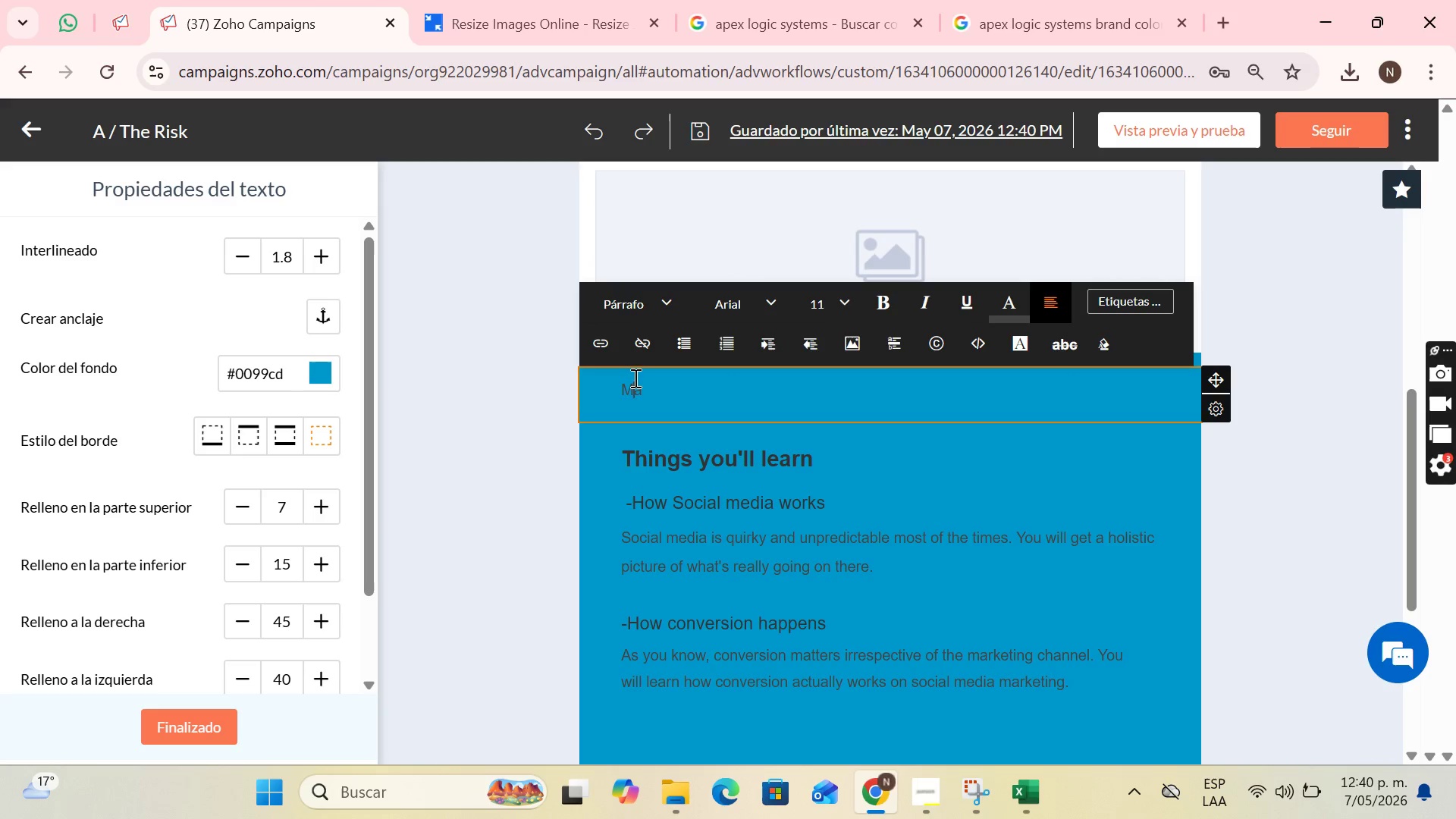 
key(ArrowRight)
 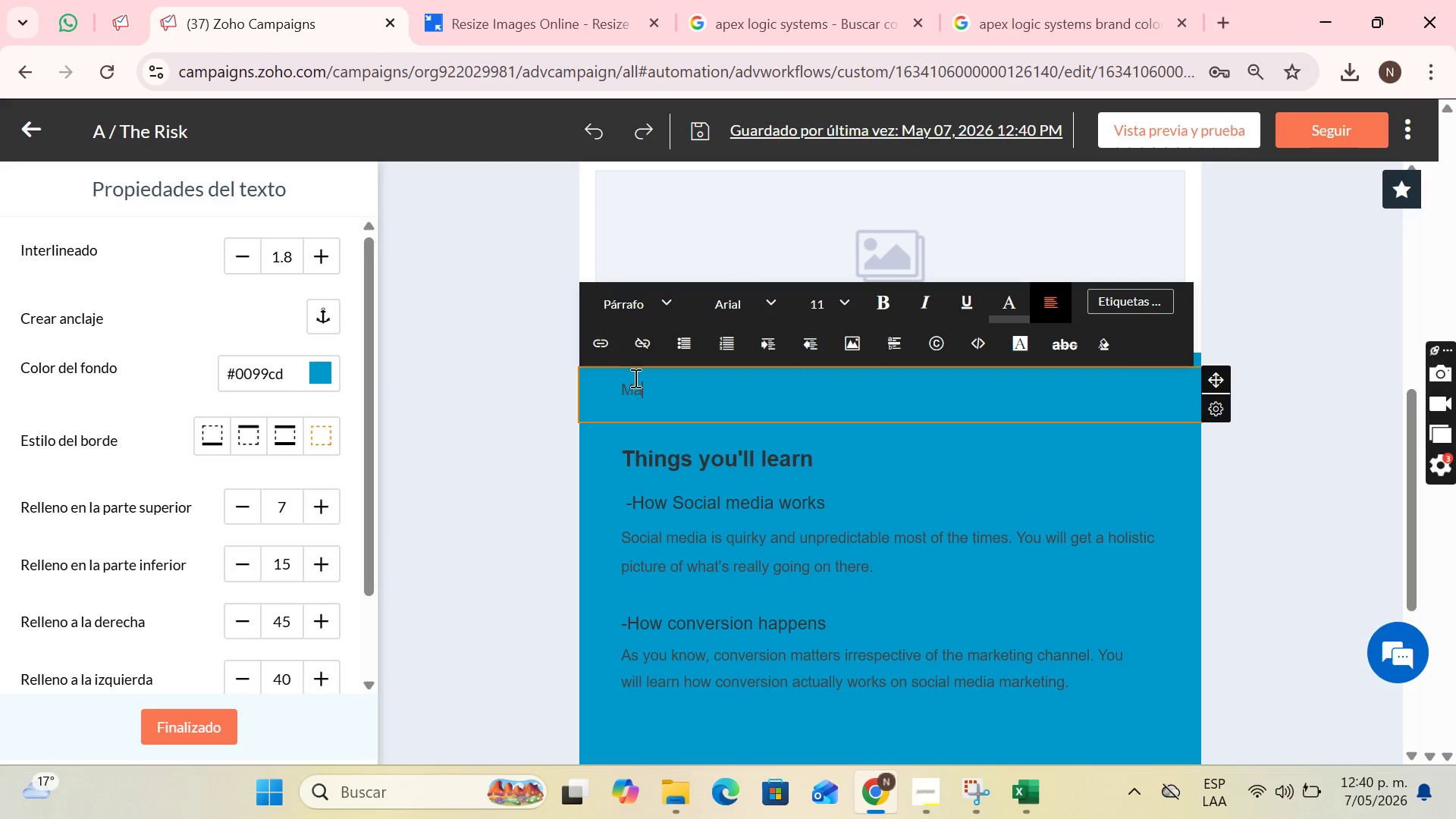 
key(ArrowRight)
 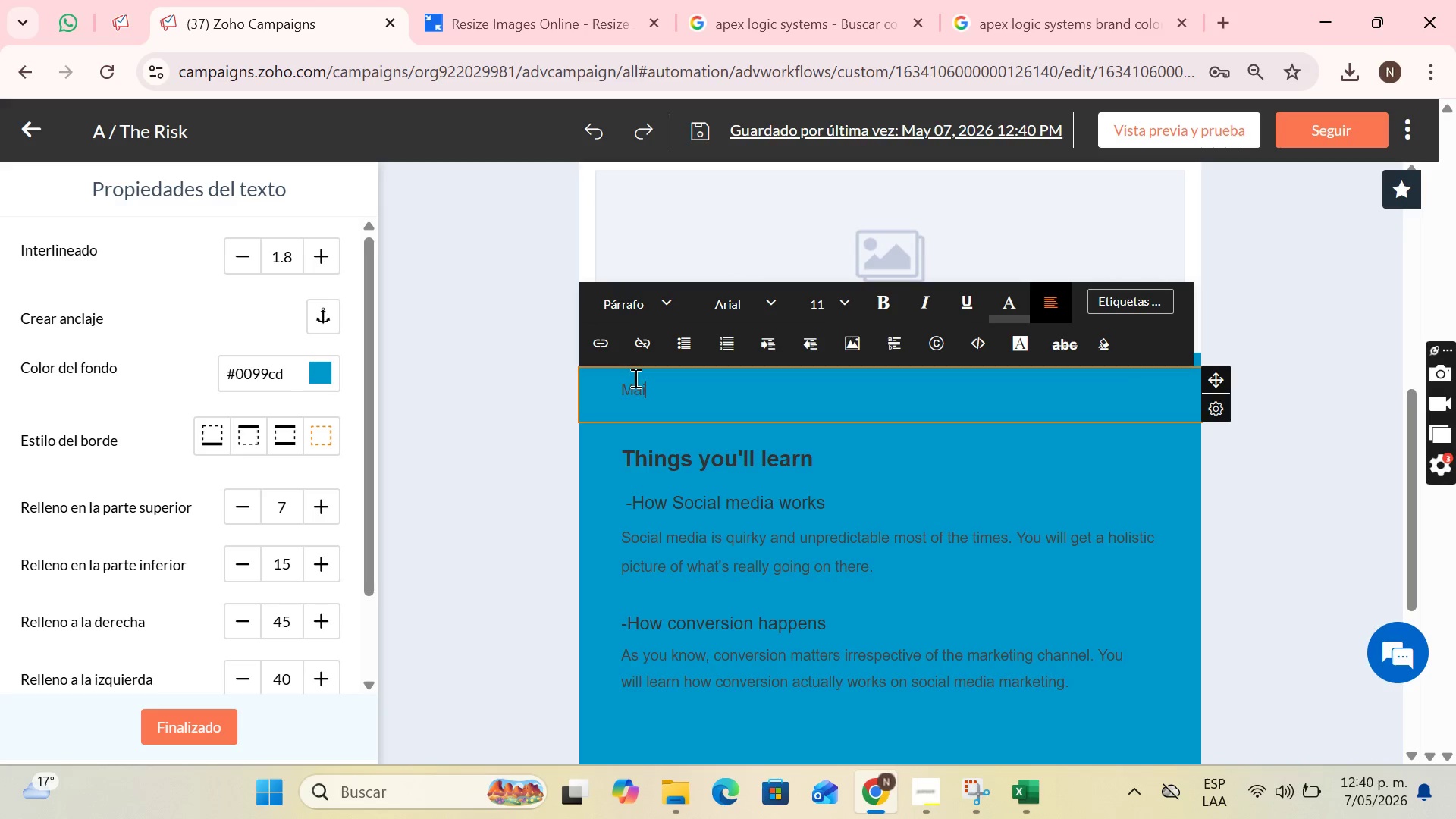 
type(intaining inherited servers at )
 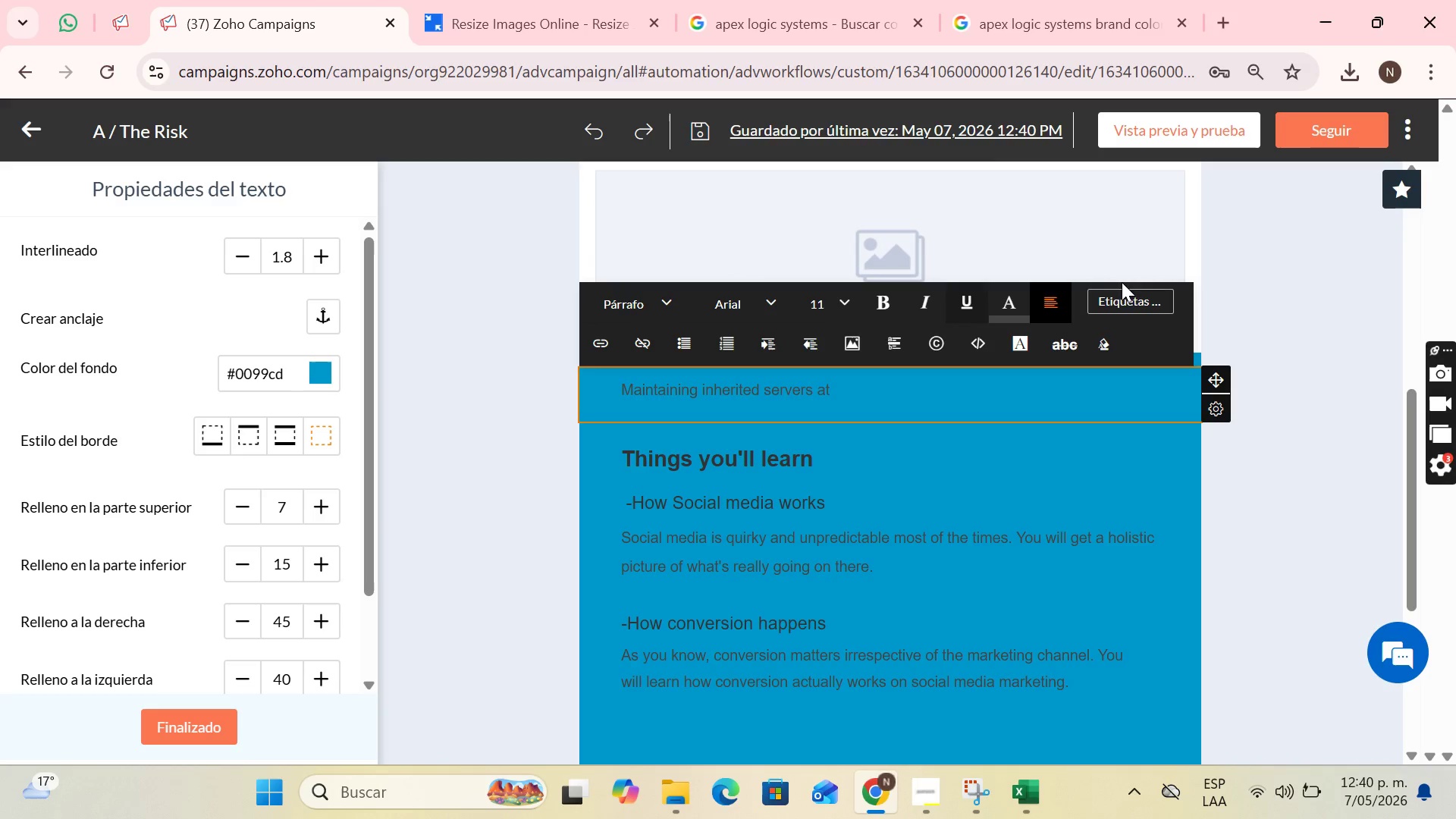 
left_click([1132, 303])
 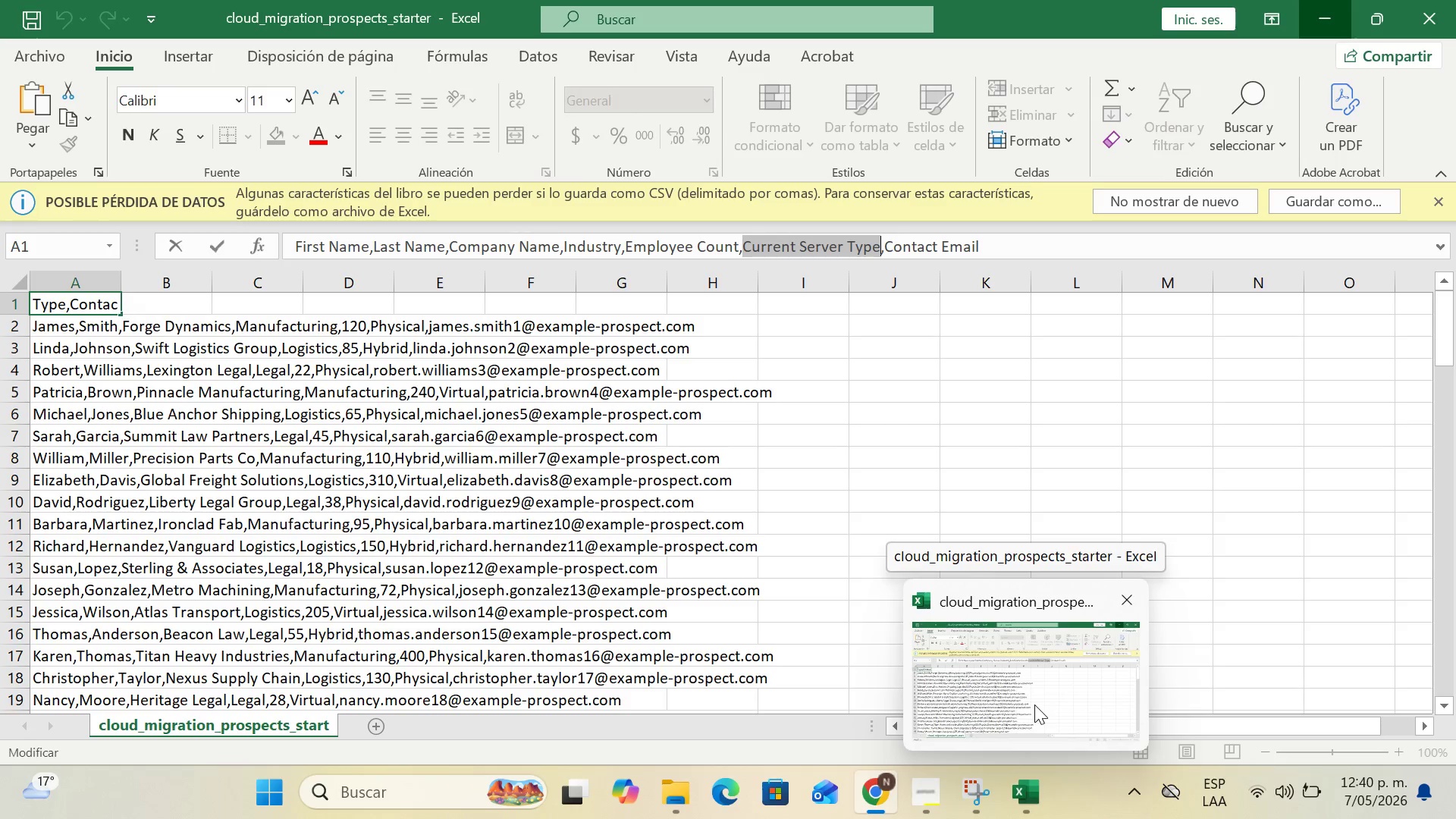 
wait(6.42)
 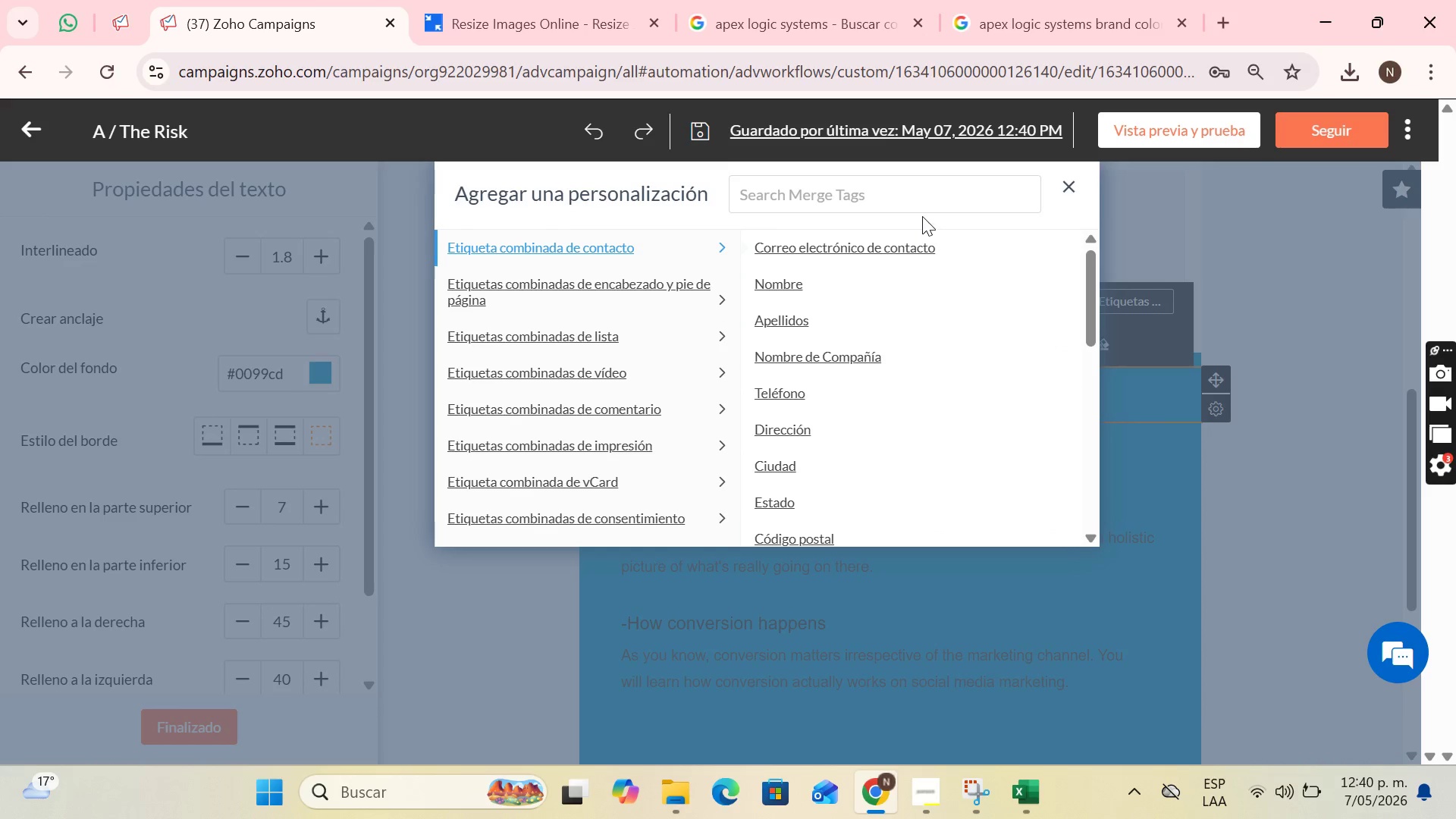 
left_click([833, 359])
 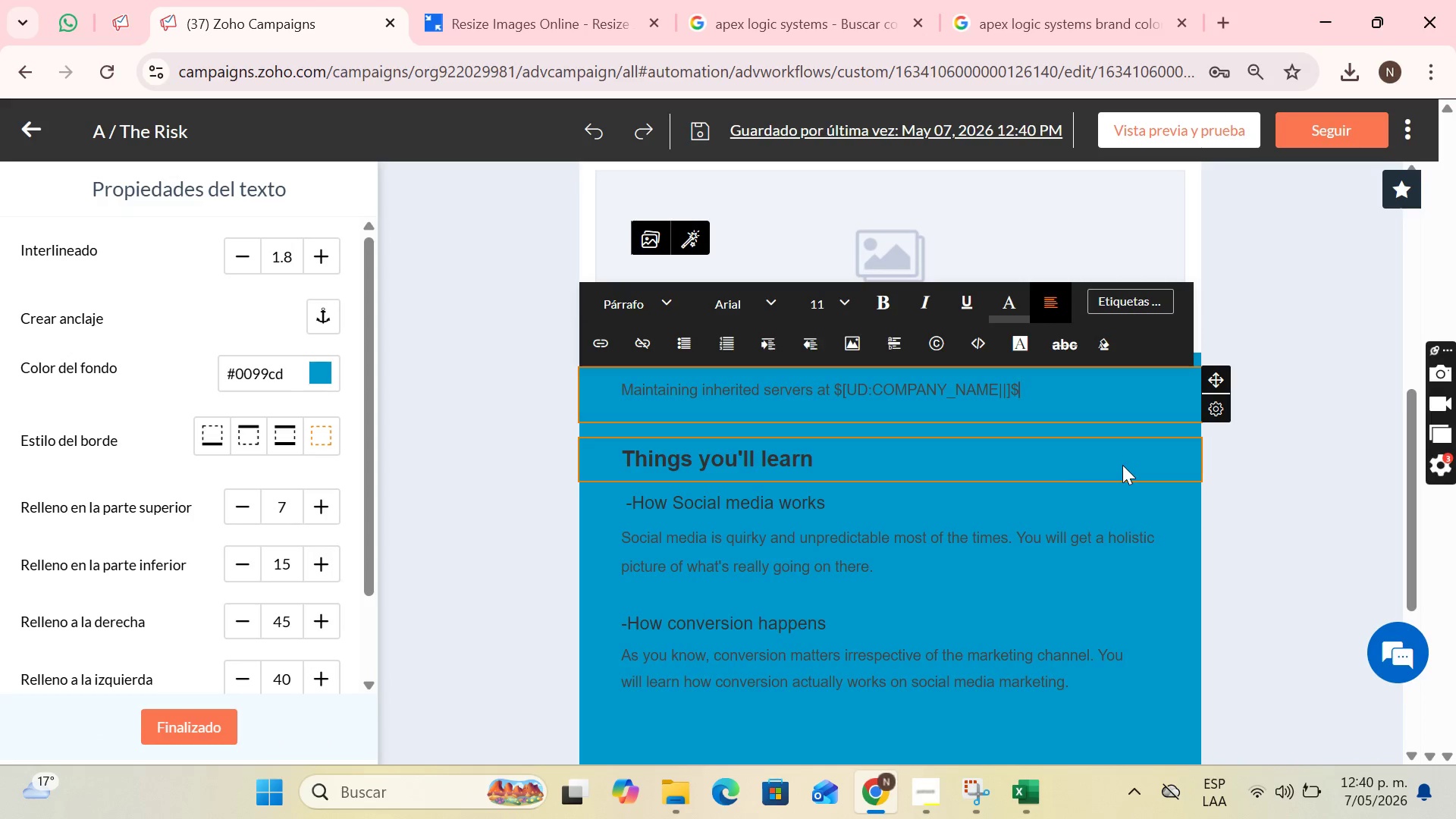 
type(, i)
key(Backspace)
key(Backspace)
key(Backspace)
type( is not only a technical challenge, it is a financial risk. As the hardware ages, maintenance costs, energy amd downtime risk increase exponentially)
 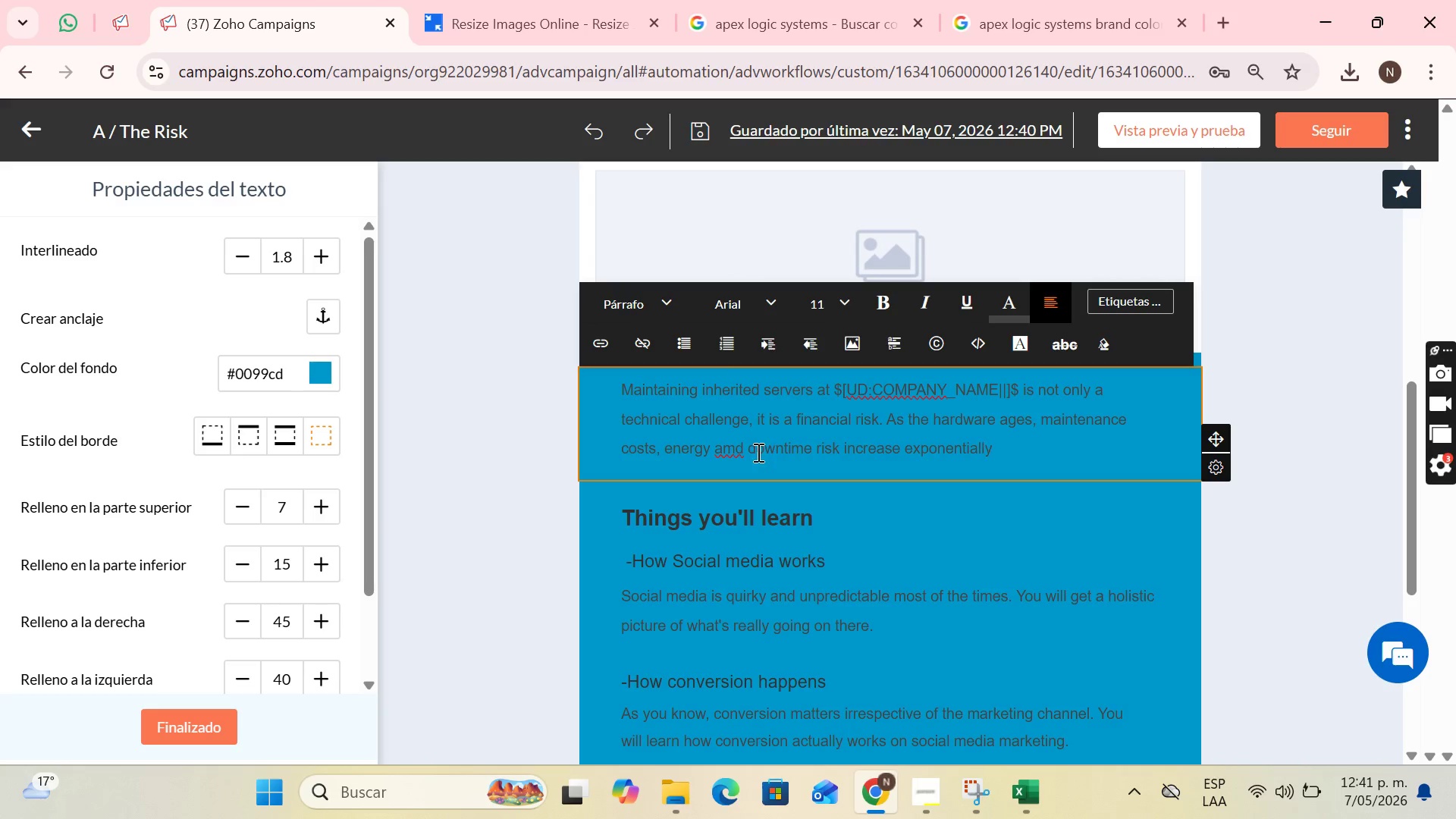 
left_click([733, 451])
 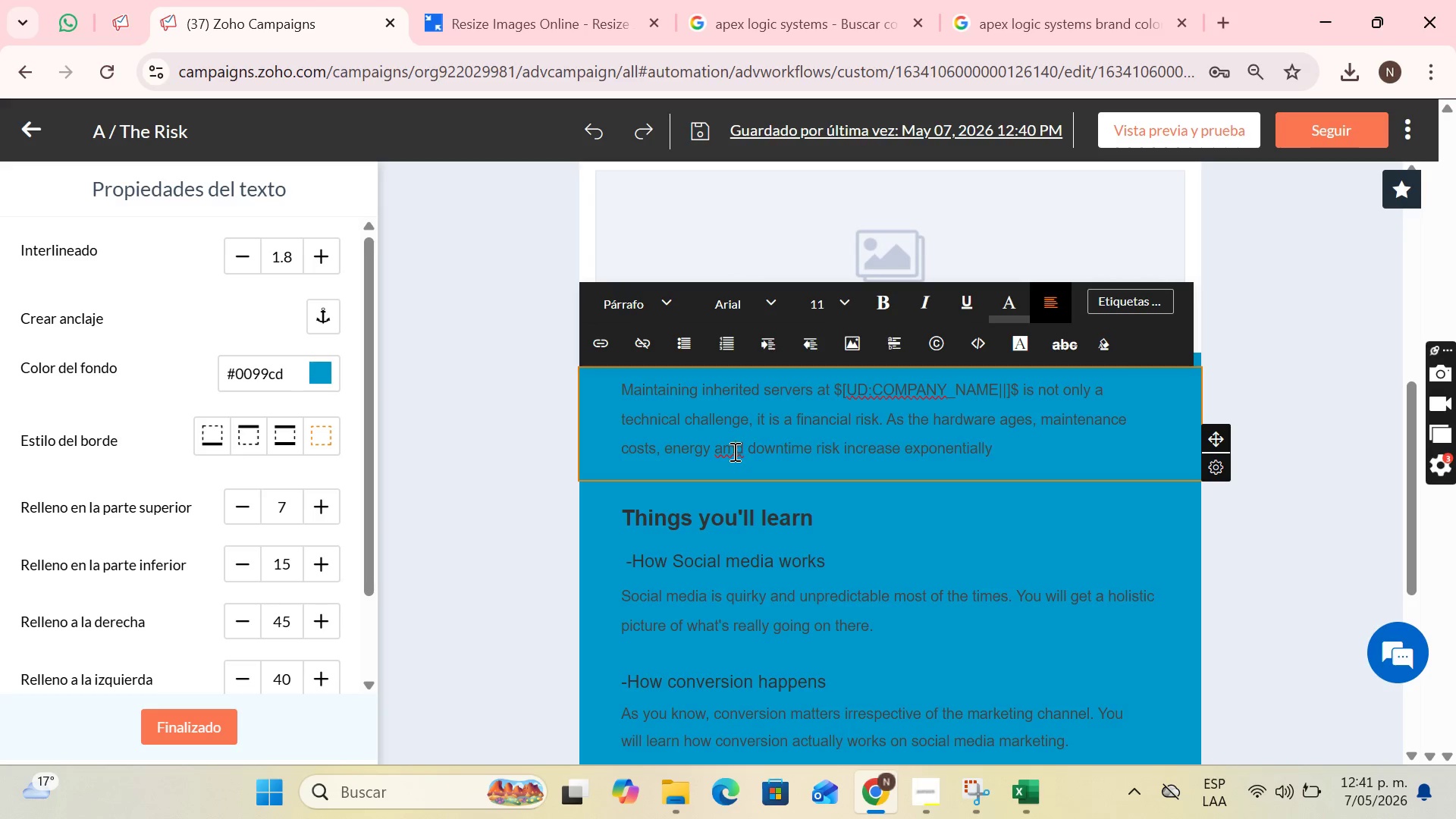 
key(Backspace)
 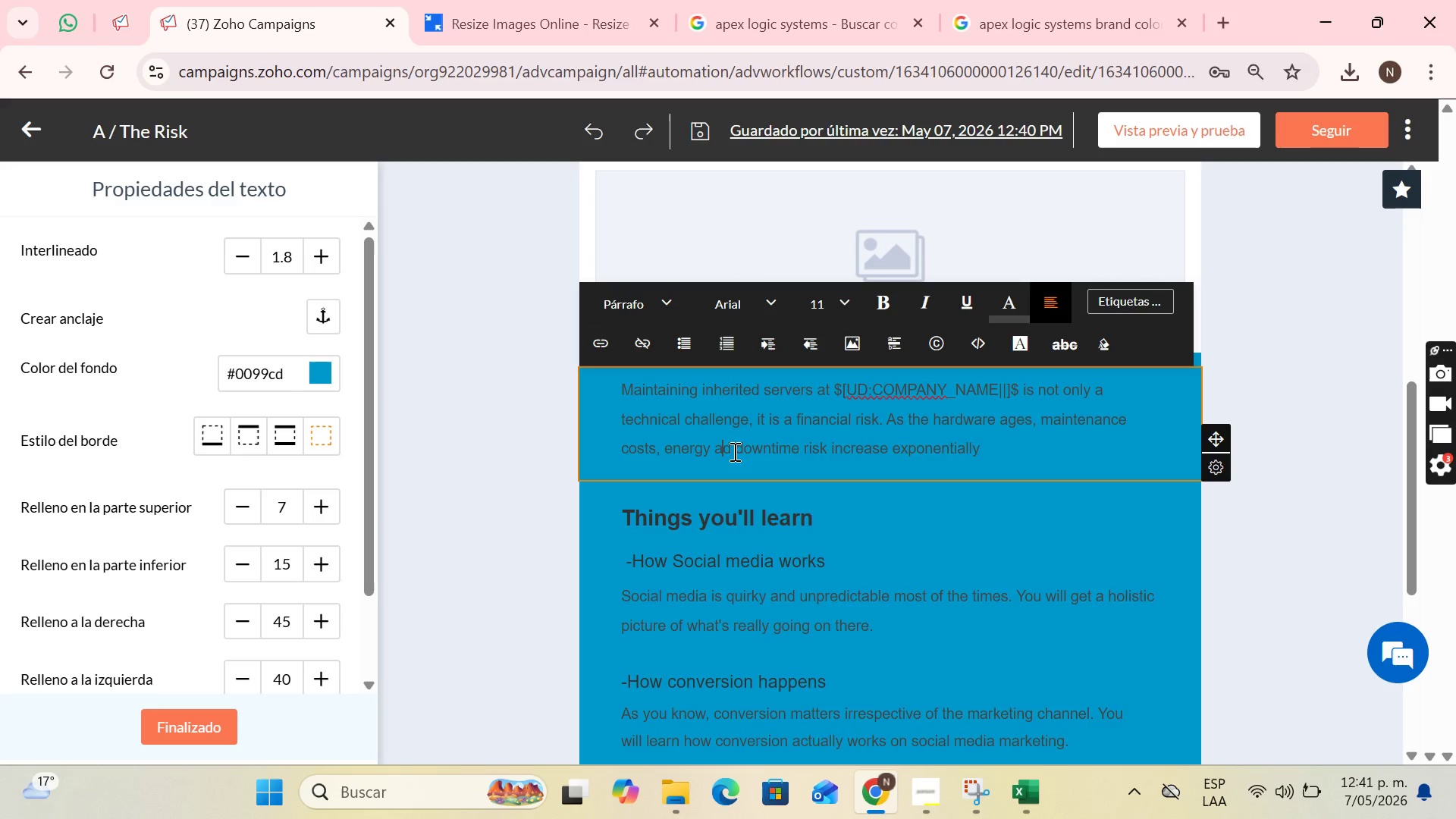 
key(N)
 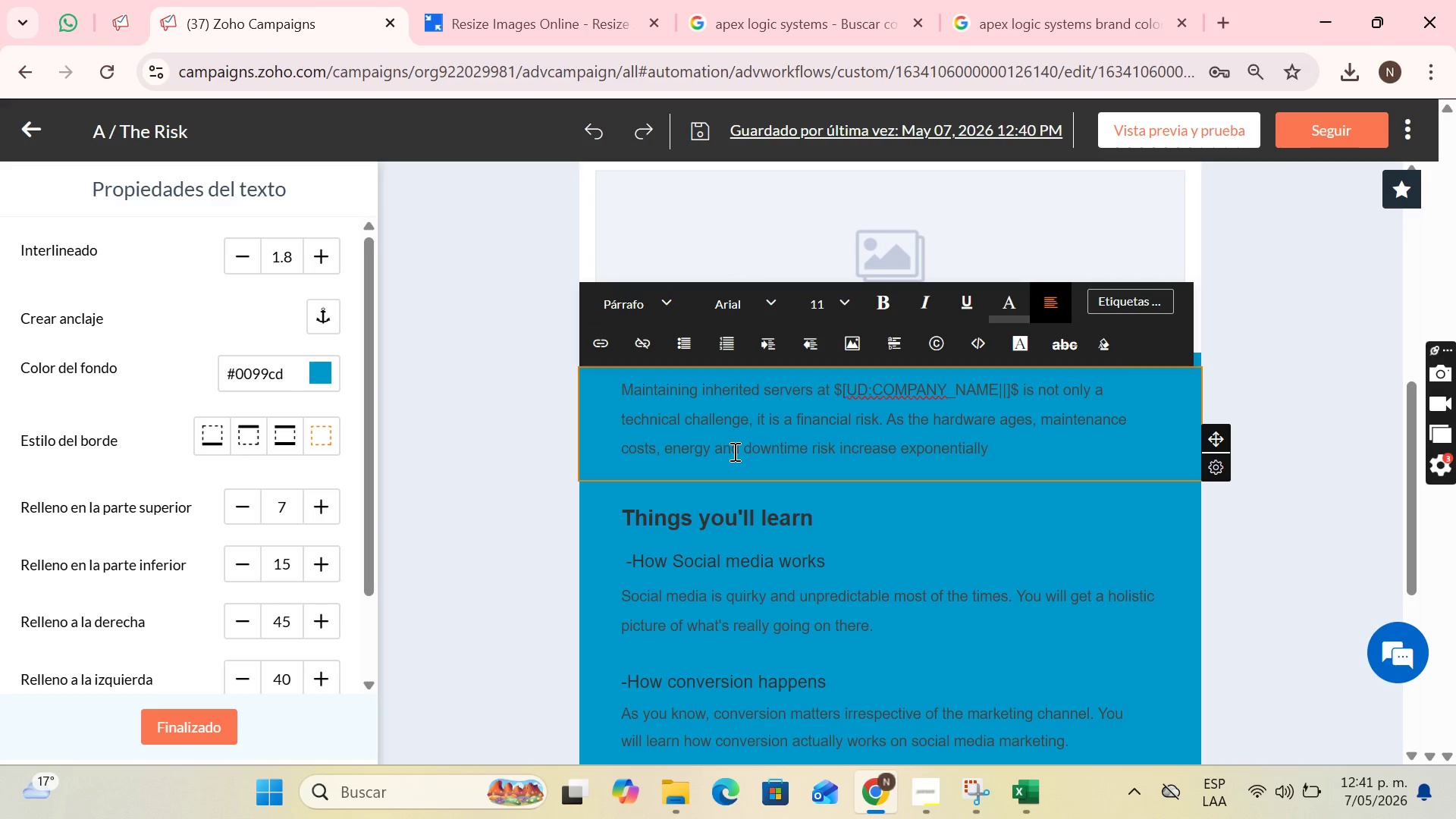 
wait(6.56)
 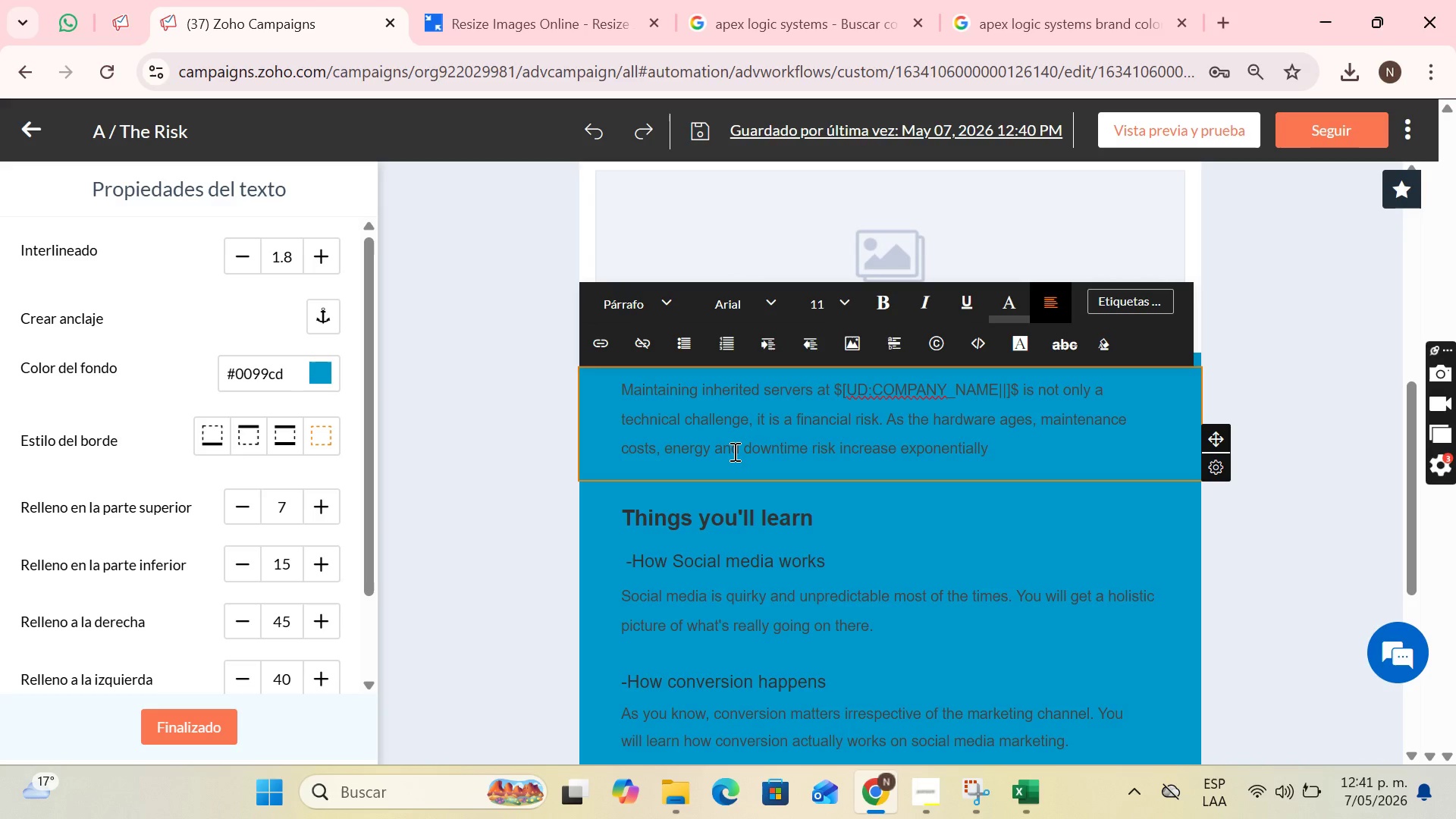 
left_click([1051, 454])
 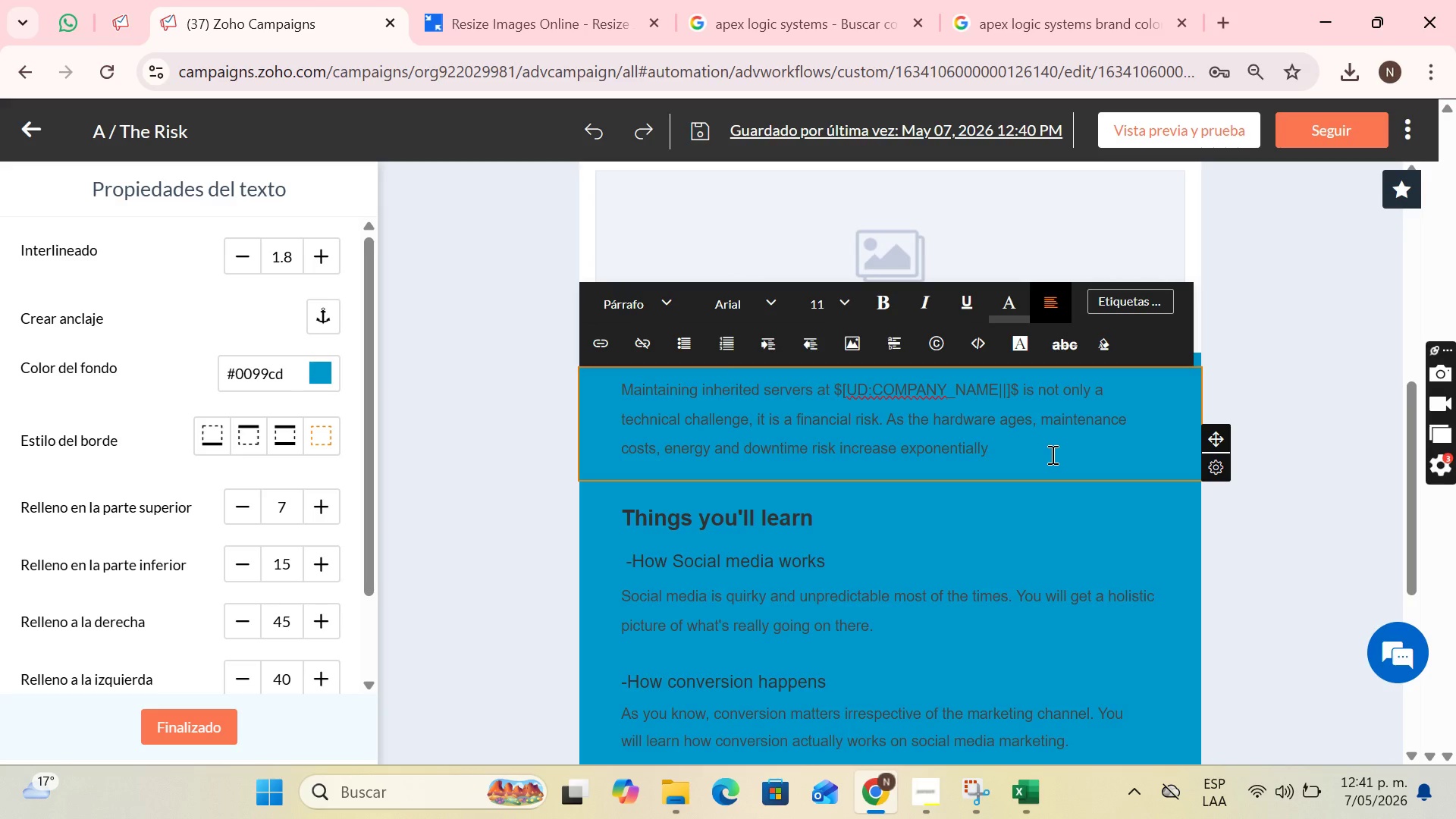 
key(Period)
 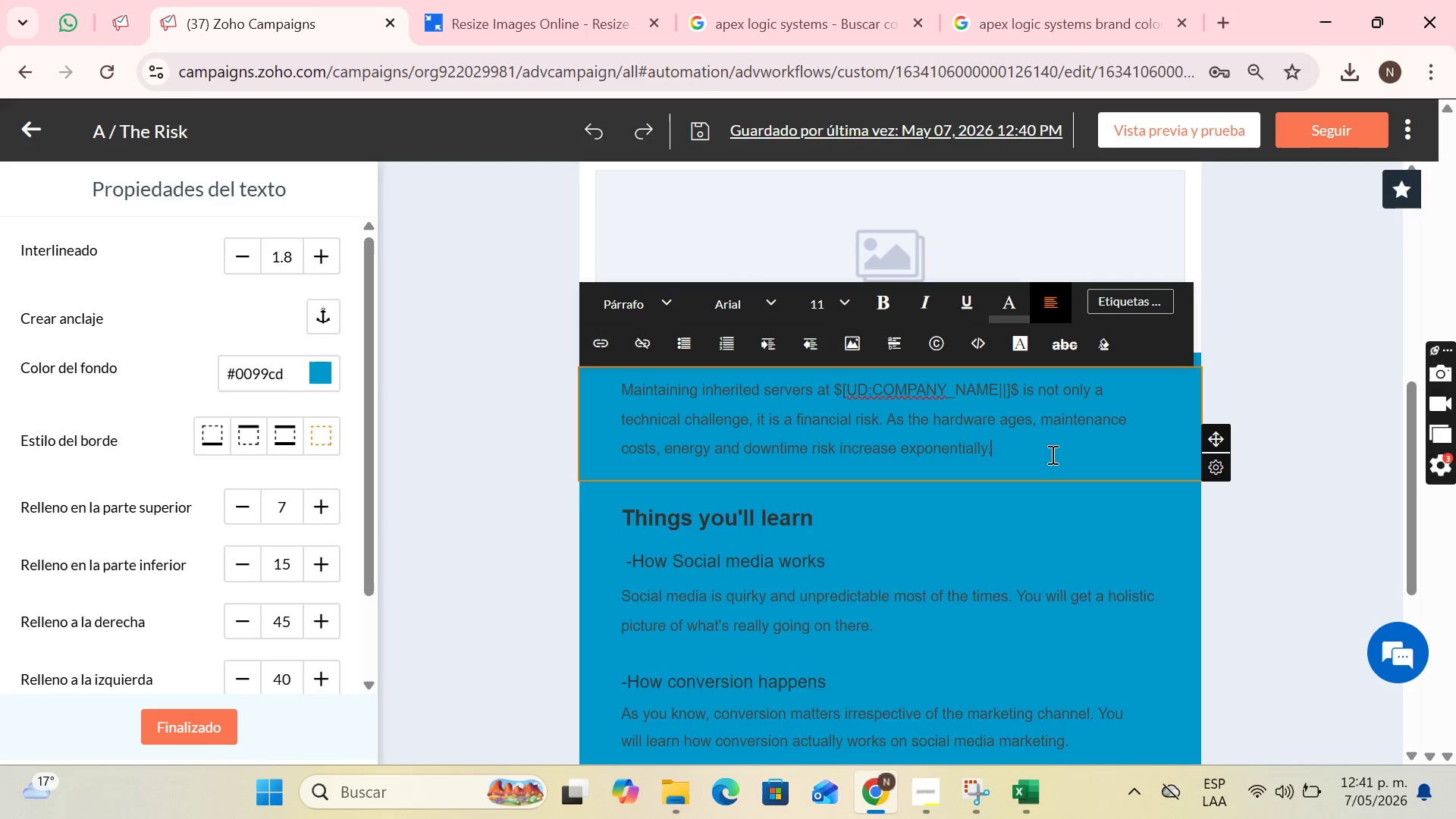 
key(Enter)
 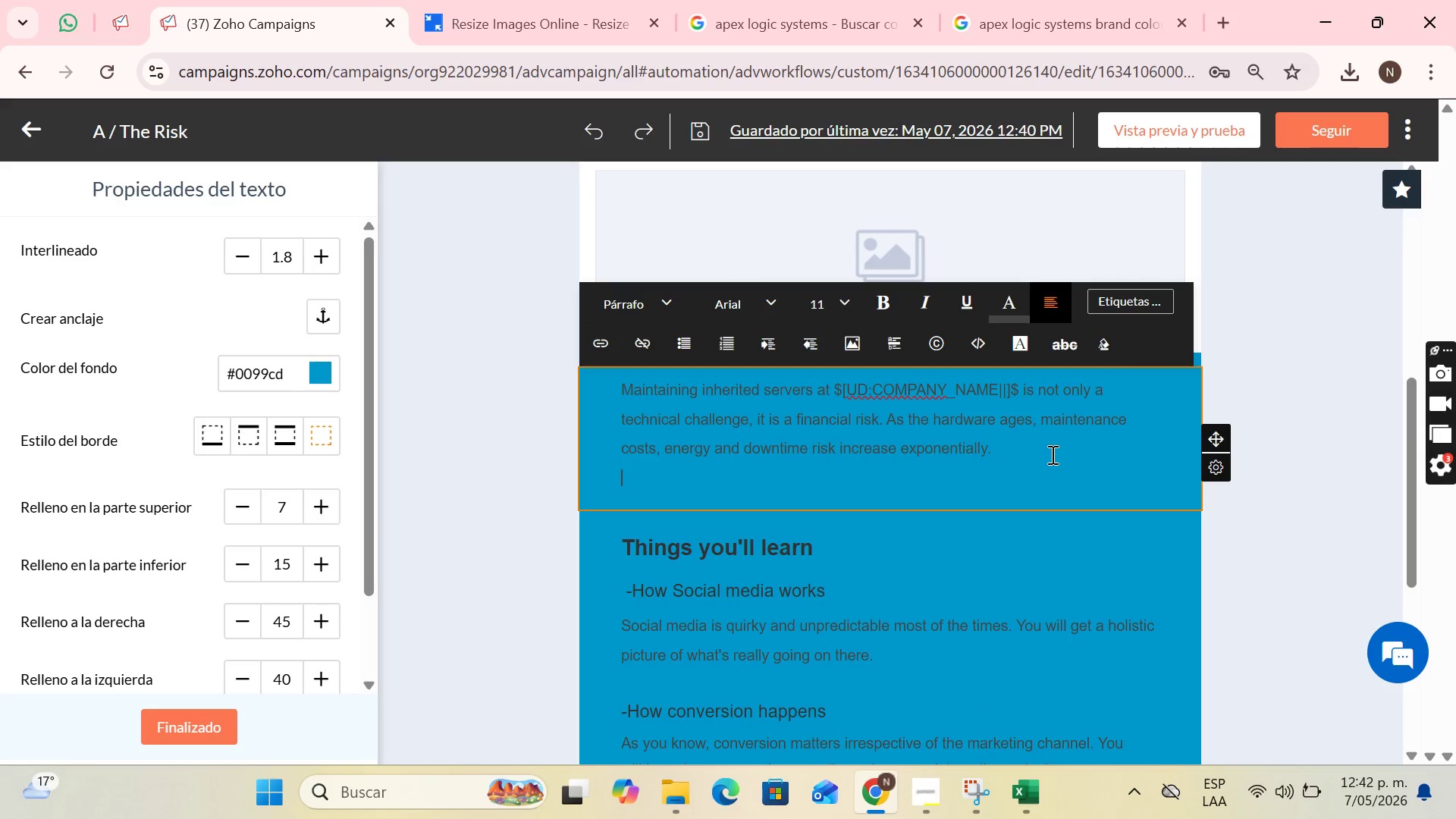 
wait(7.44)
 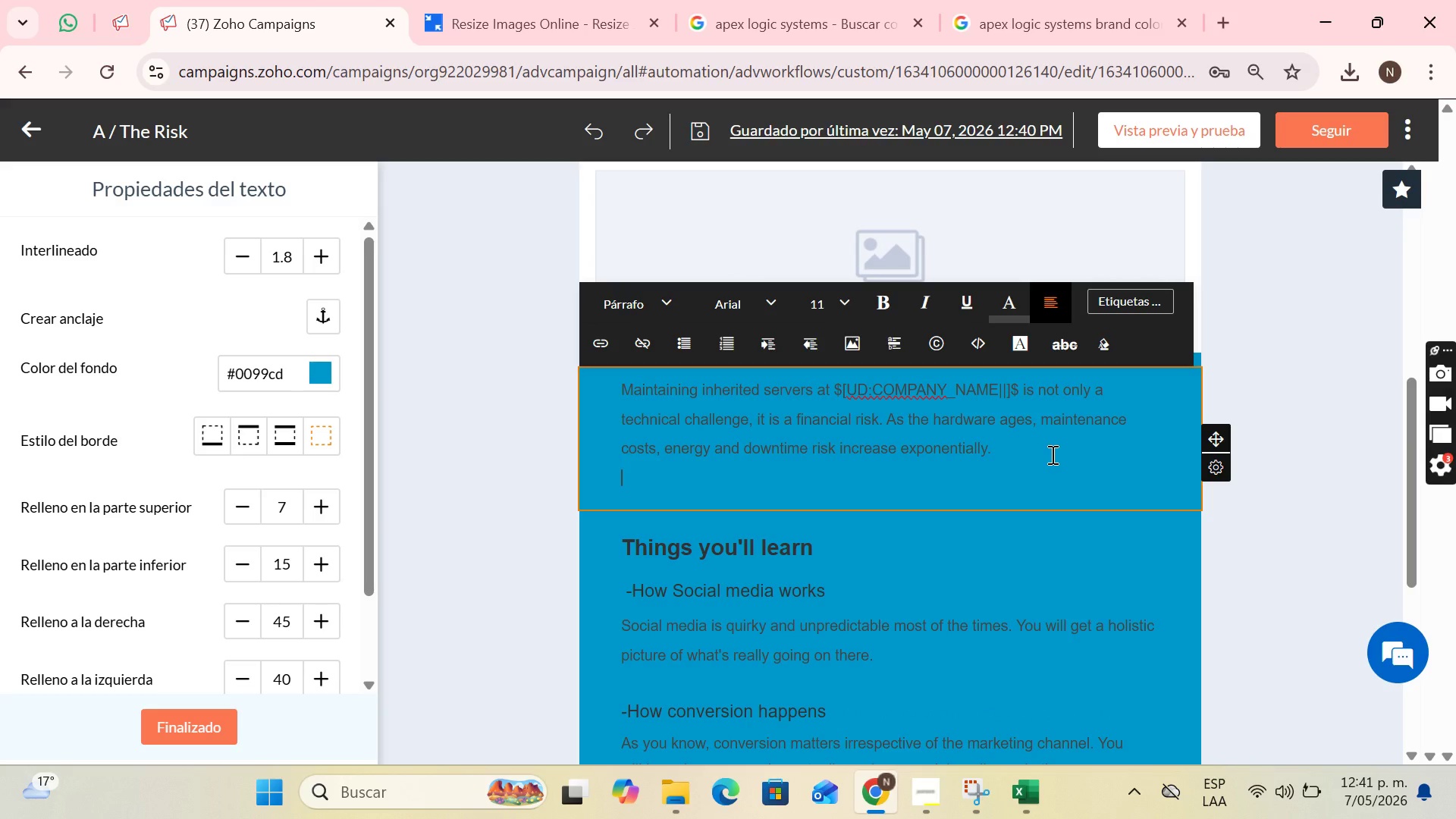 
key(Enter)
 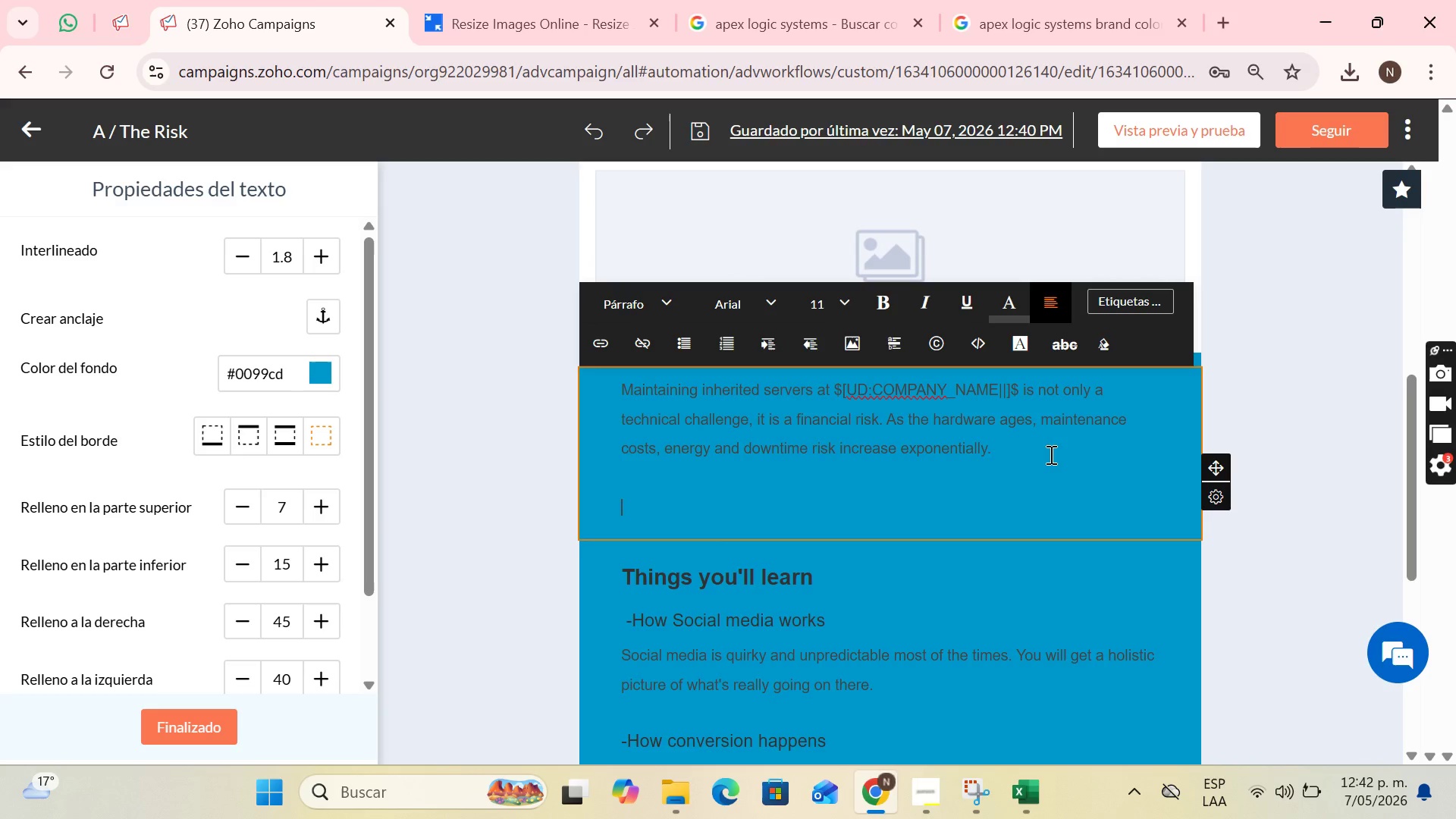 
wait(11.67)
 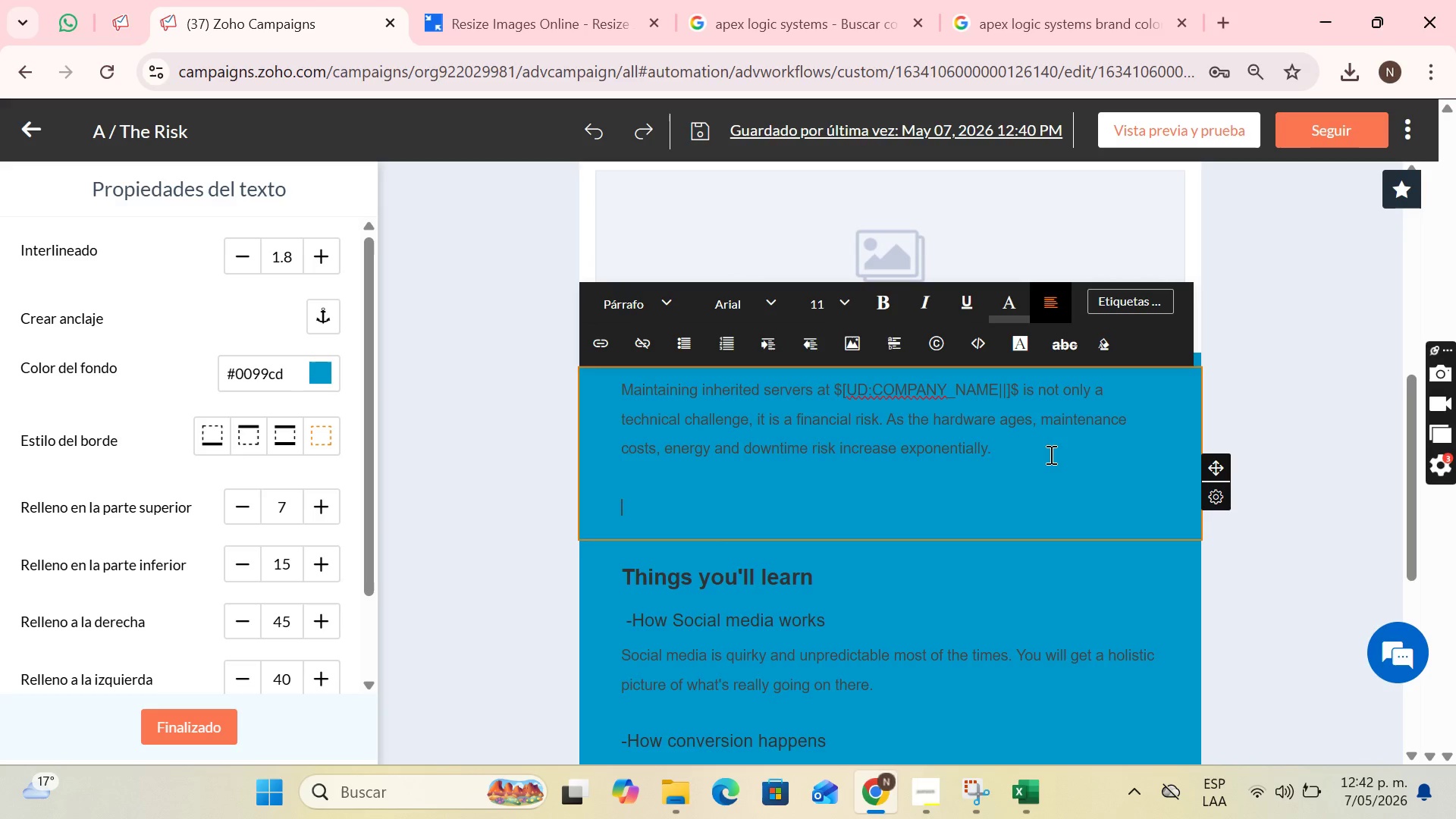 
type(In apex )
key(Backspace)
key(Backspace)
key(Backspace)
key(Backspace)
key(Backspace)
key(Backspace)
key(Backspace)
key(Backspace)
type(At Apex logic )
key(Backspace)
key(Backspace)
key(Backspace)
key(Backspace)
key(Backspace)
key(Backspace)
type(Logic Systems, wehave helped)
 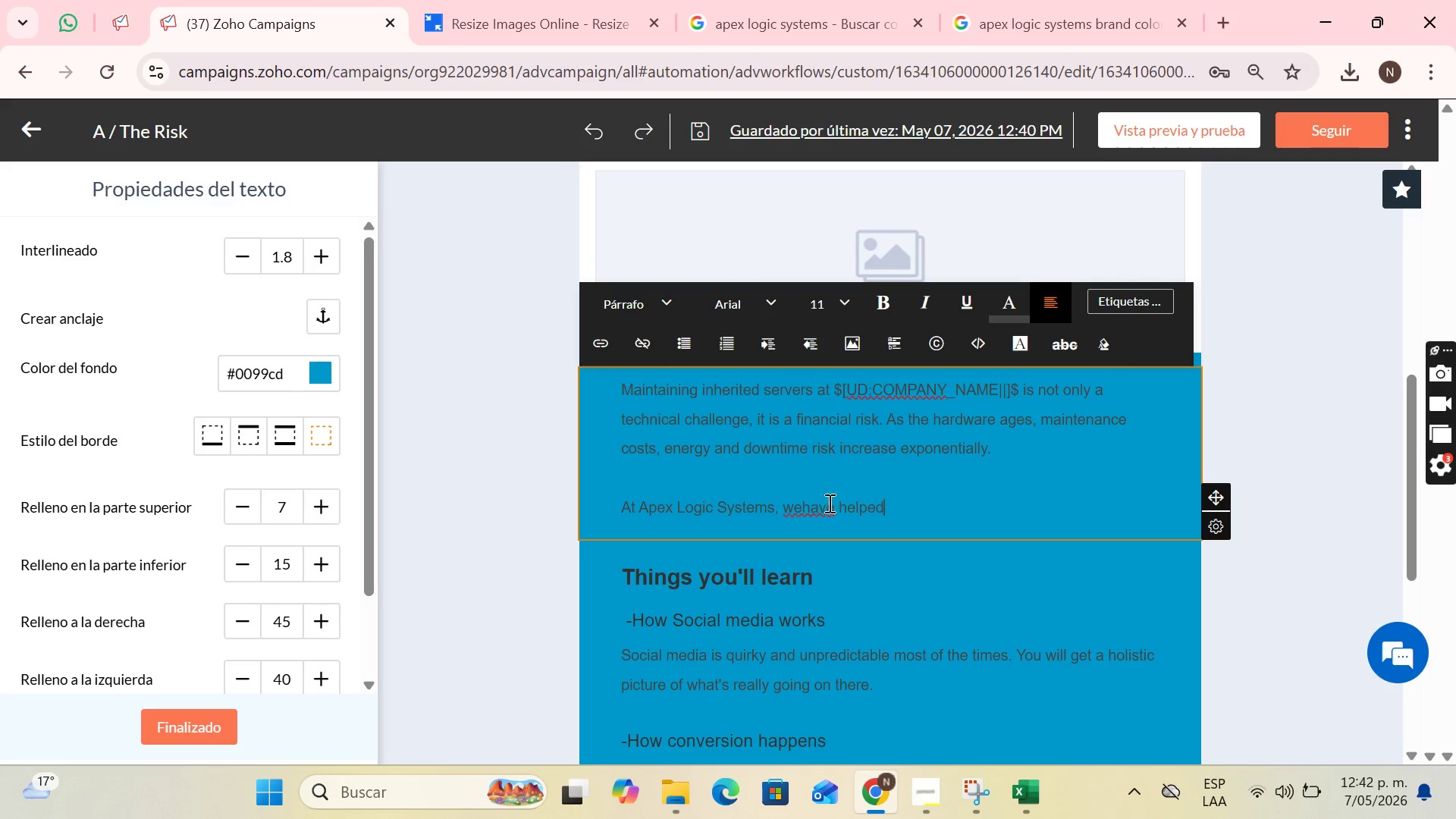 
left_click([804, 506])
 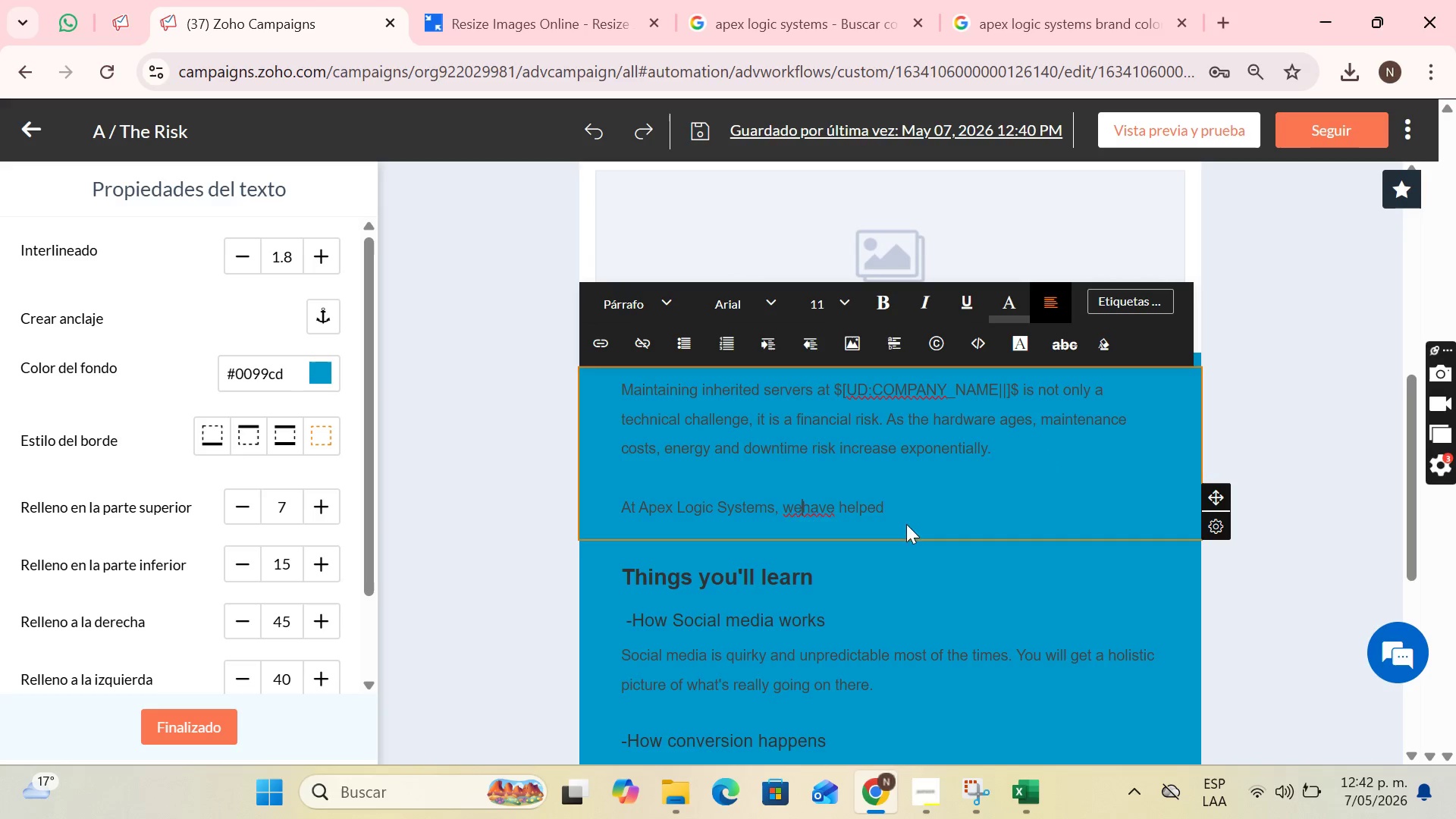 
key(Space)
 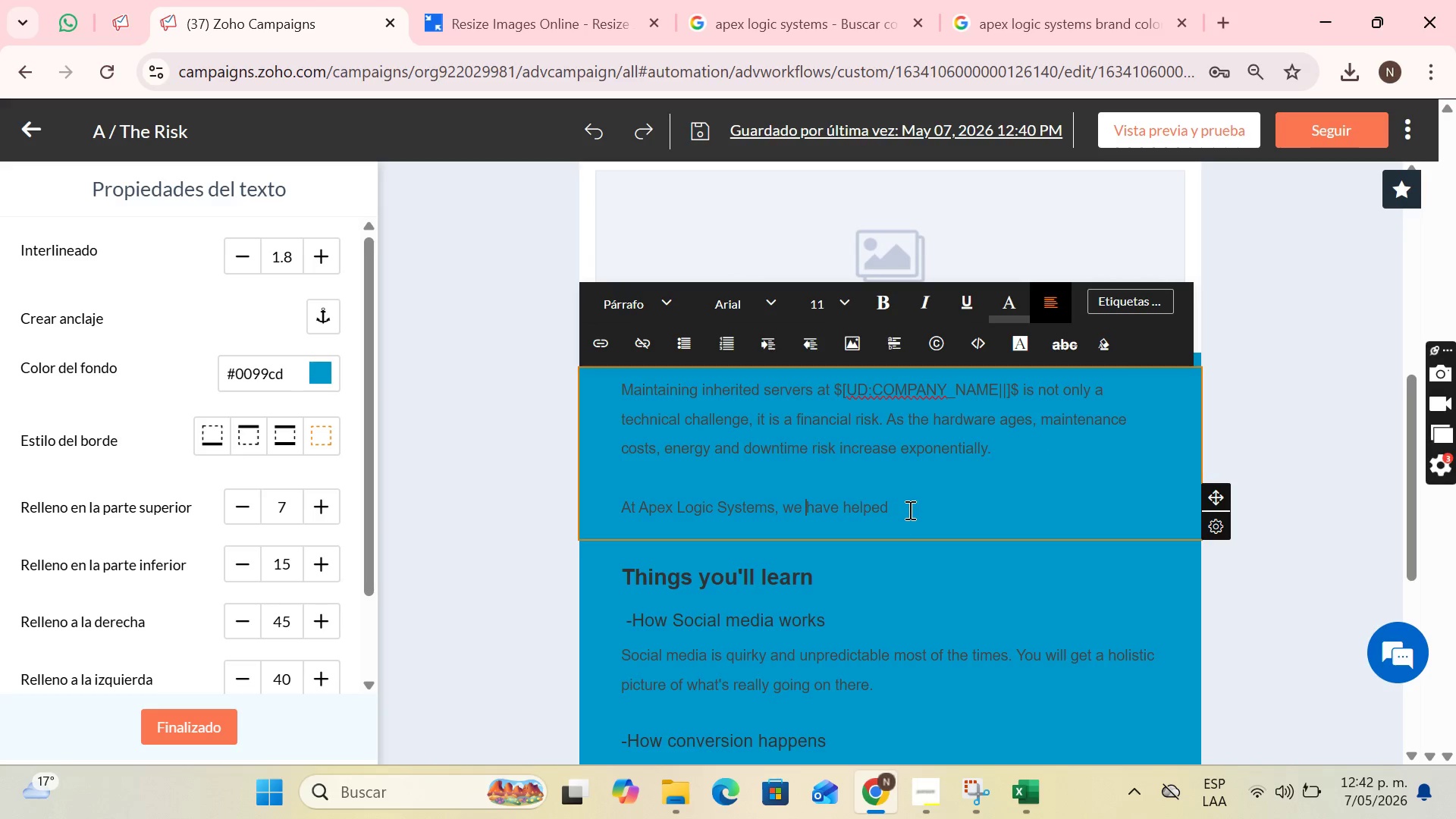 
left_click([908, 510])
 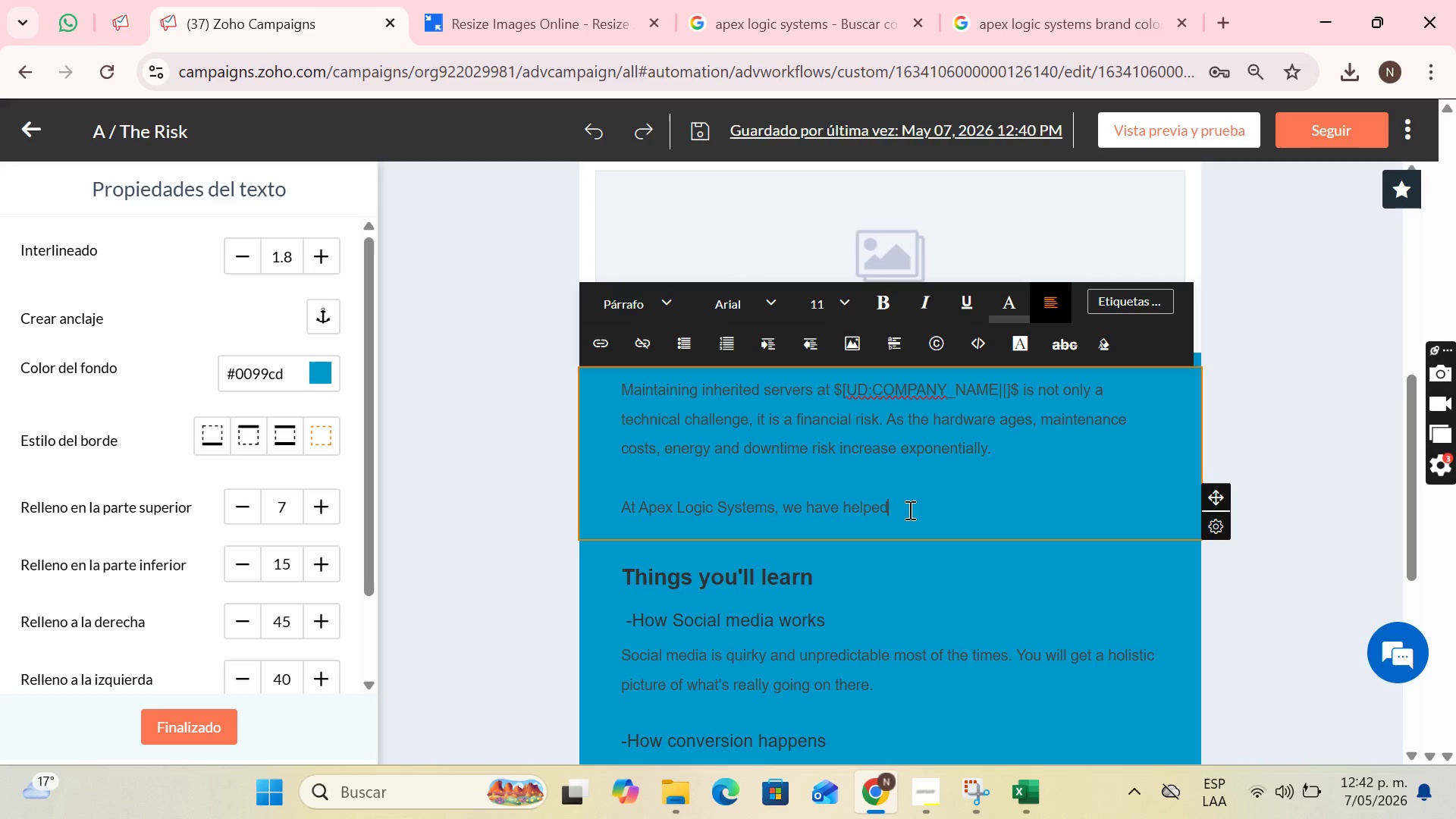 
type( companies in sectors sucj)
key(Backspace)
type(h as )
 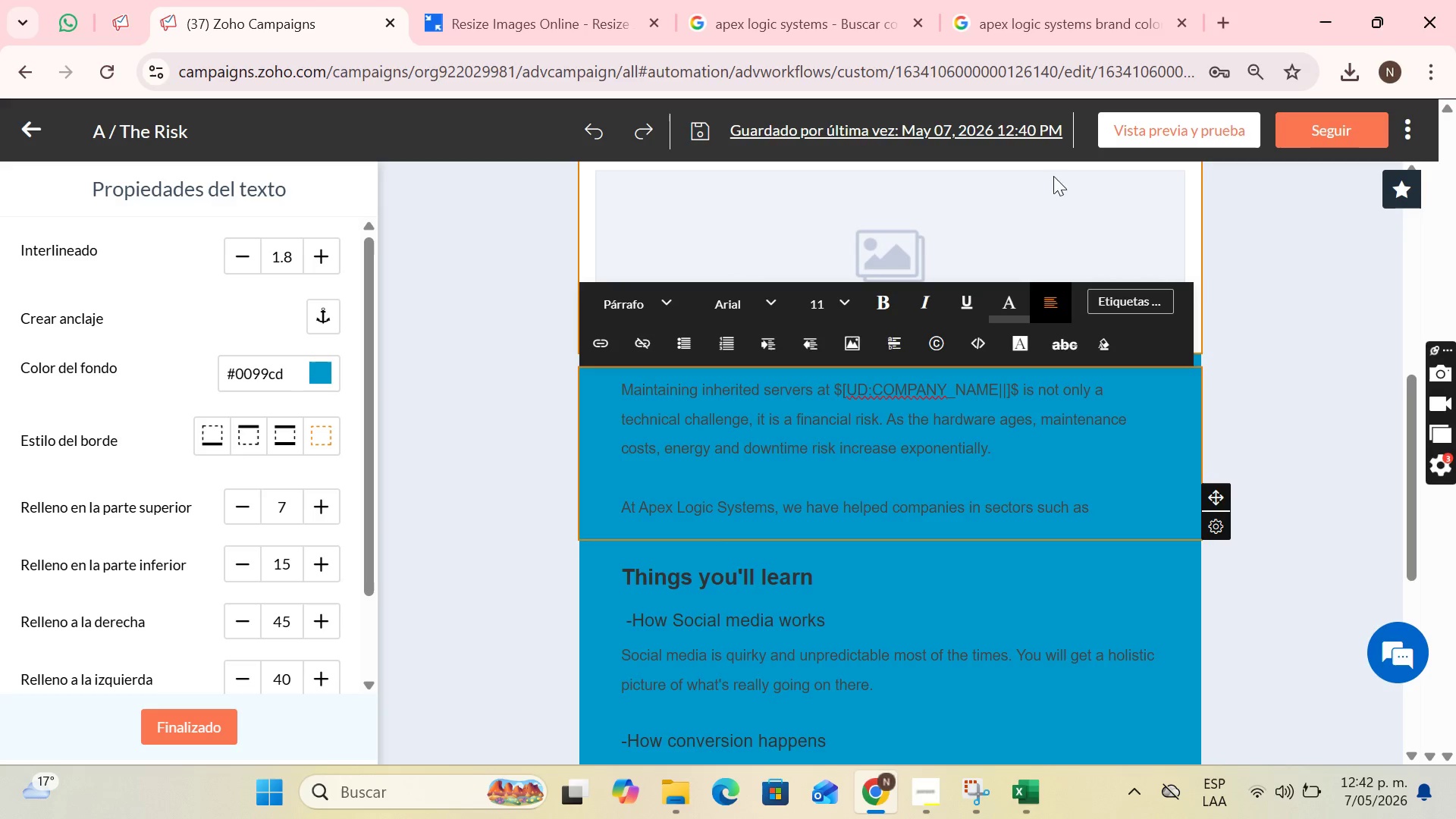 
left_click([1104, 303])
 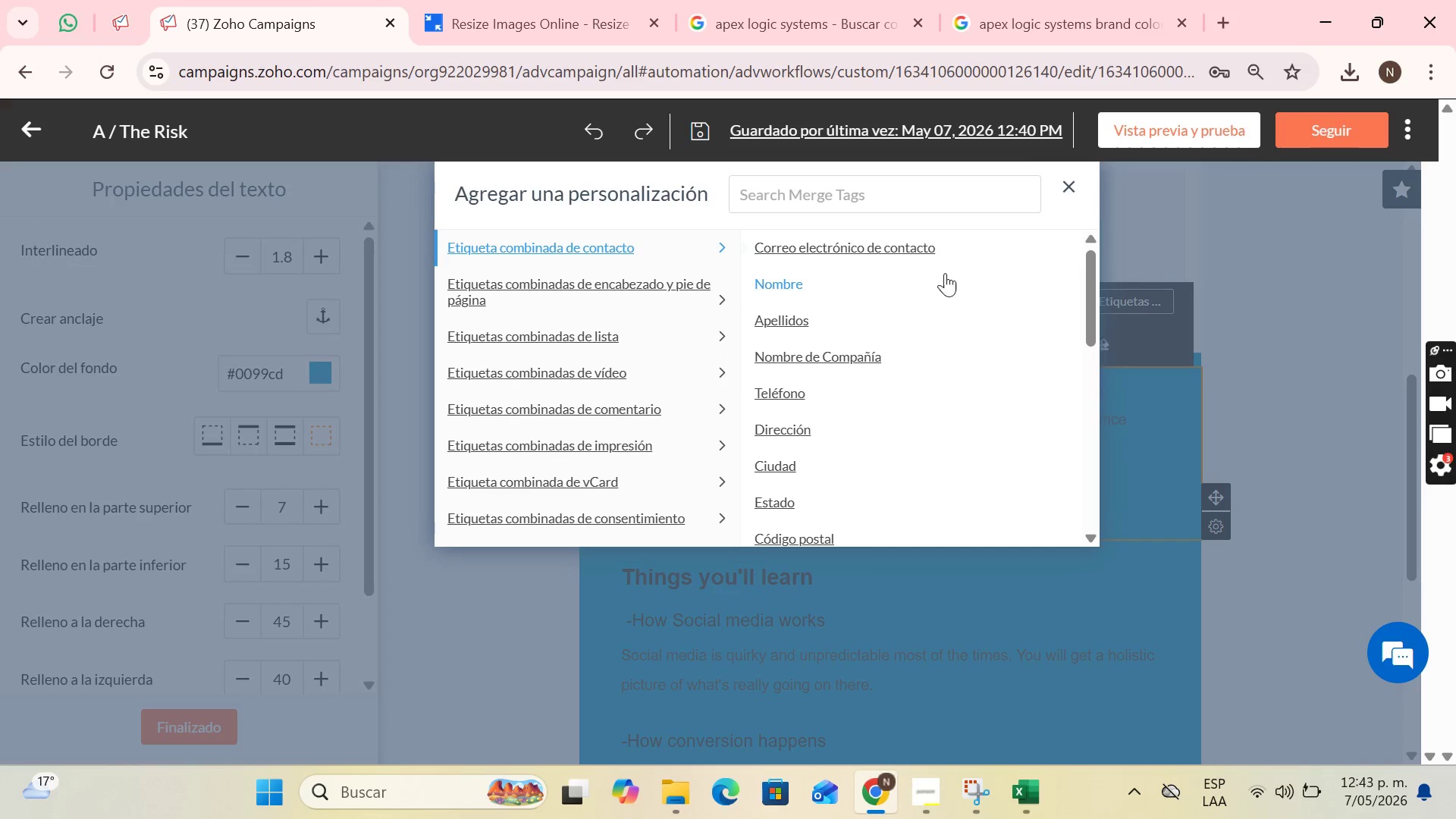 
left_click([906, 190])
 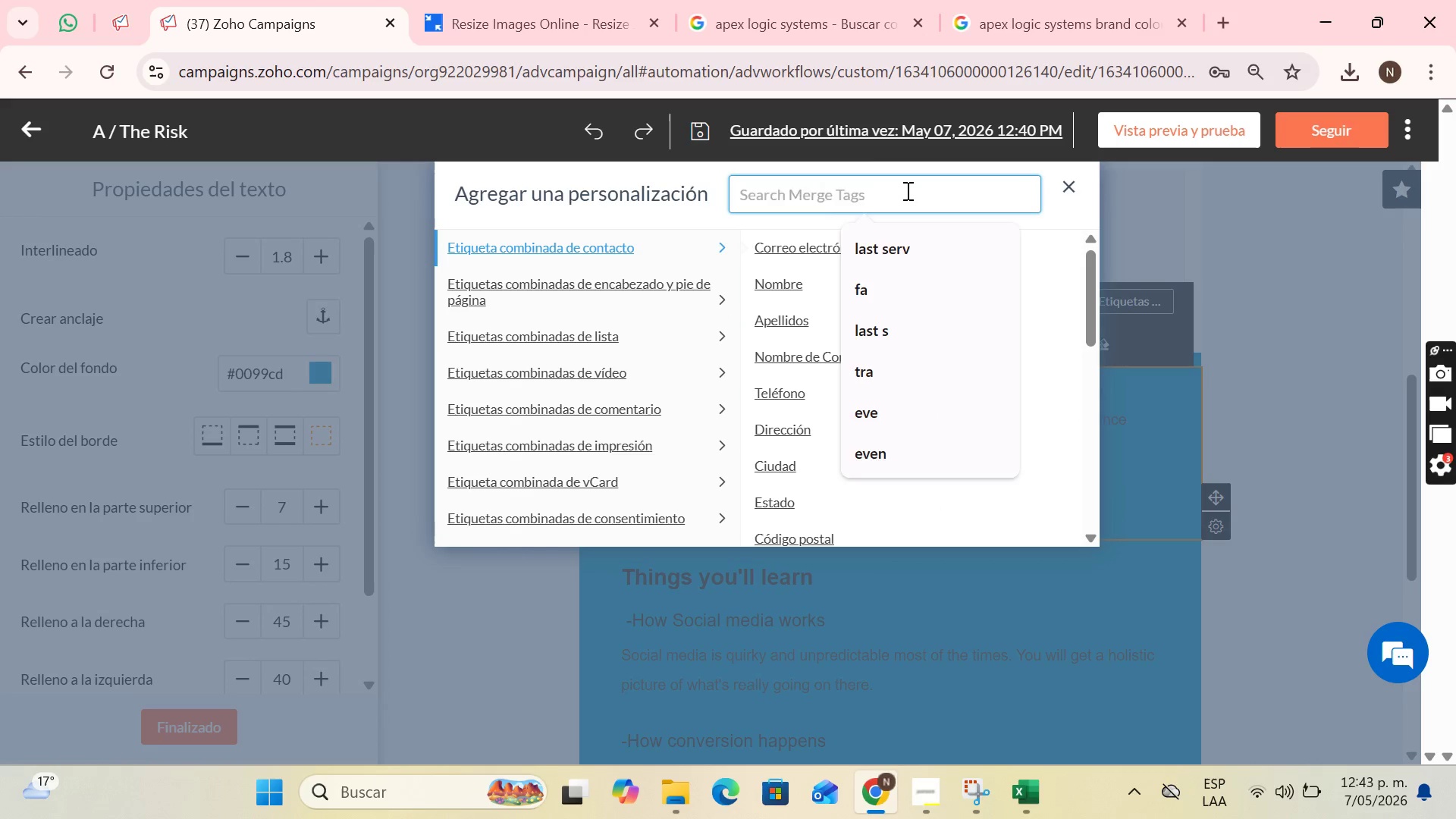 
type(ind)
 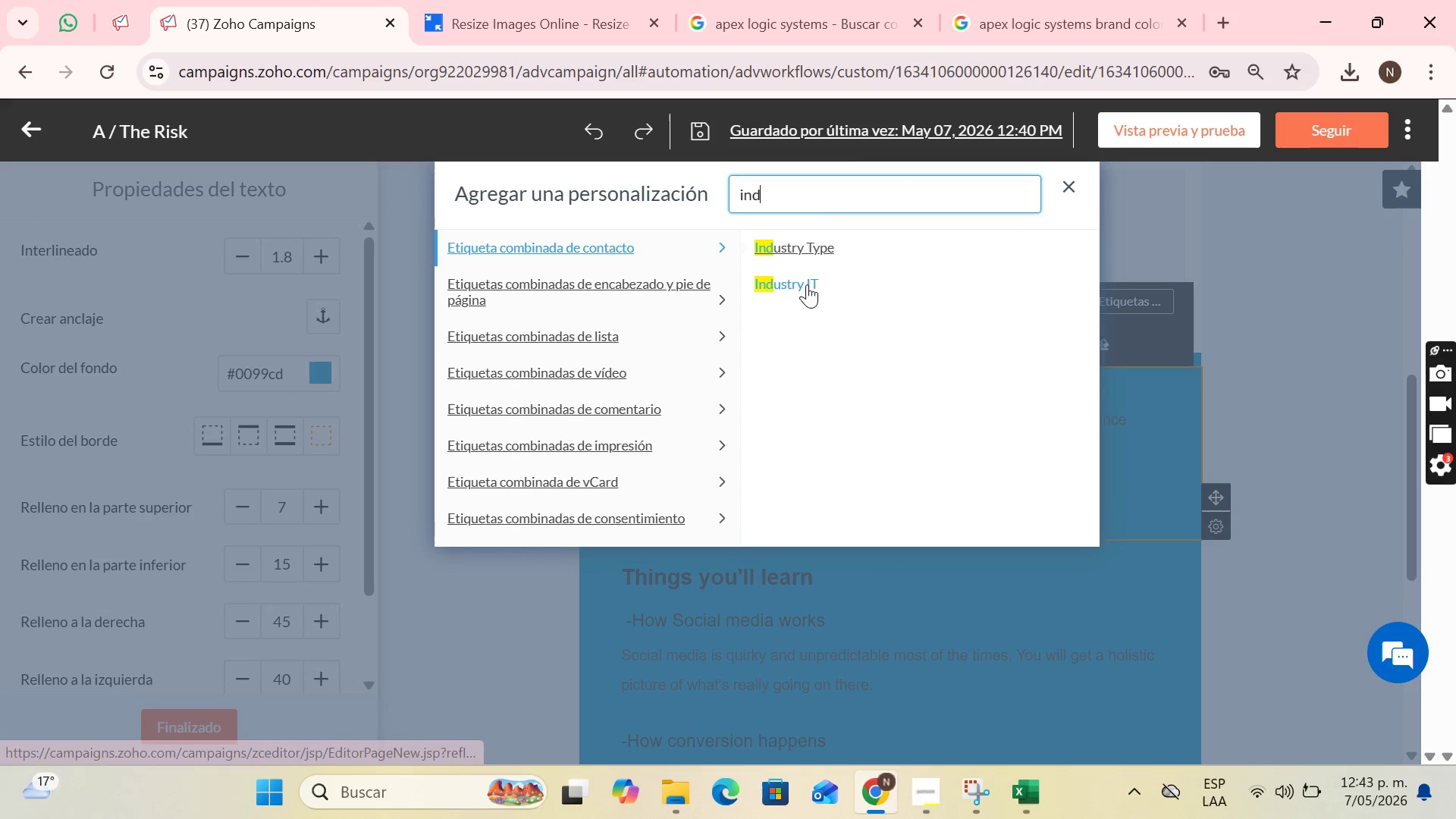 
left_click([807, 284])
 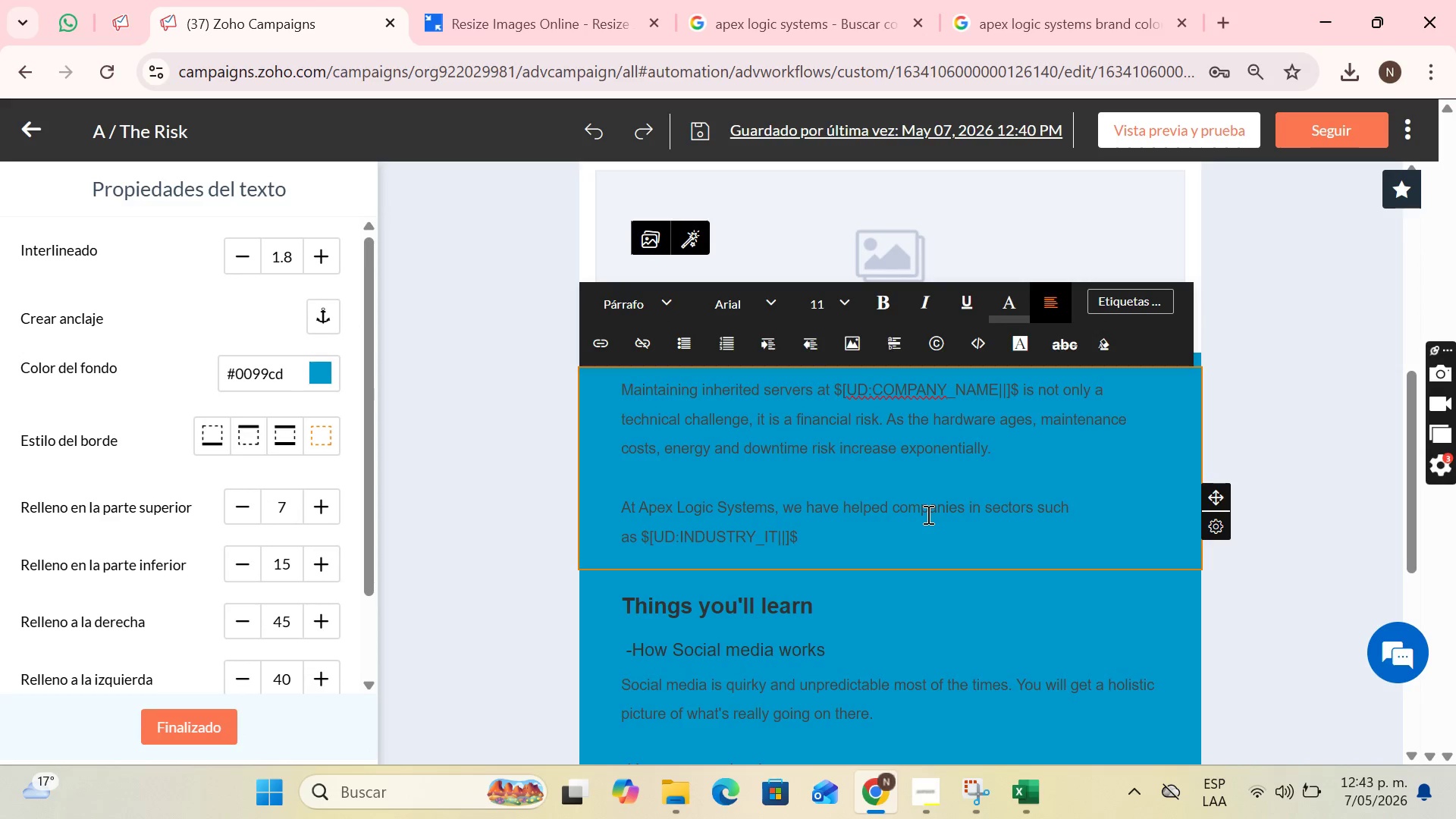 
type(, )
key(Backspace)
key(Backspace)
type( to identify these)
 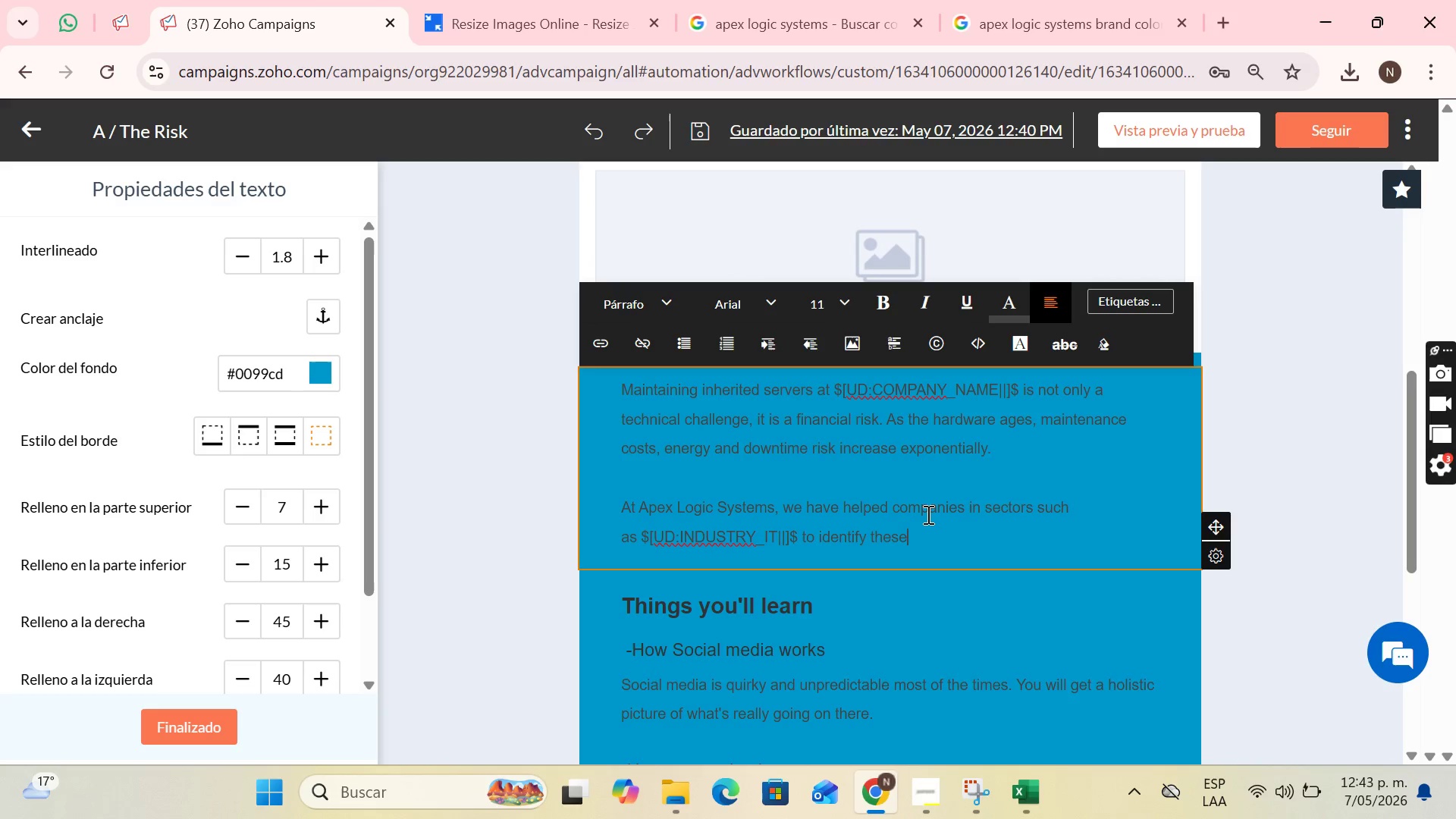 
type( vulnerabilities before they become crises.)
 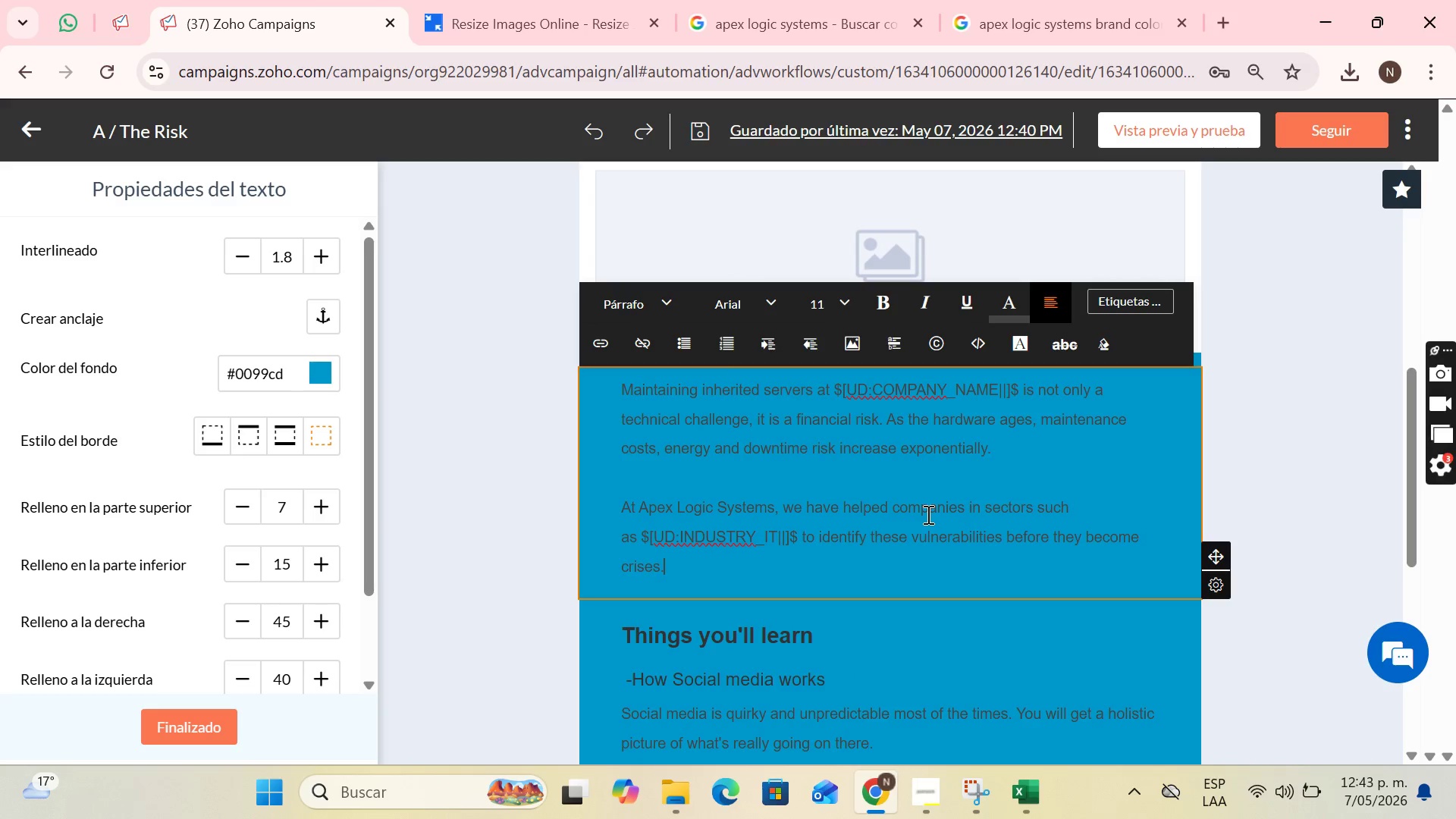 
wait(5.94)
 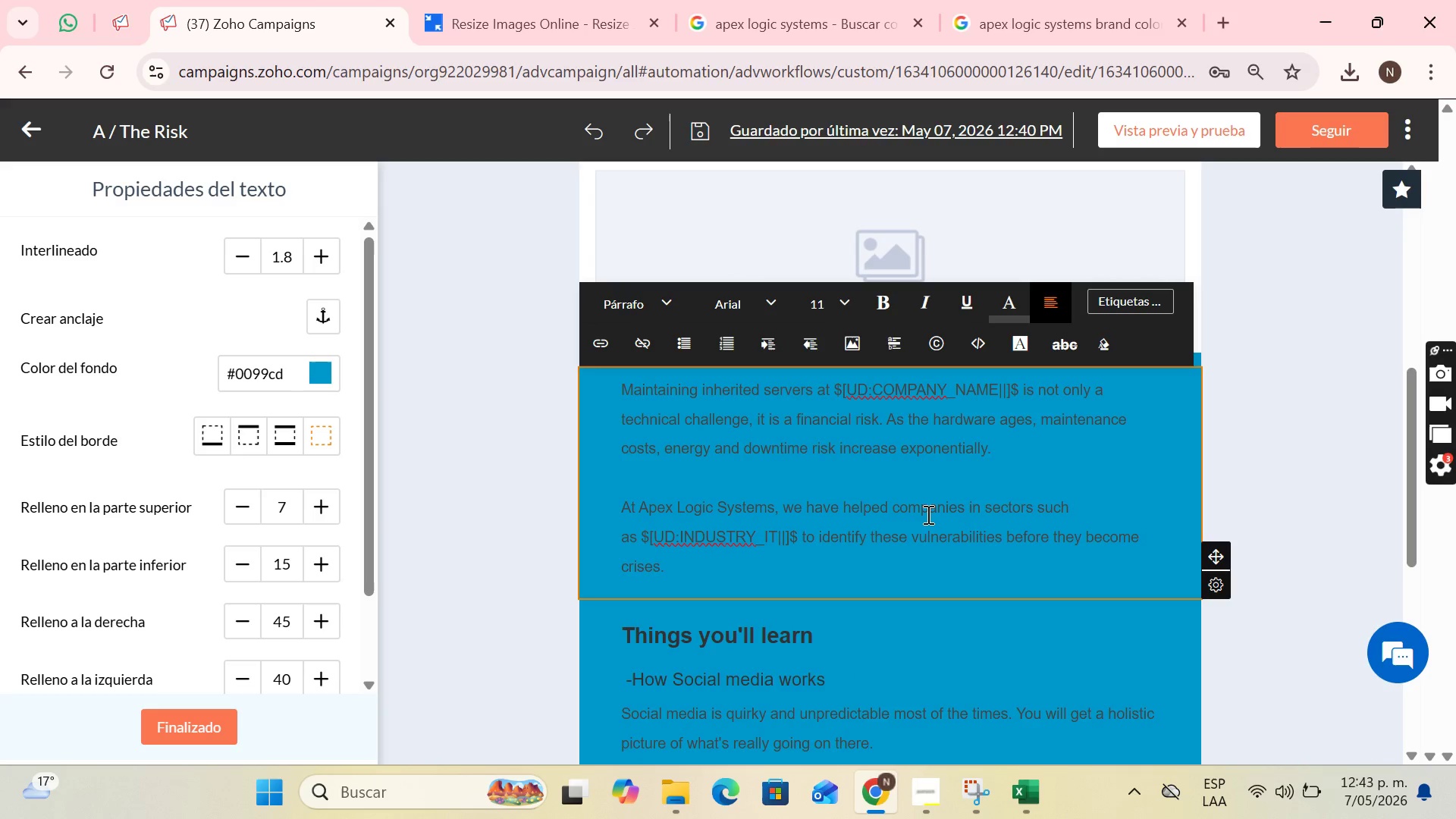 
scroll: coordinate [886, 552], scroll_direction: down, amount: 1.0
 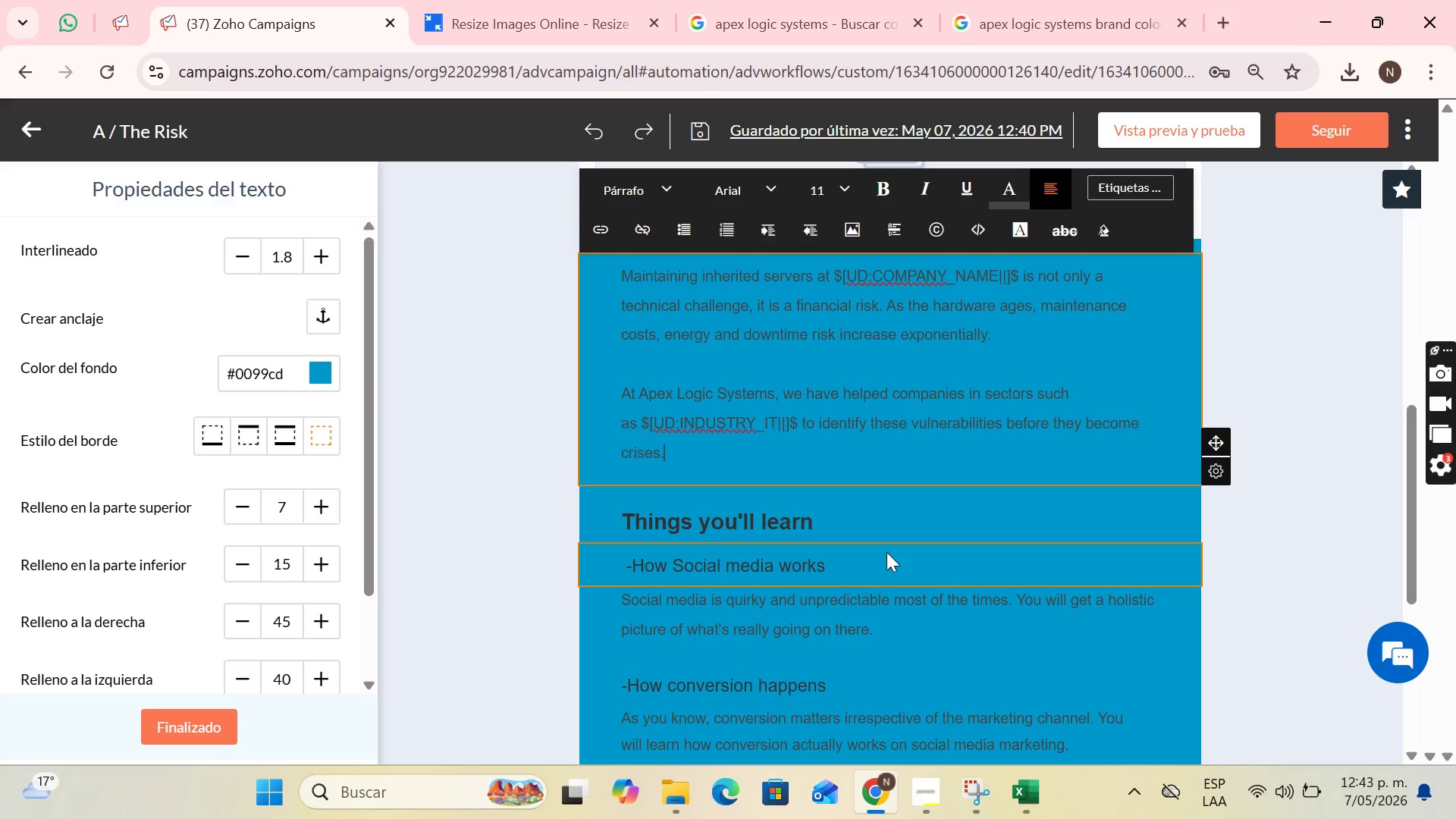 
wait(9.4)
 